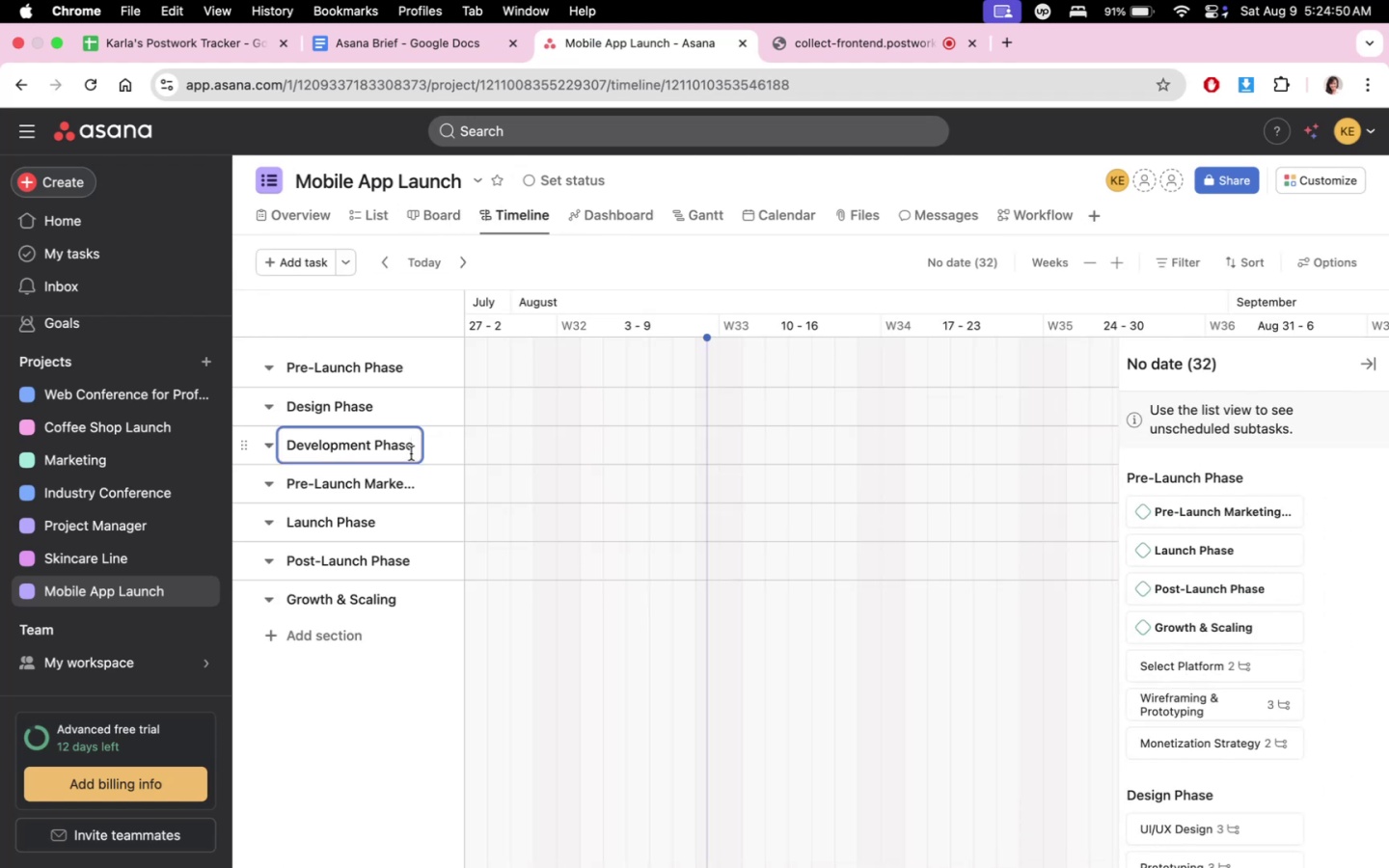 
double_click([406, 451])
 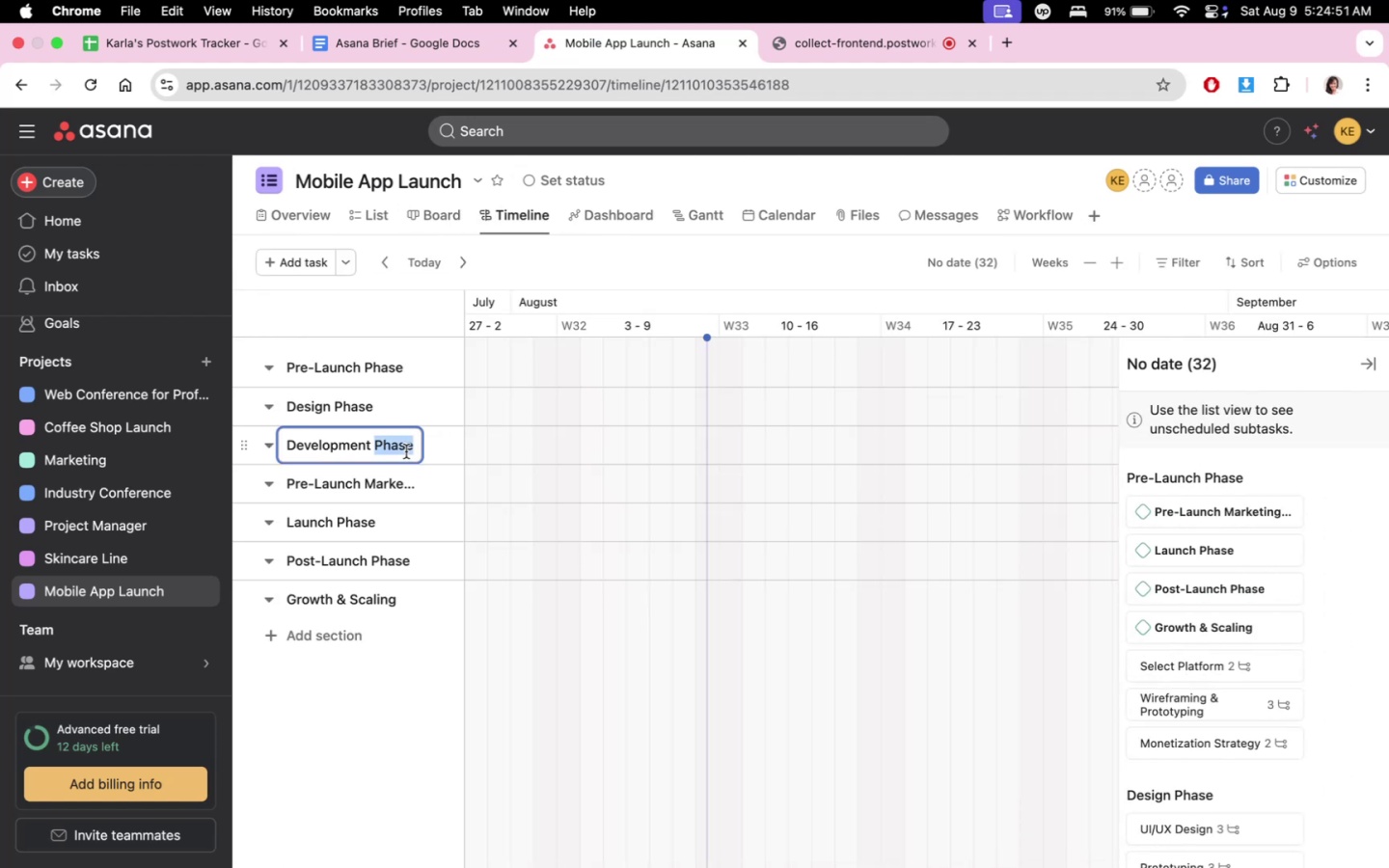 
triple_click([406, 451])
 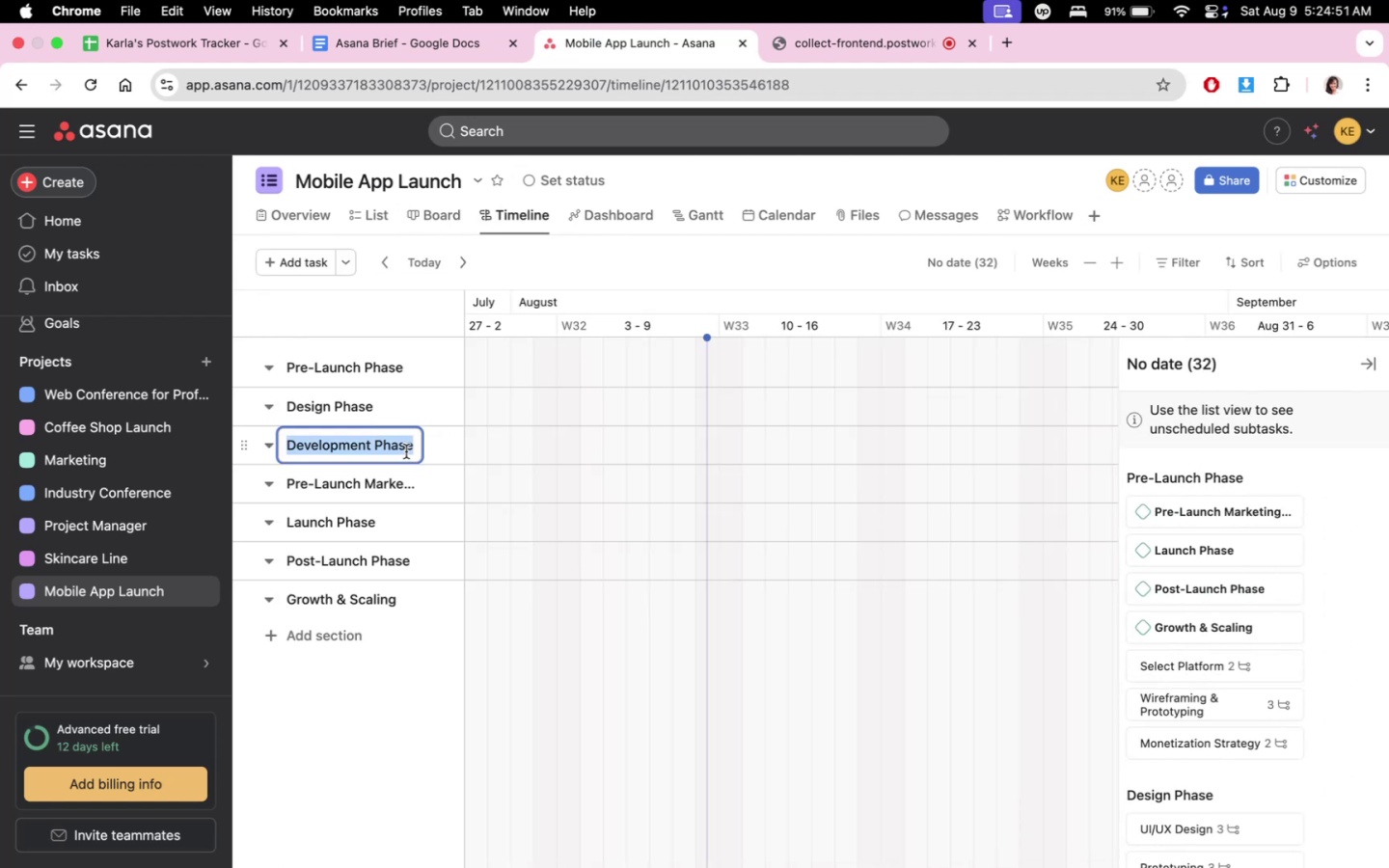 
key(Meta+C)
 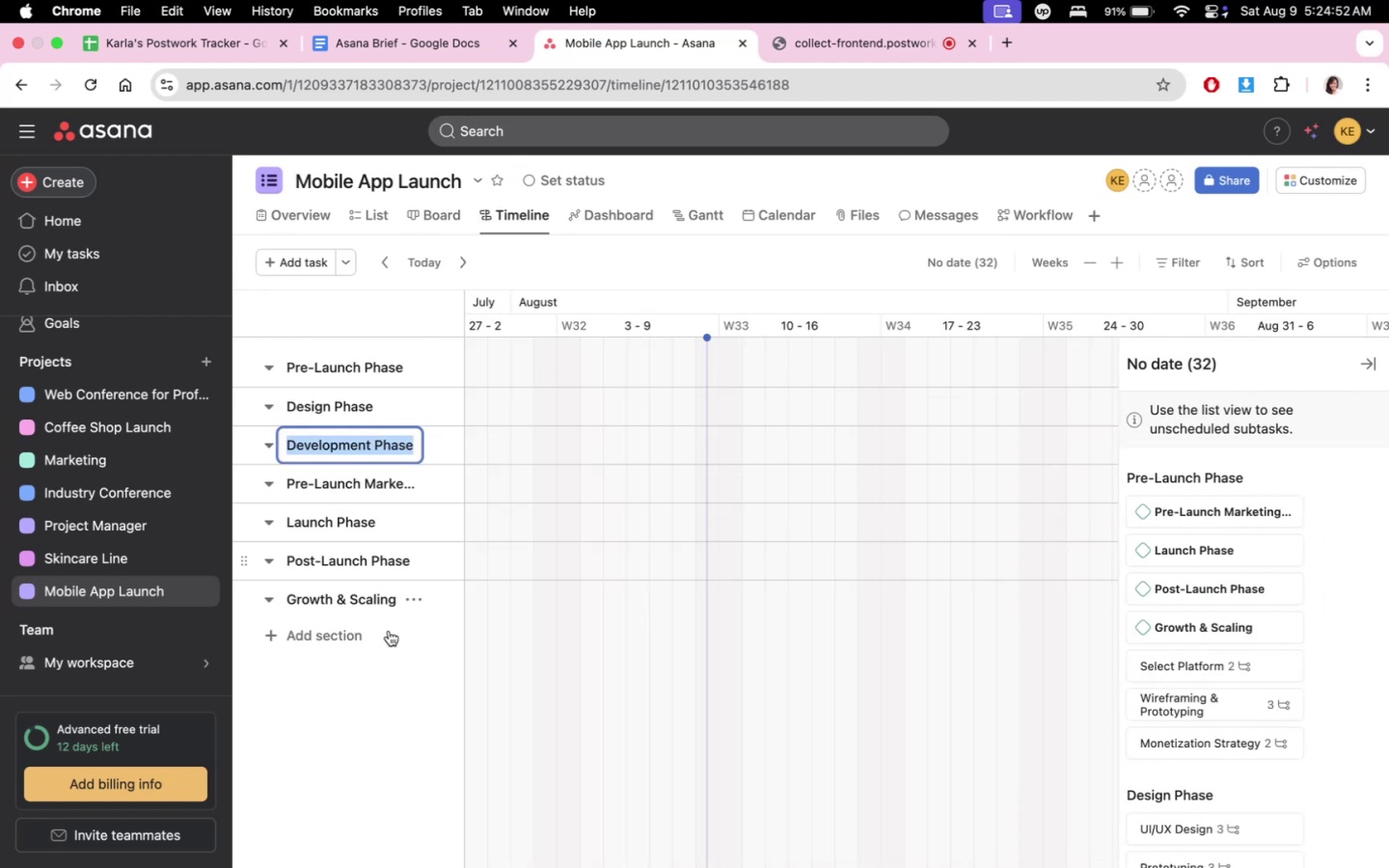 
left_click([384, 742])
 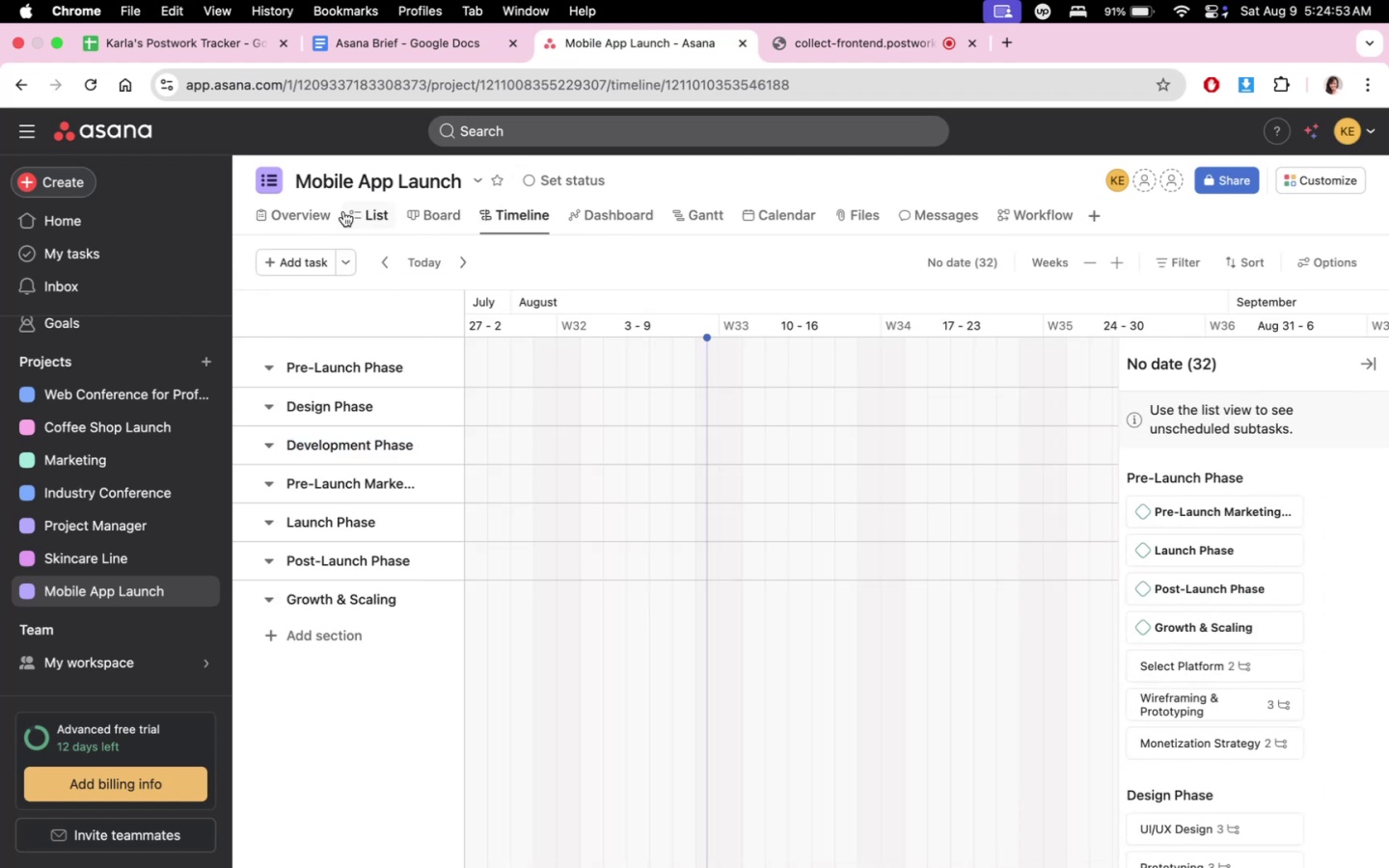 
left_click([313, 217])
 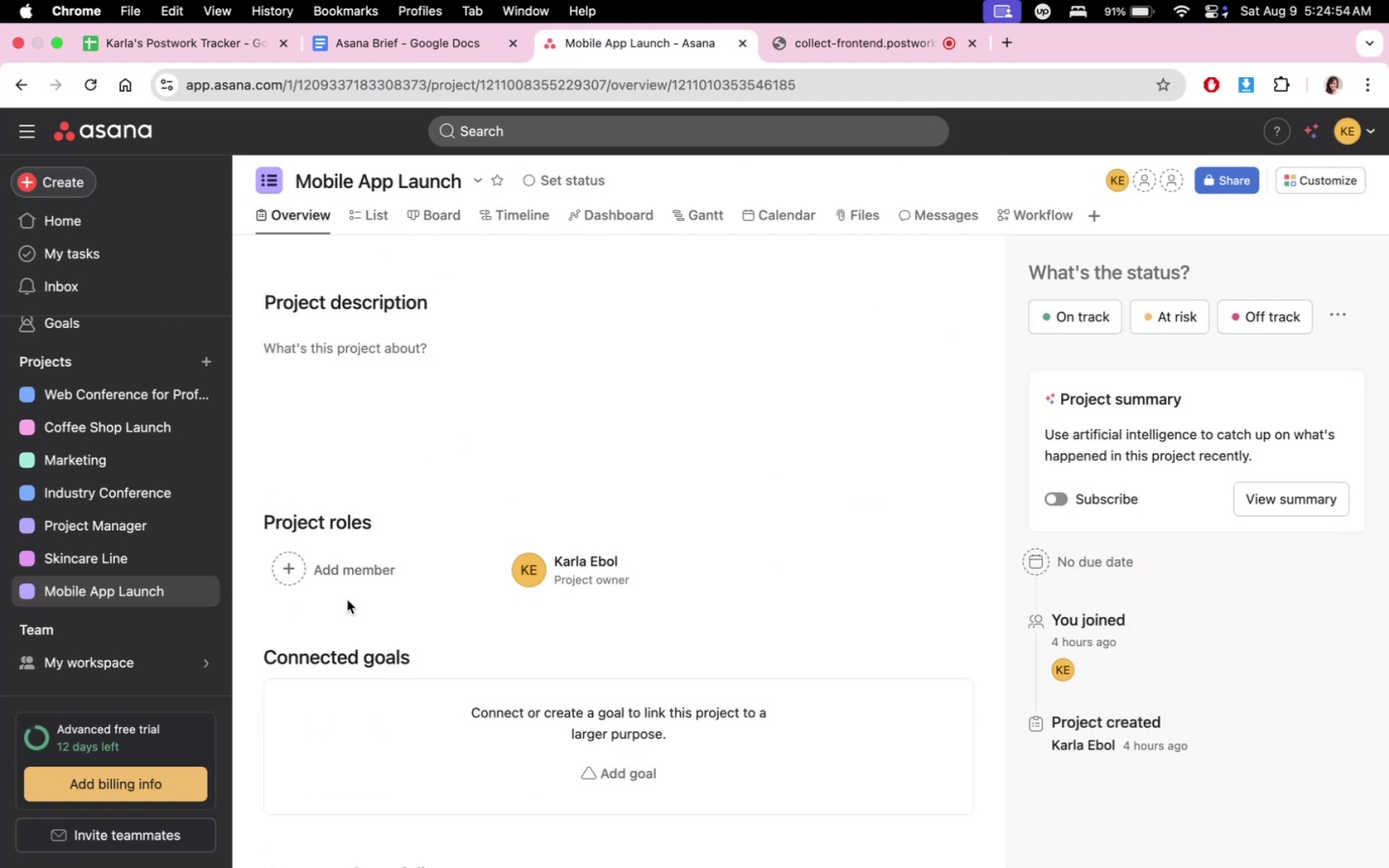 
scroll: coordinate [432, 657], scroll_direction: down, amount: 18.0
 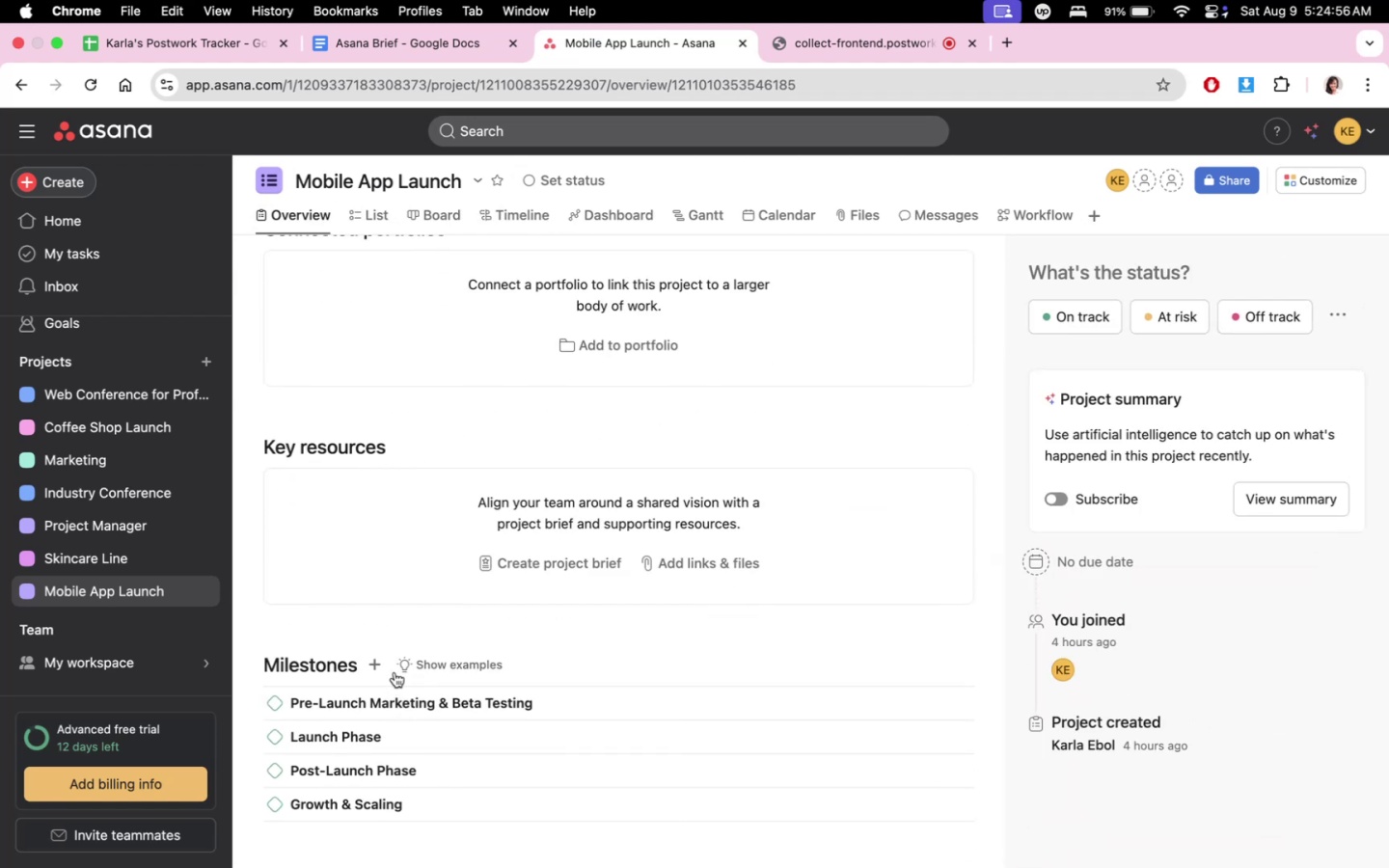 
left_click([380, 662])
 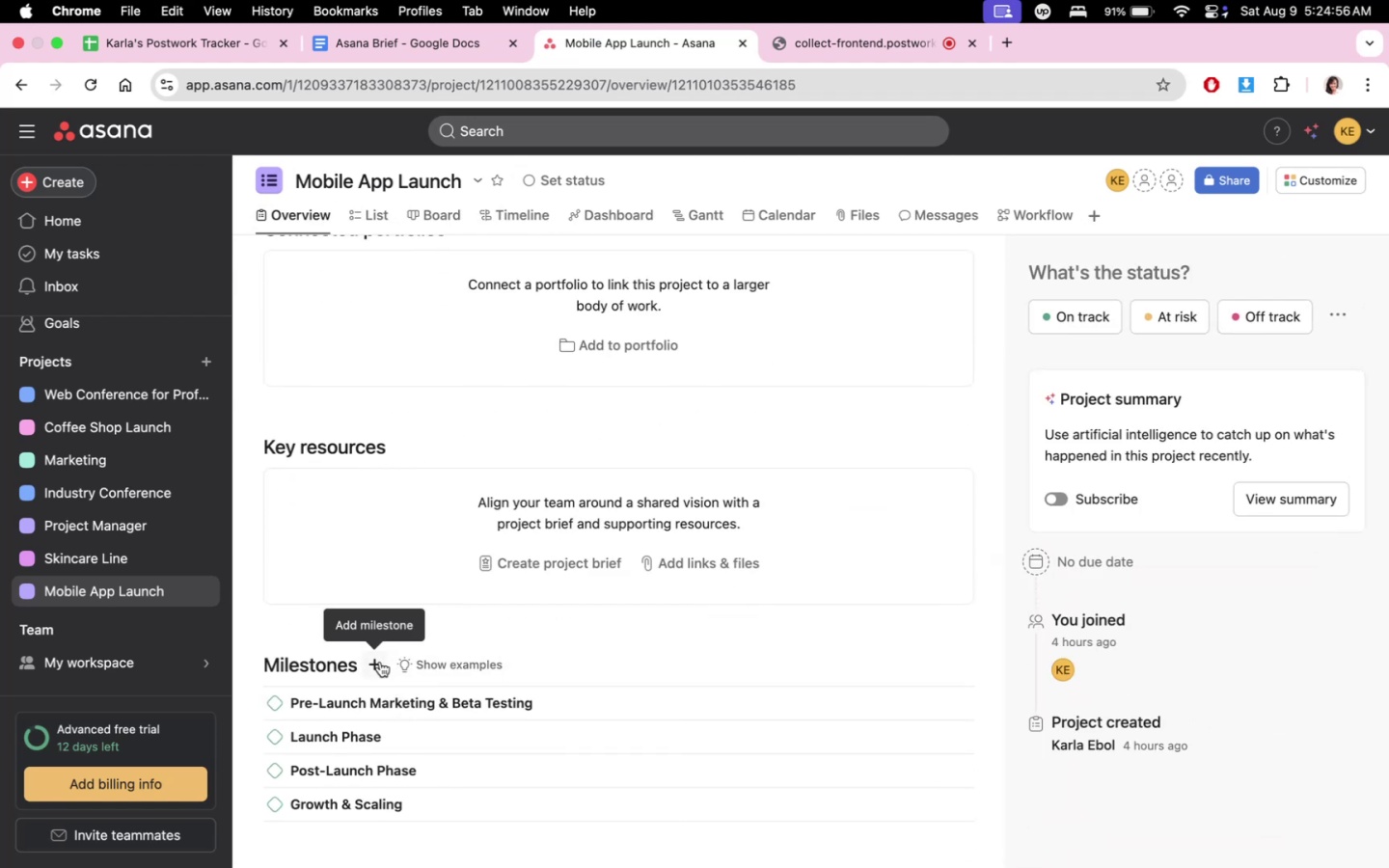 
key(Meta+V)
 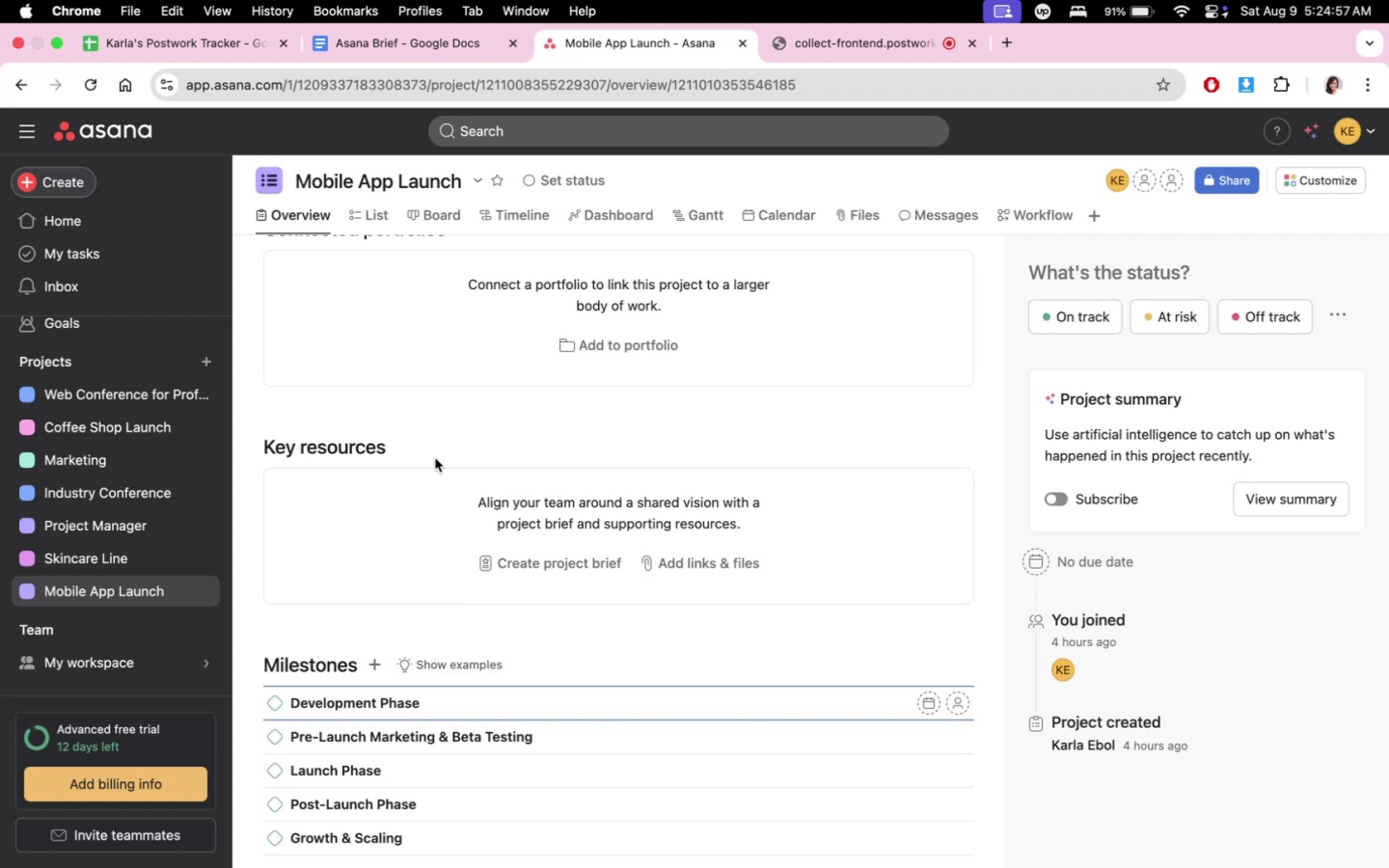 
left_click([449, 409])
 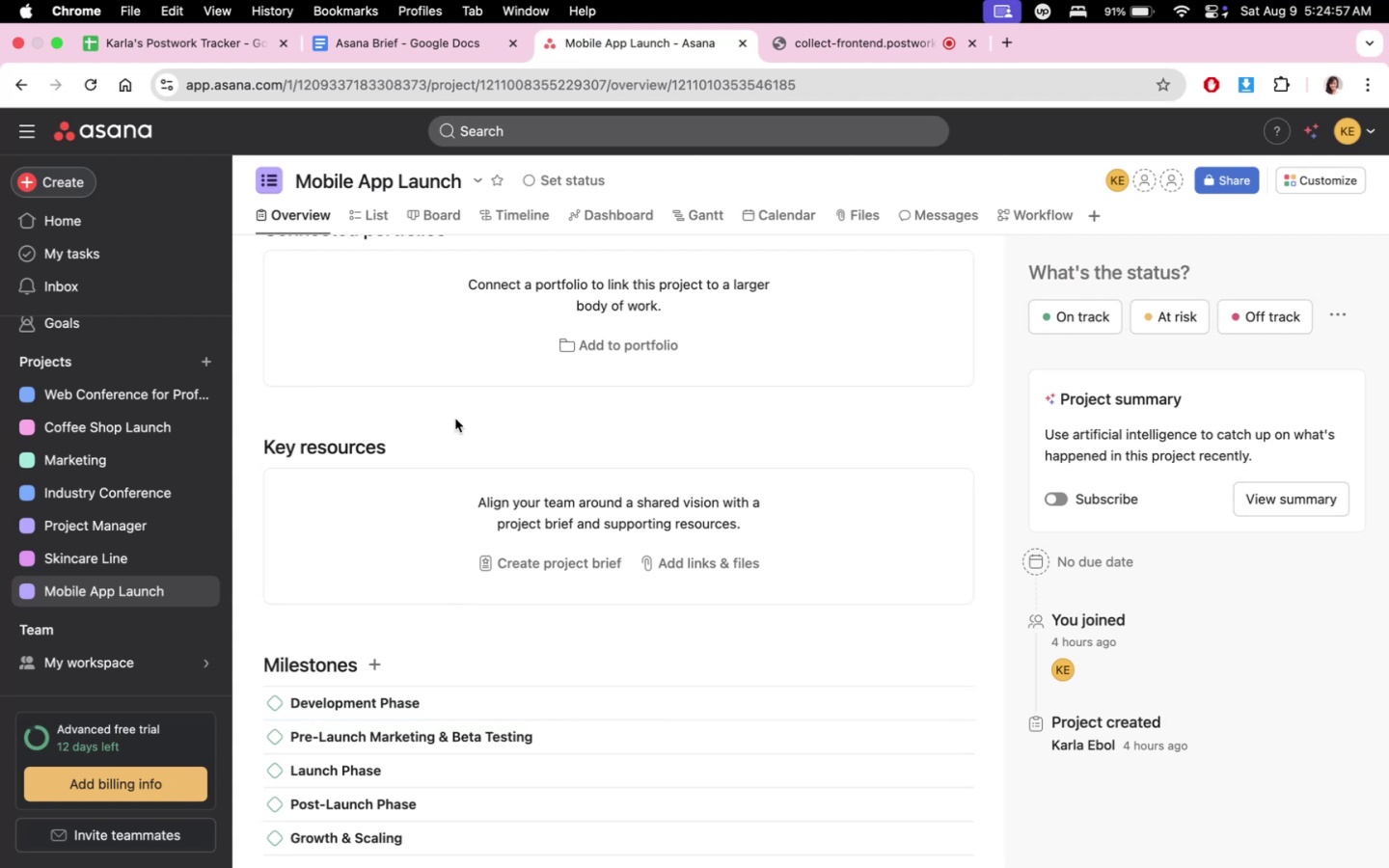 
scroll: coordinate [449, 582], scroll_direction: down, amount: 1.0
 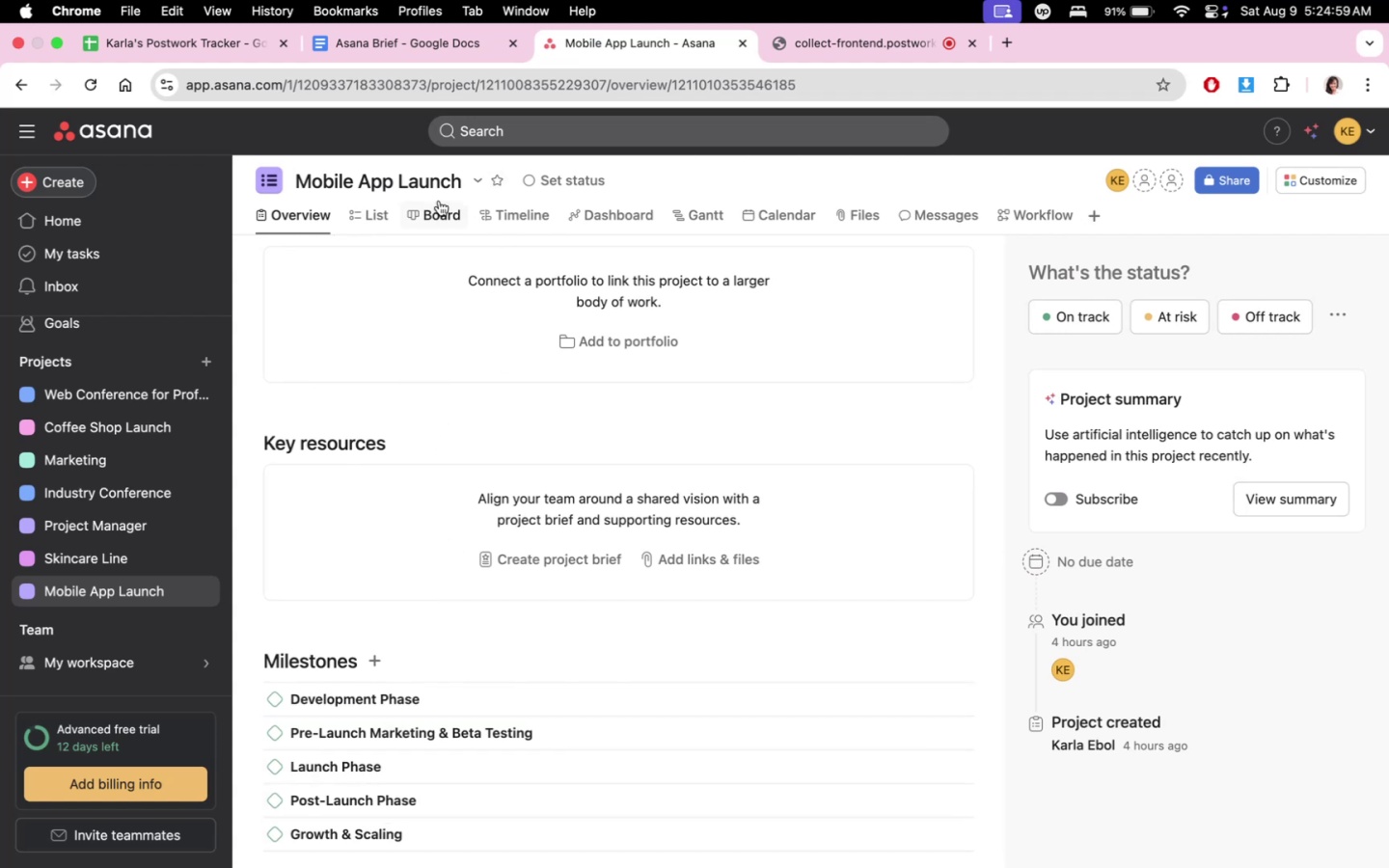 
left_click([514, 203])
 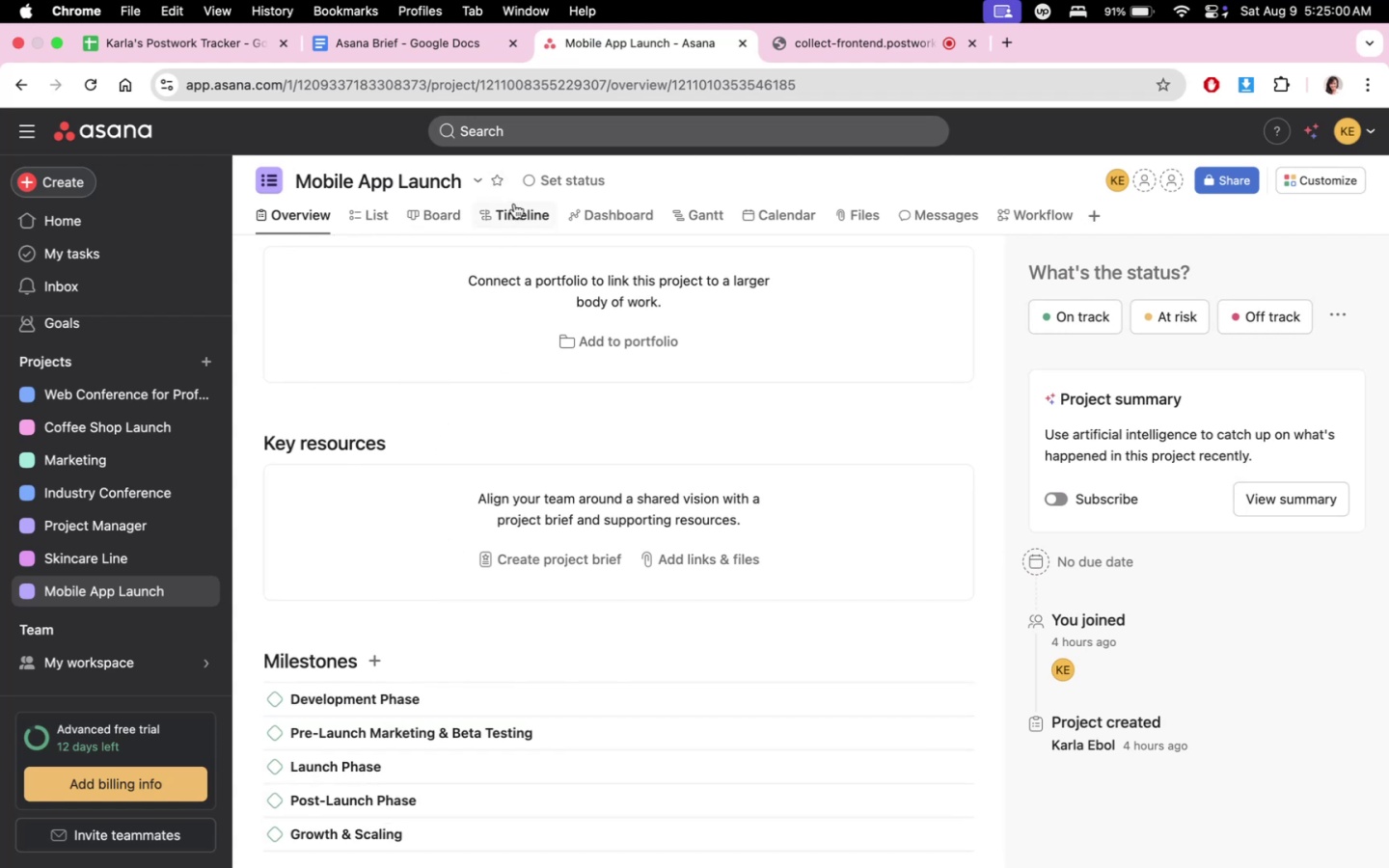 
left_click([512, 213])
 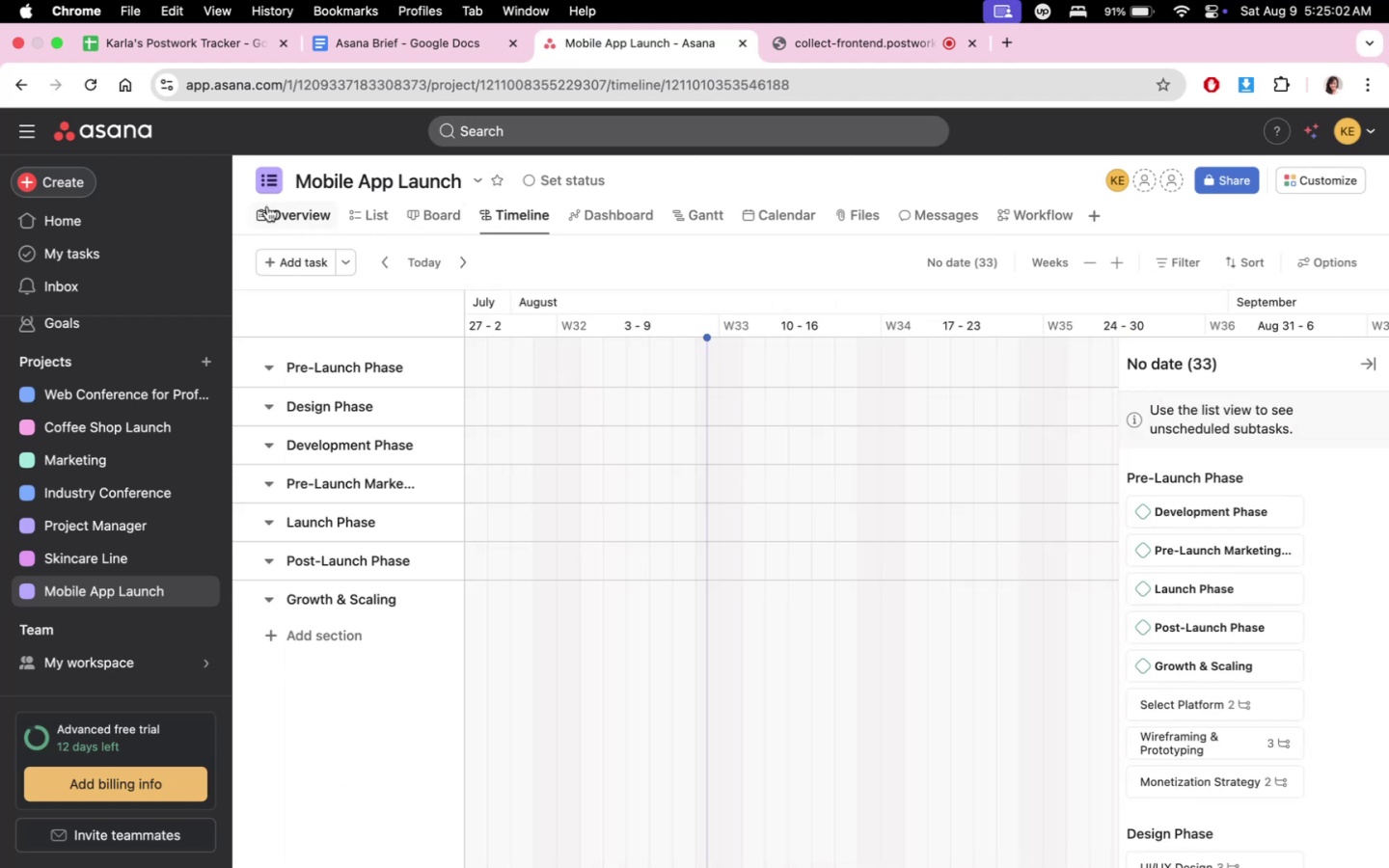 
left_click([286, 217])
 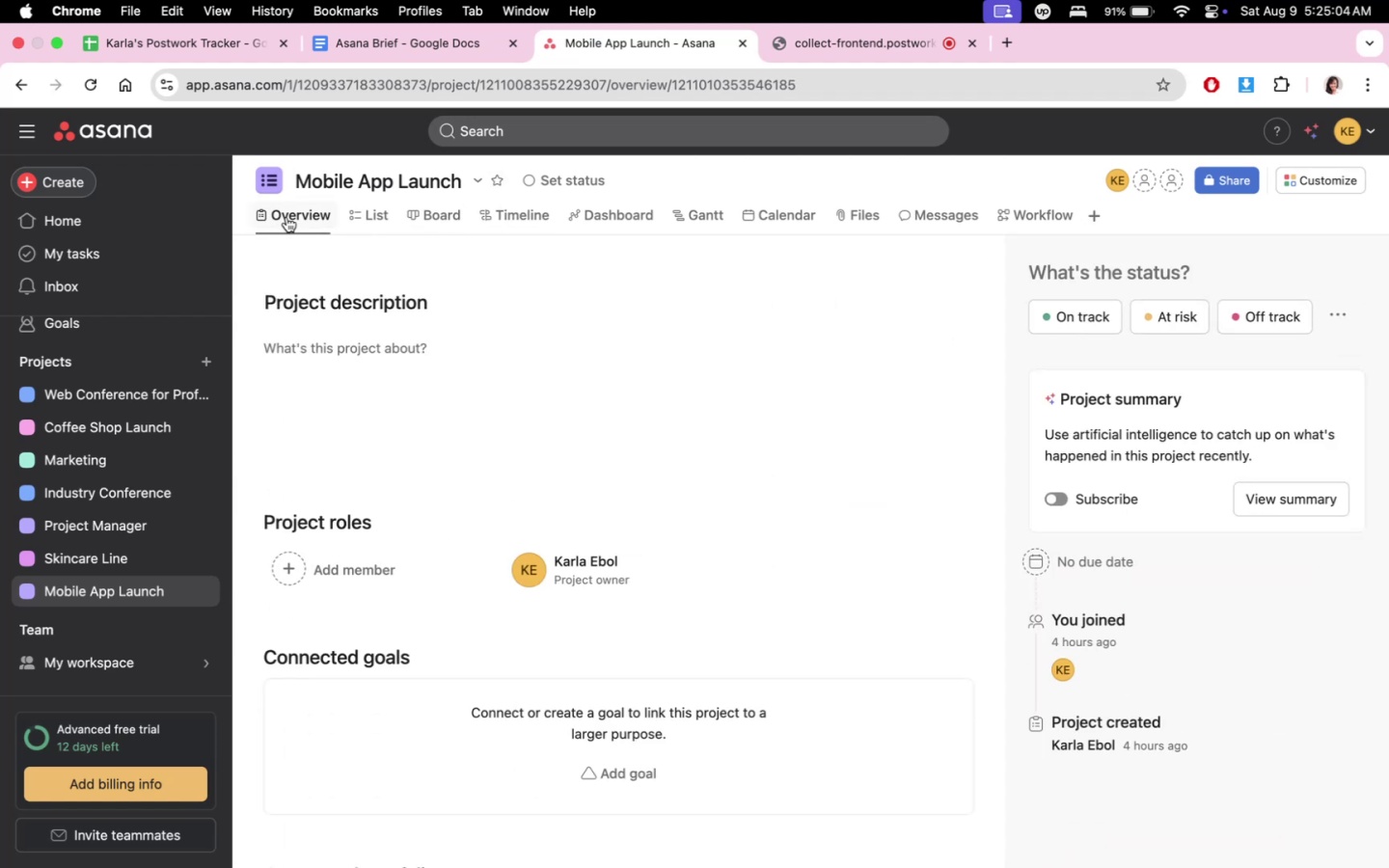 
scroll: coordinate [630, 538], scroll_direction: down, amount: 10.0
 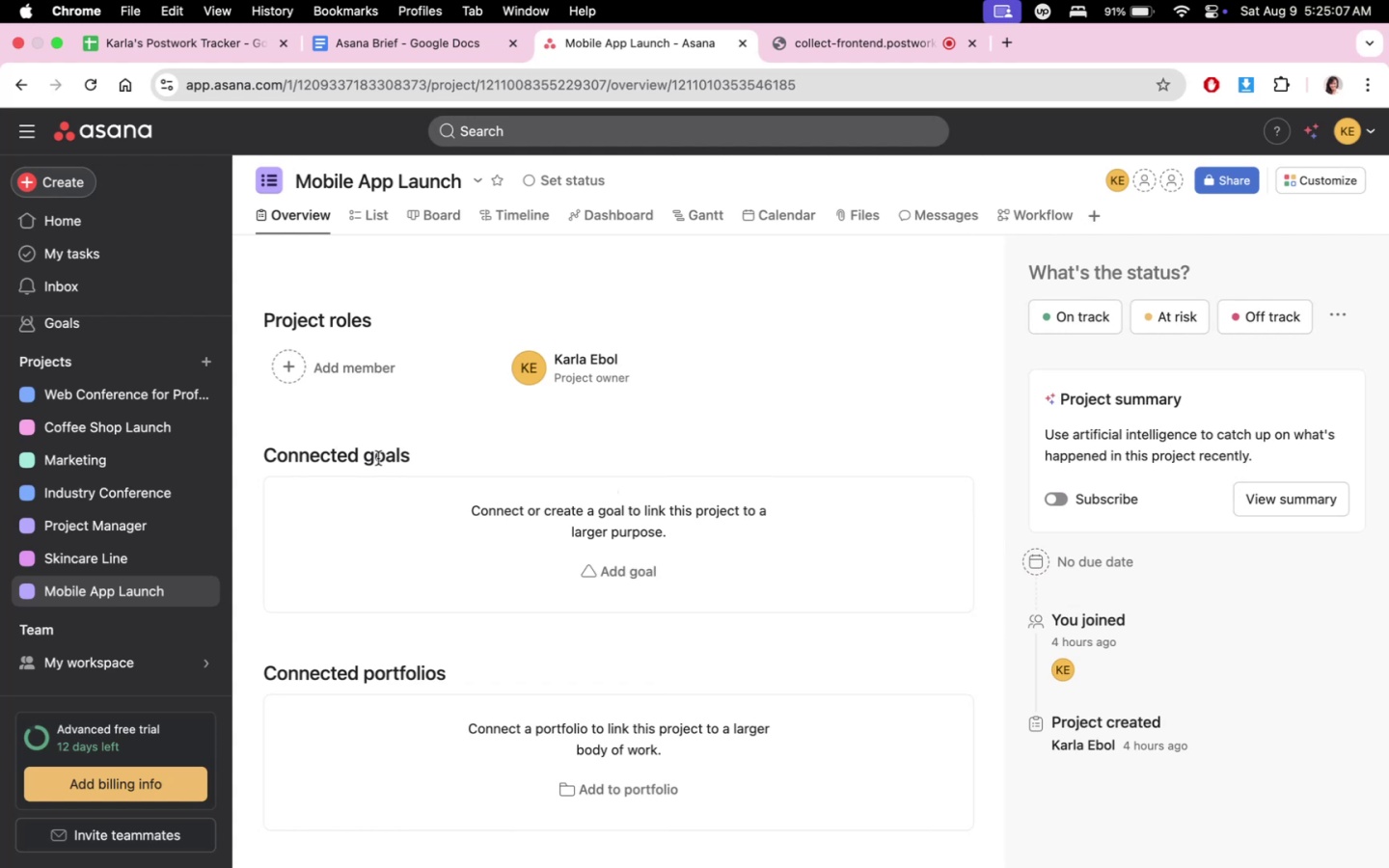 
left_click([385, 464])
 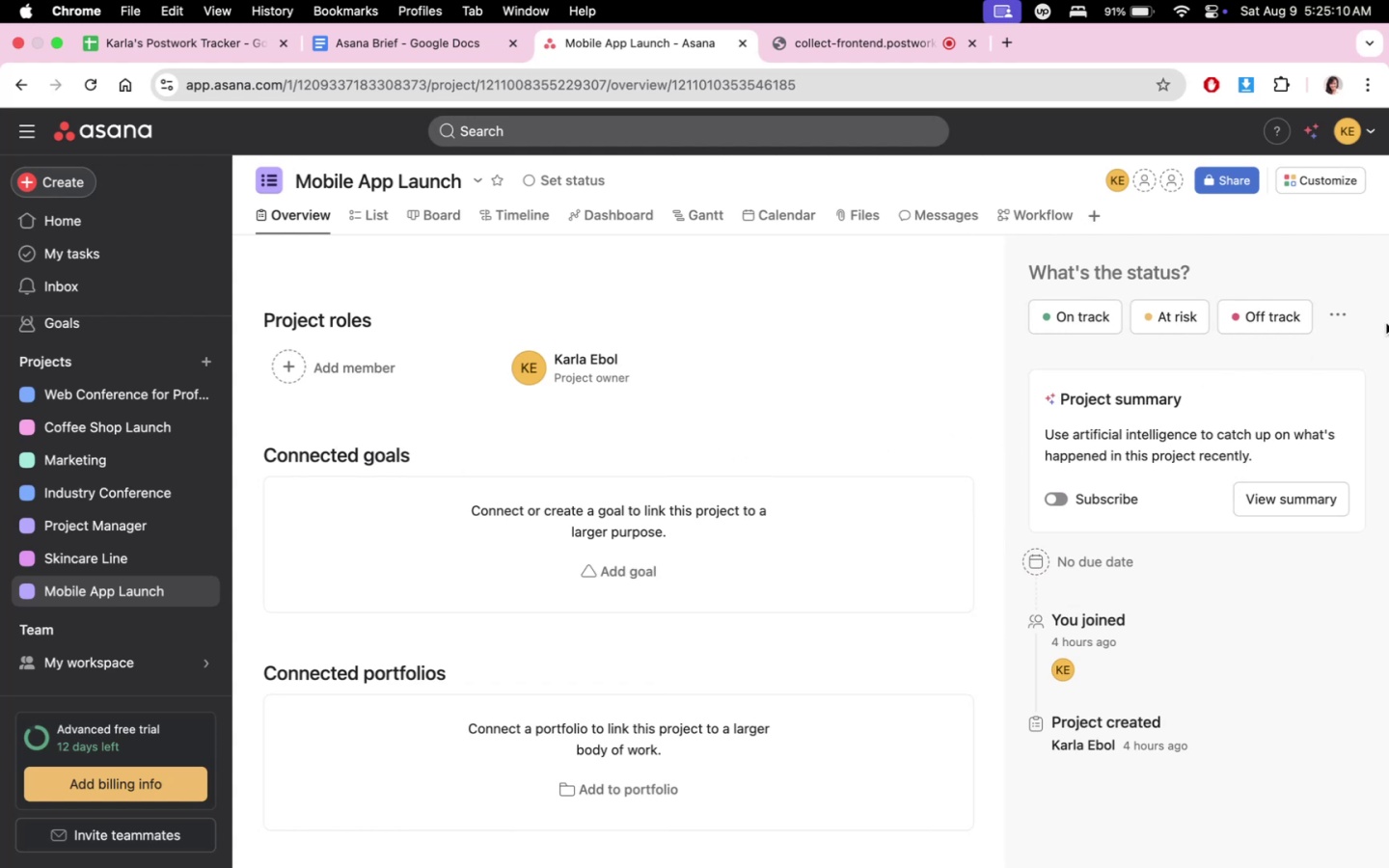 
left_click([1333, 312])
 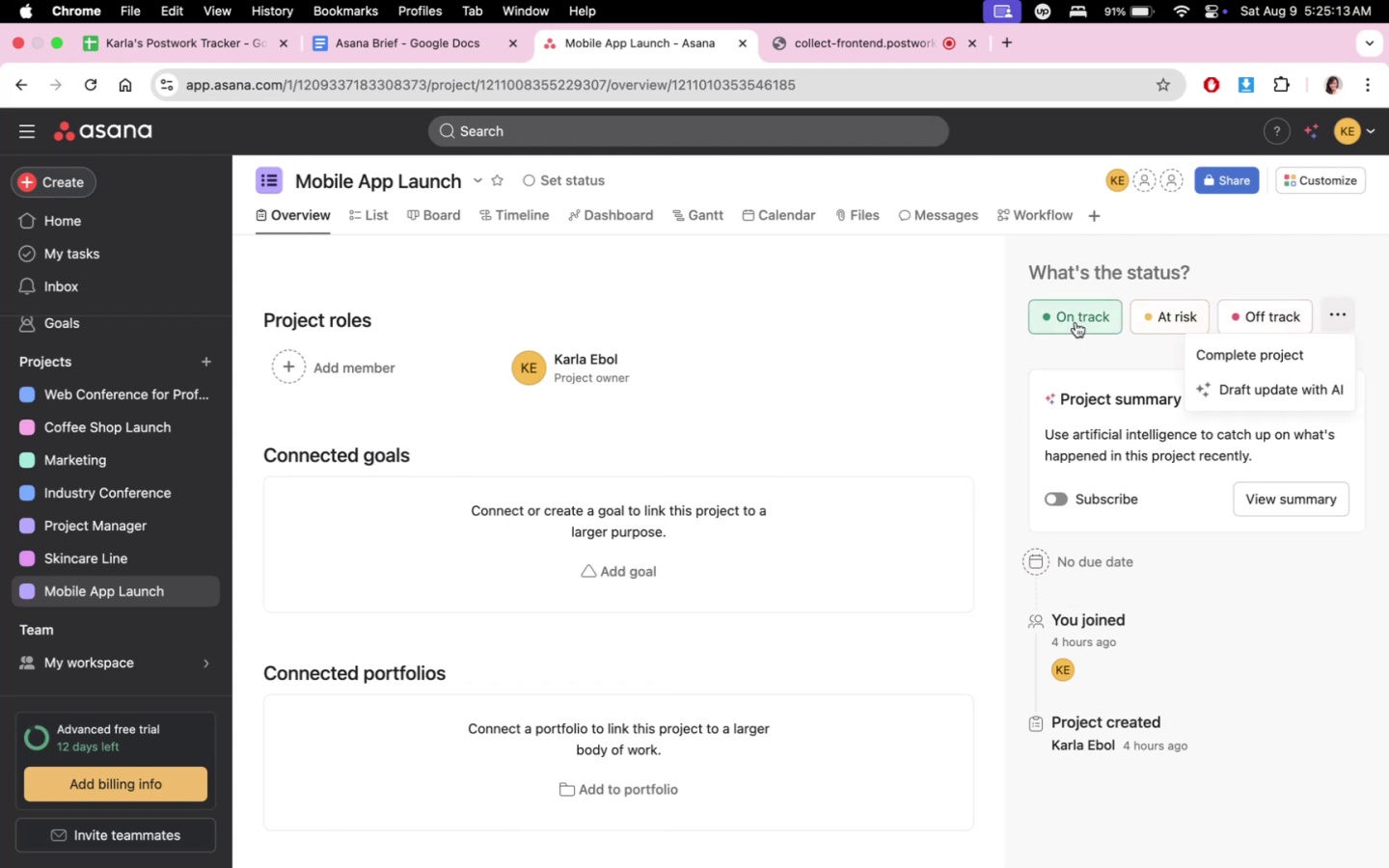 
left_click([1075, 319])
 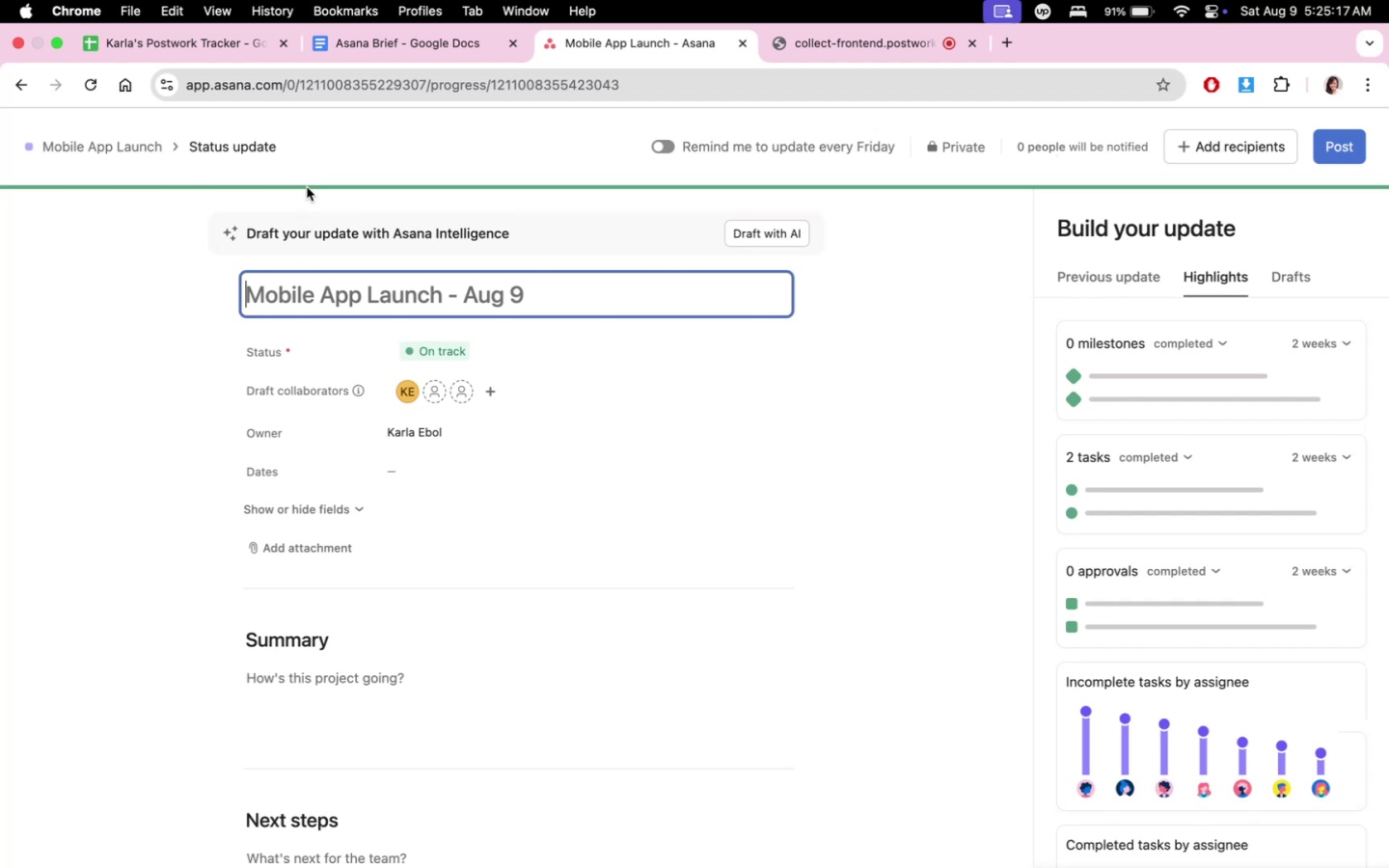 
scroll: coordinate [839, 475], scroll_direction: down, amount: 6.0
 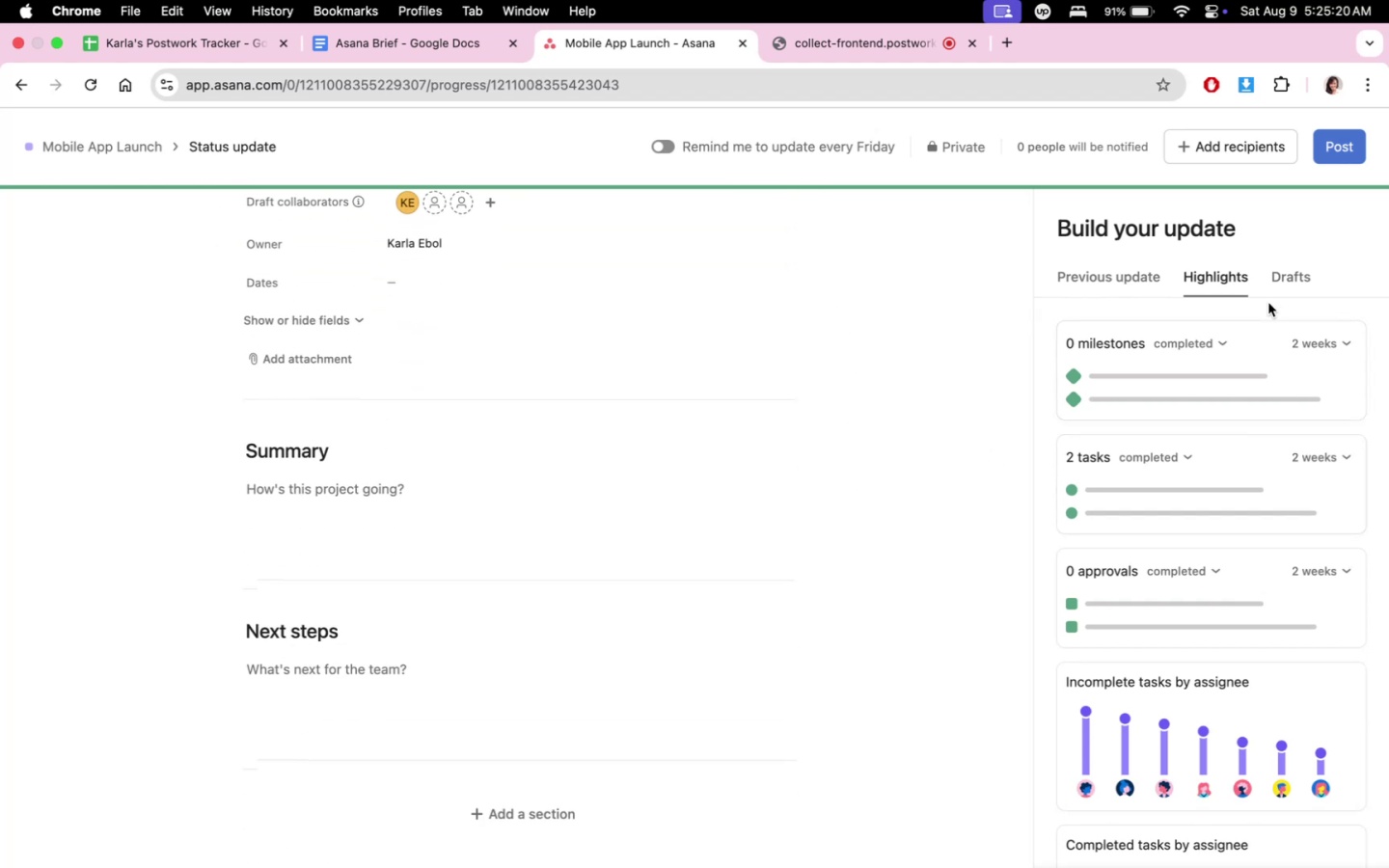 
left_click([1310, 354])
 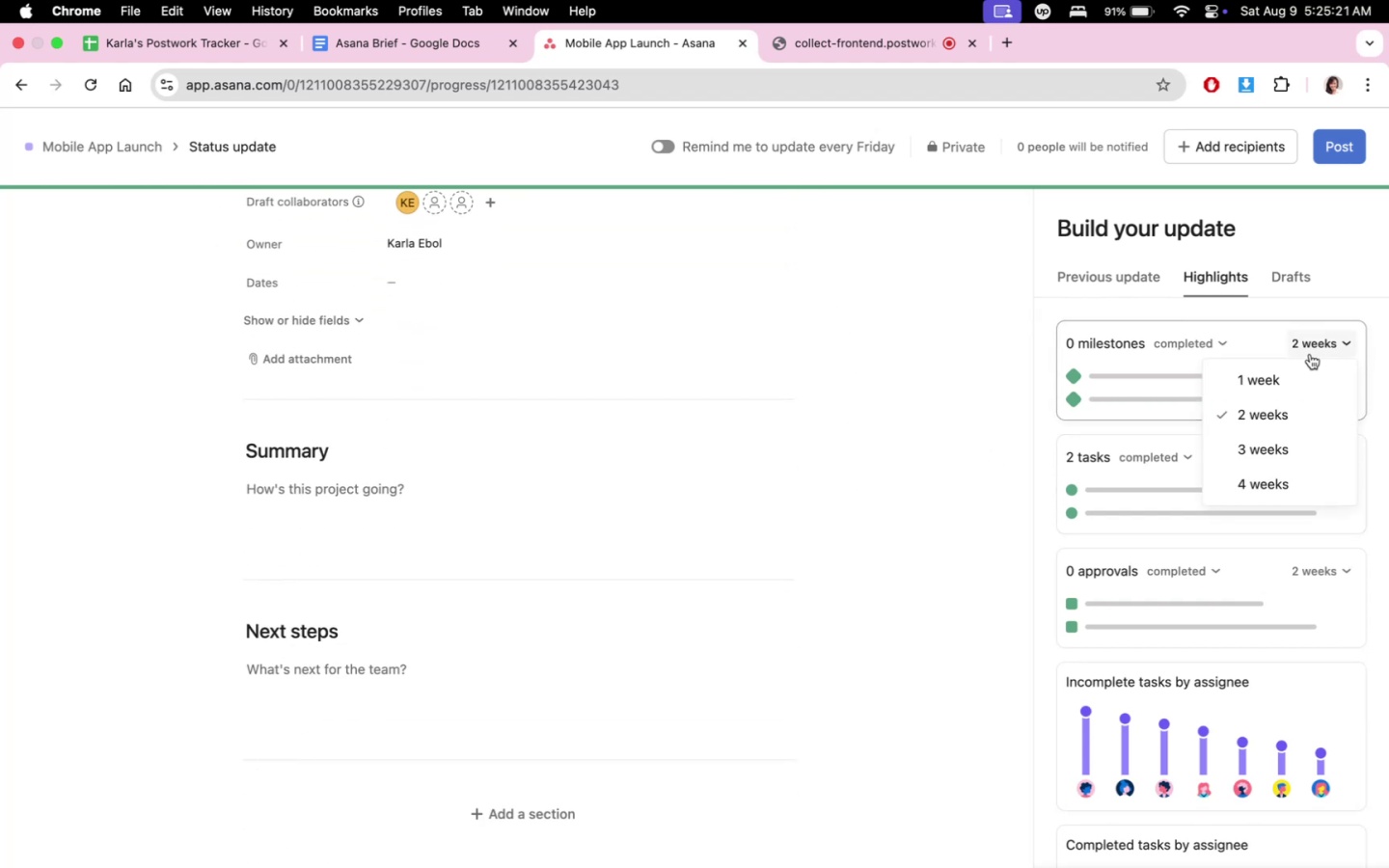 
double_click([1310, 354])
 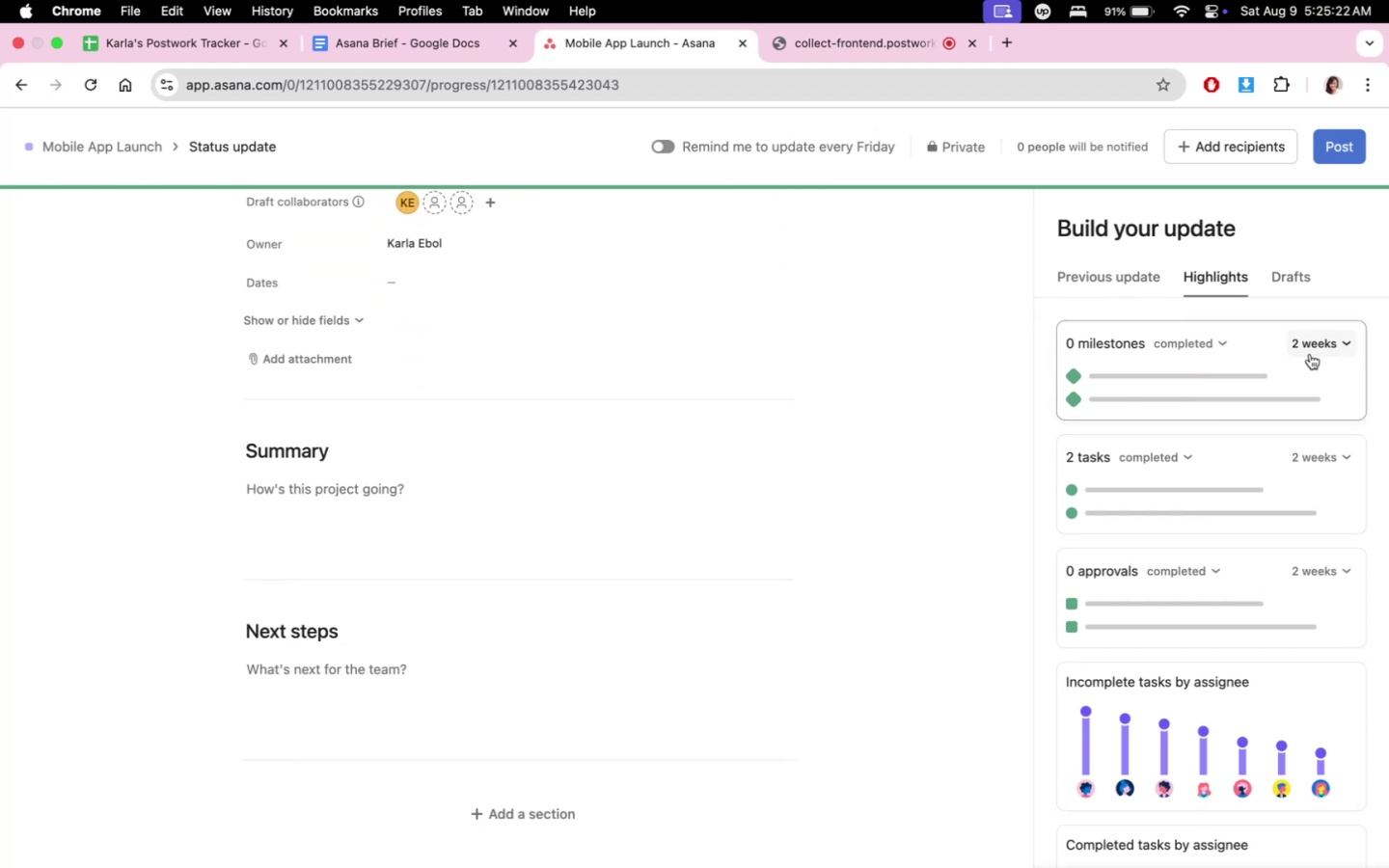 
triple_click([1310, 354])
 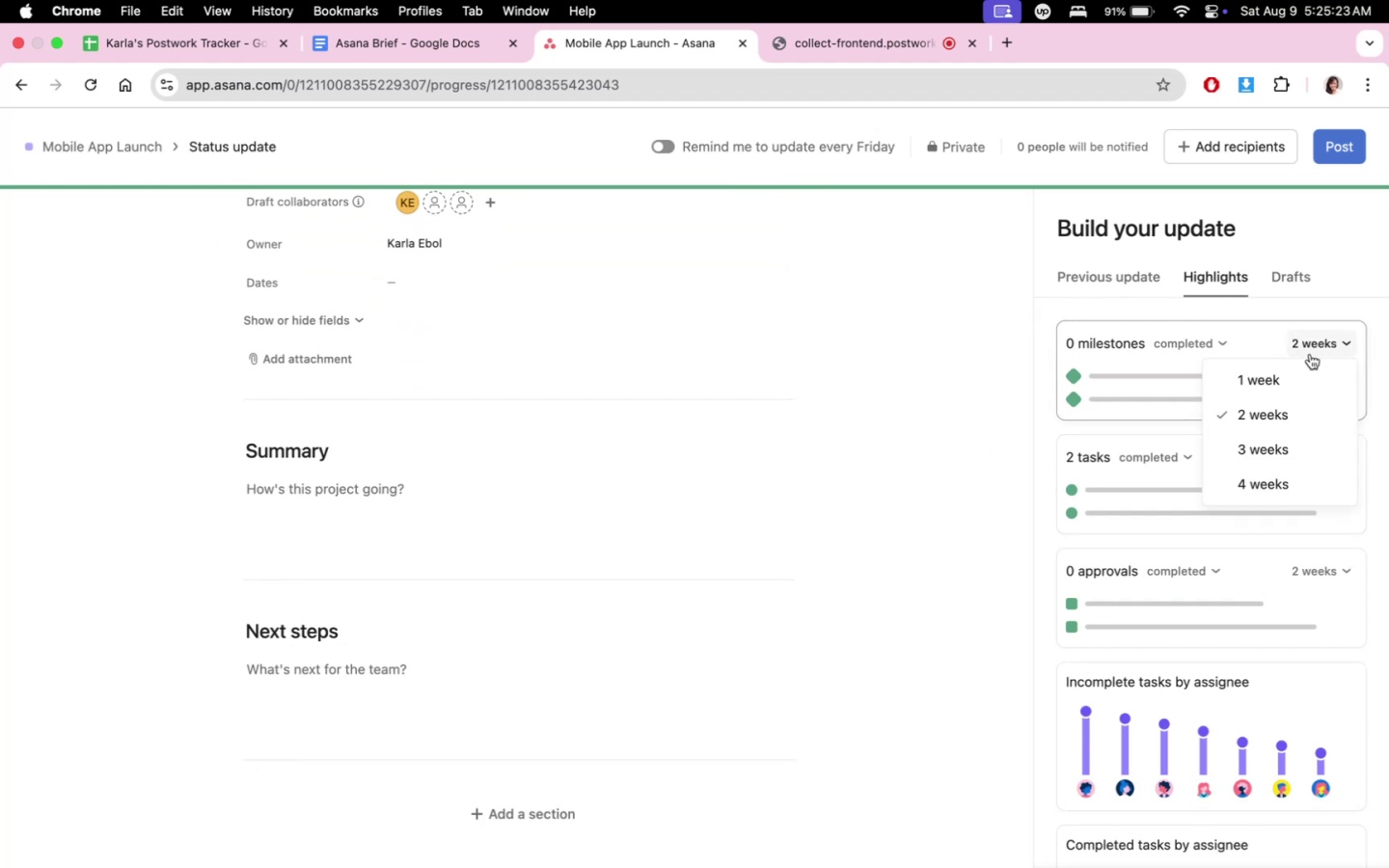 
left_click([1310, 354])
 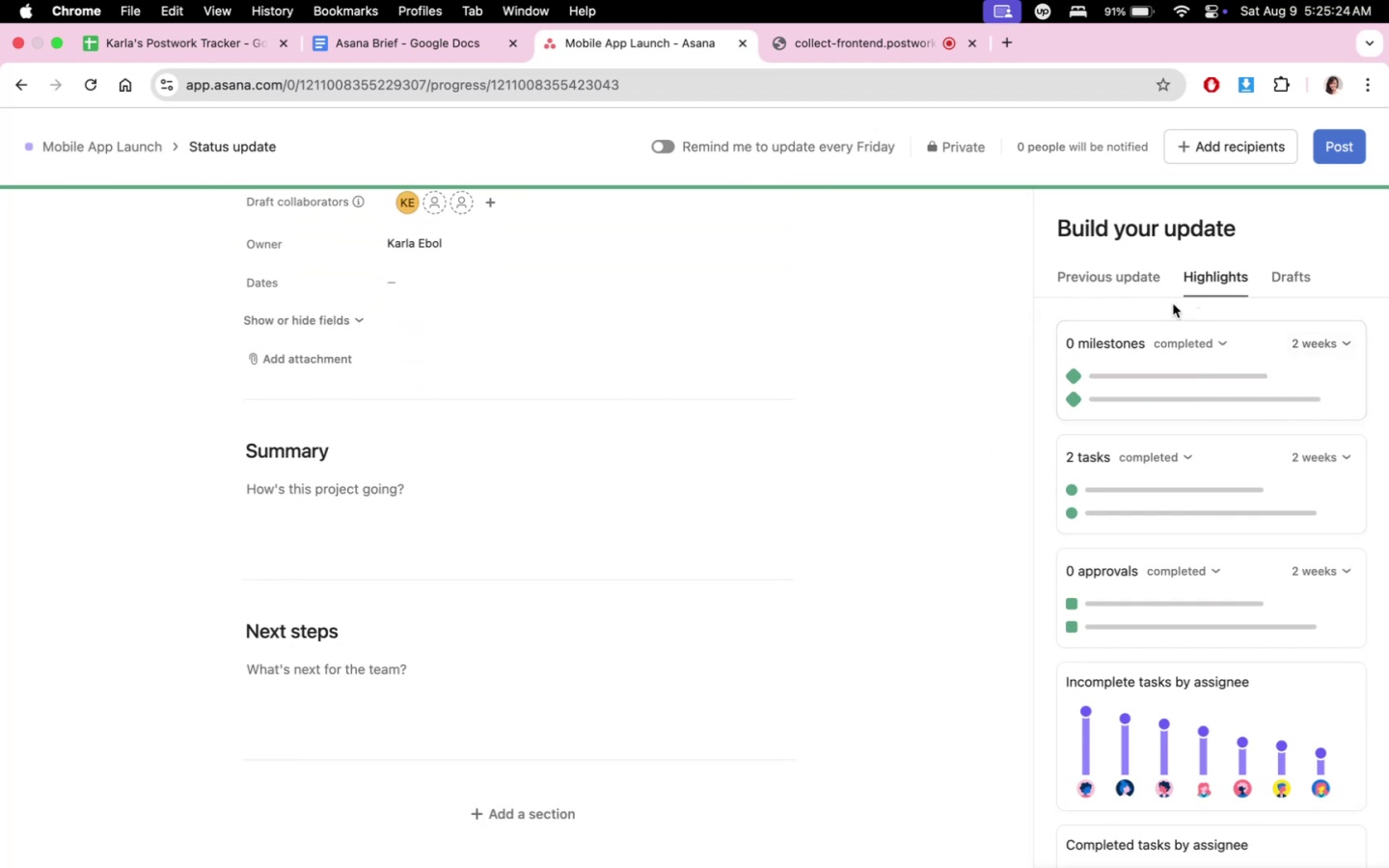 
left_click([1137, 291])
 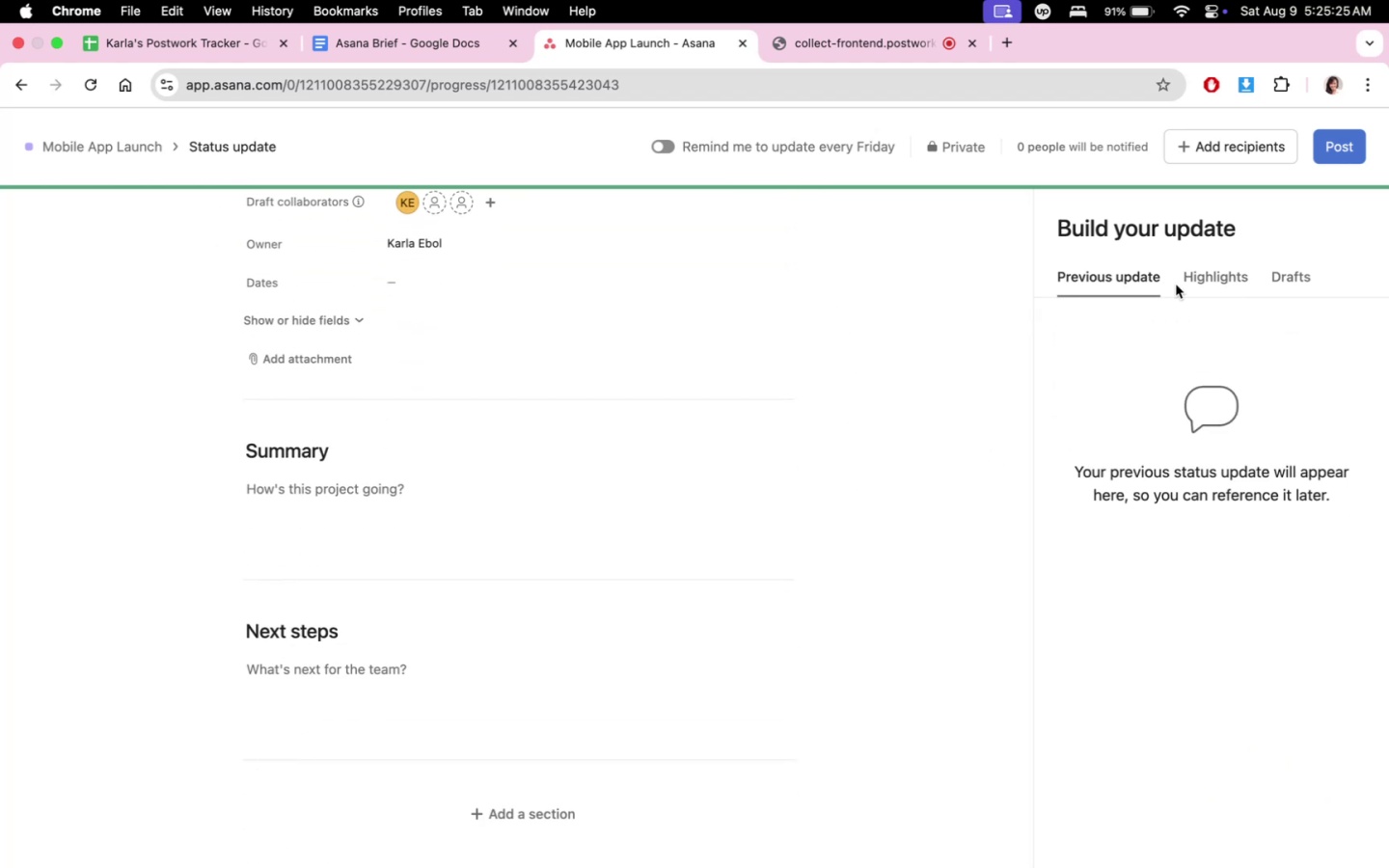 
double_click([1180, 285])
 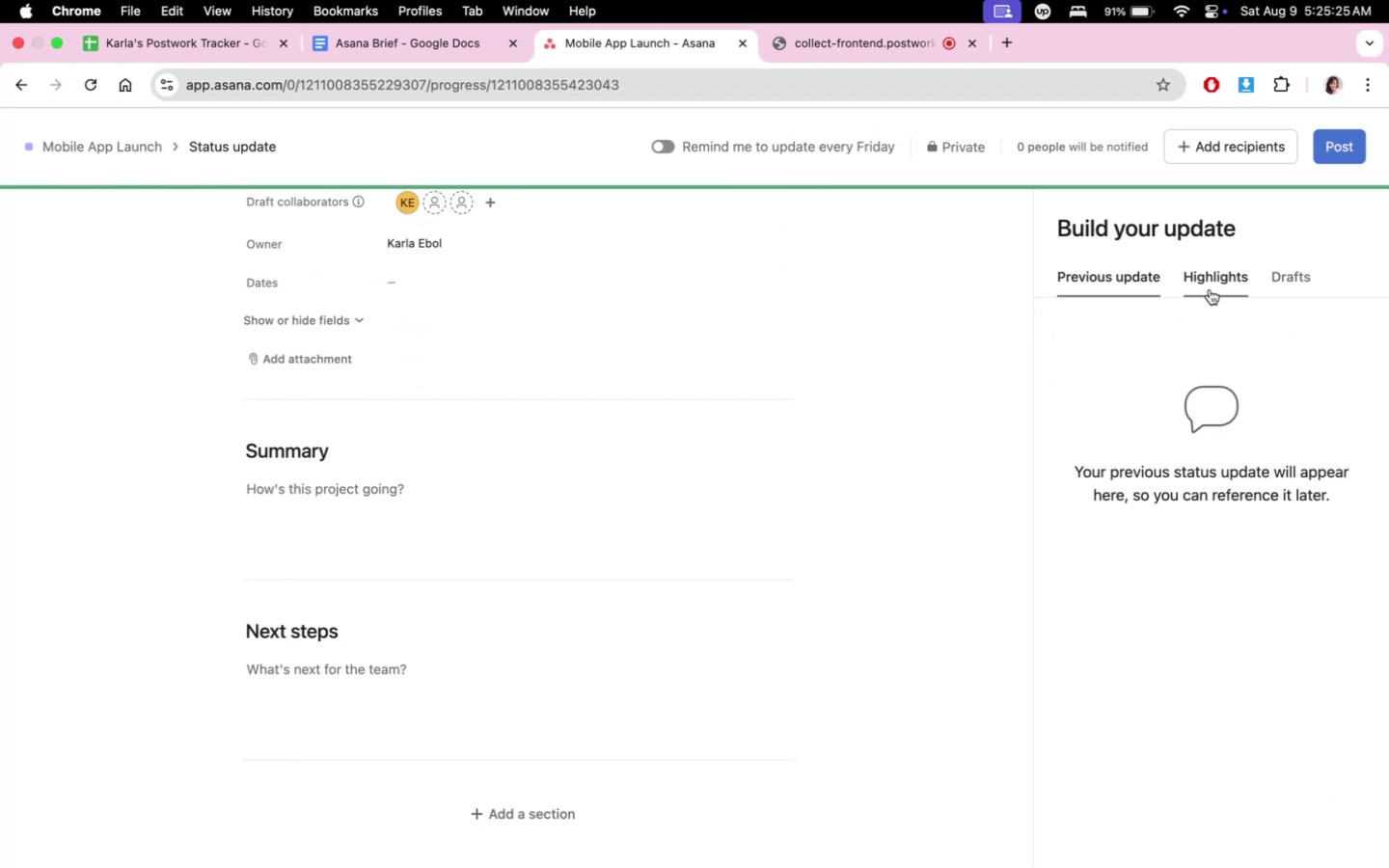 
triple_click([1210, 289])
 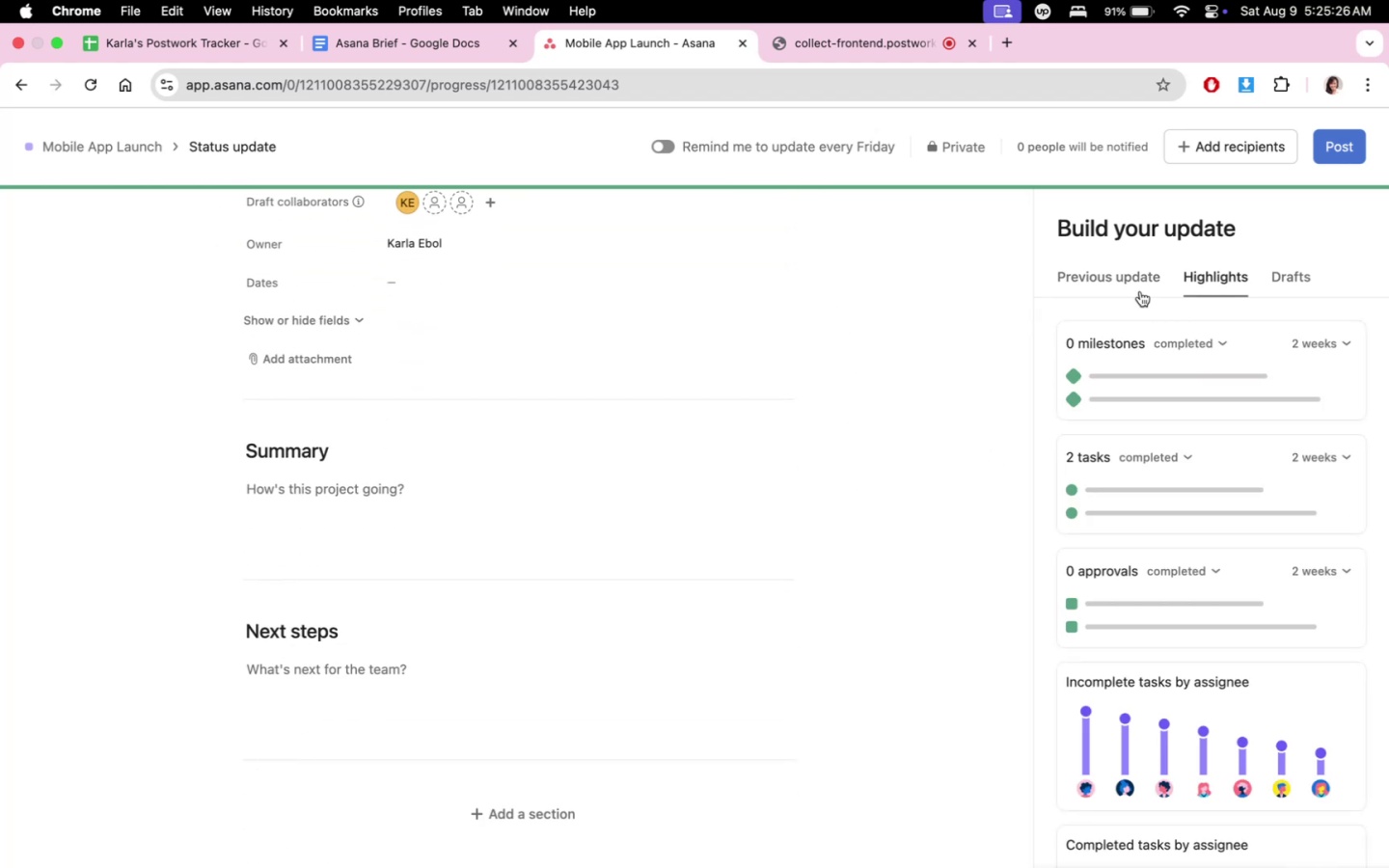 
scroll: coordinate [752, 430], scroll_direction: up, amount: 25.0
 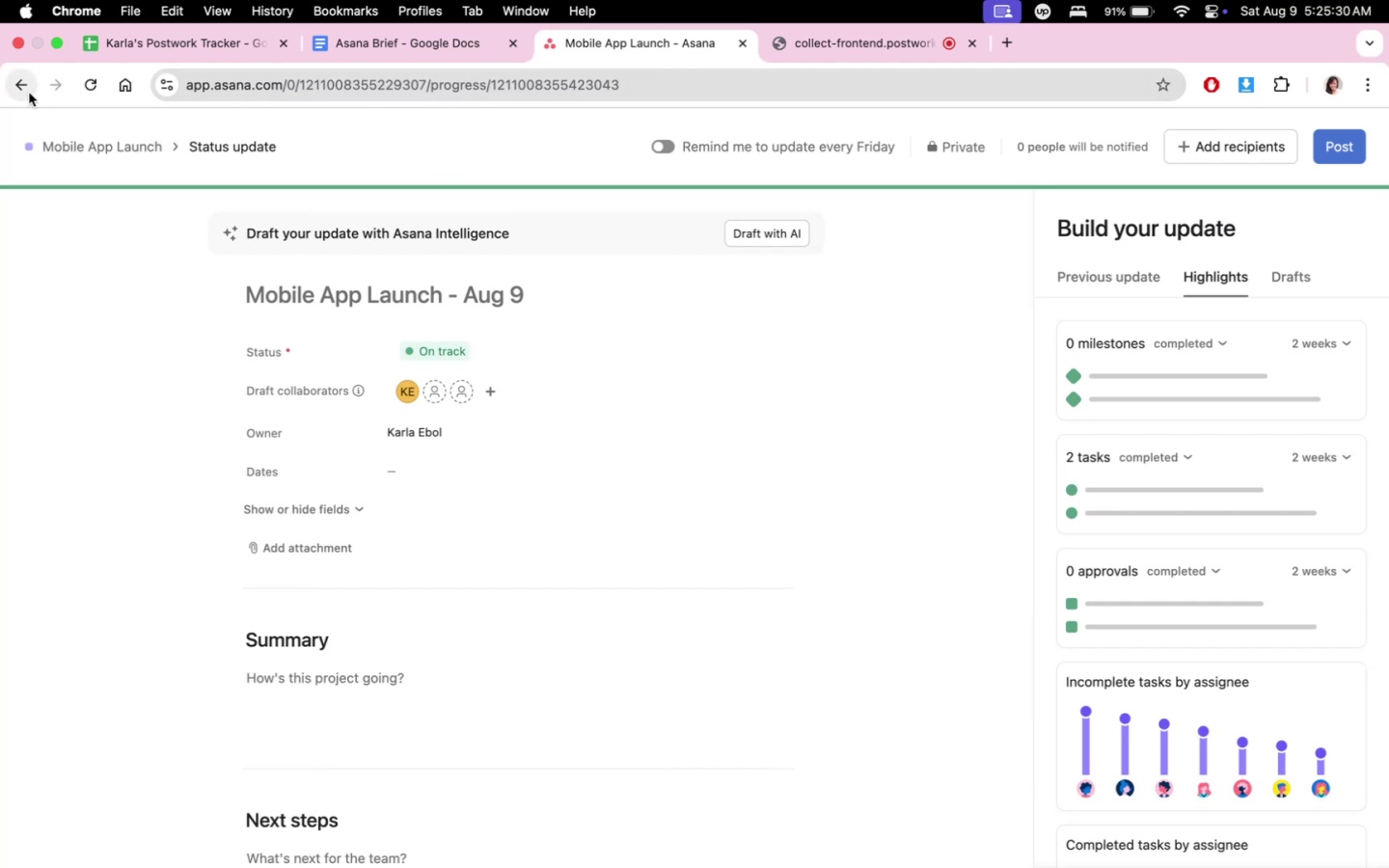 
left_click([147, 142])
 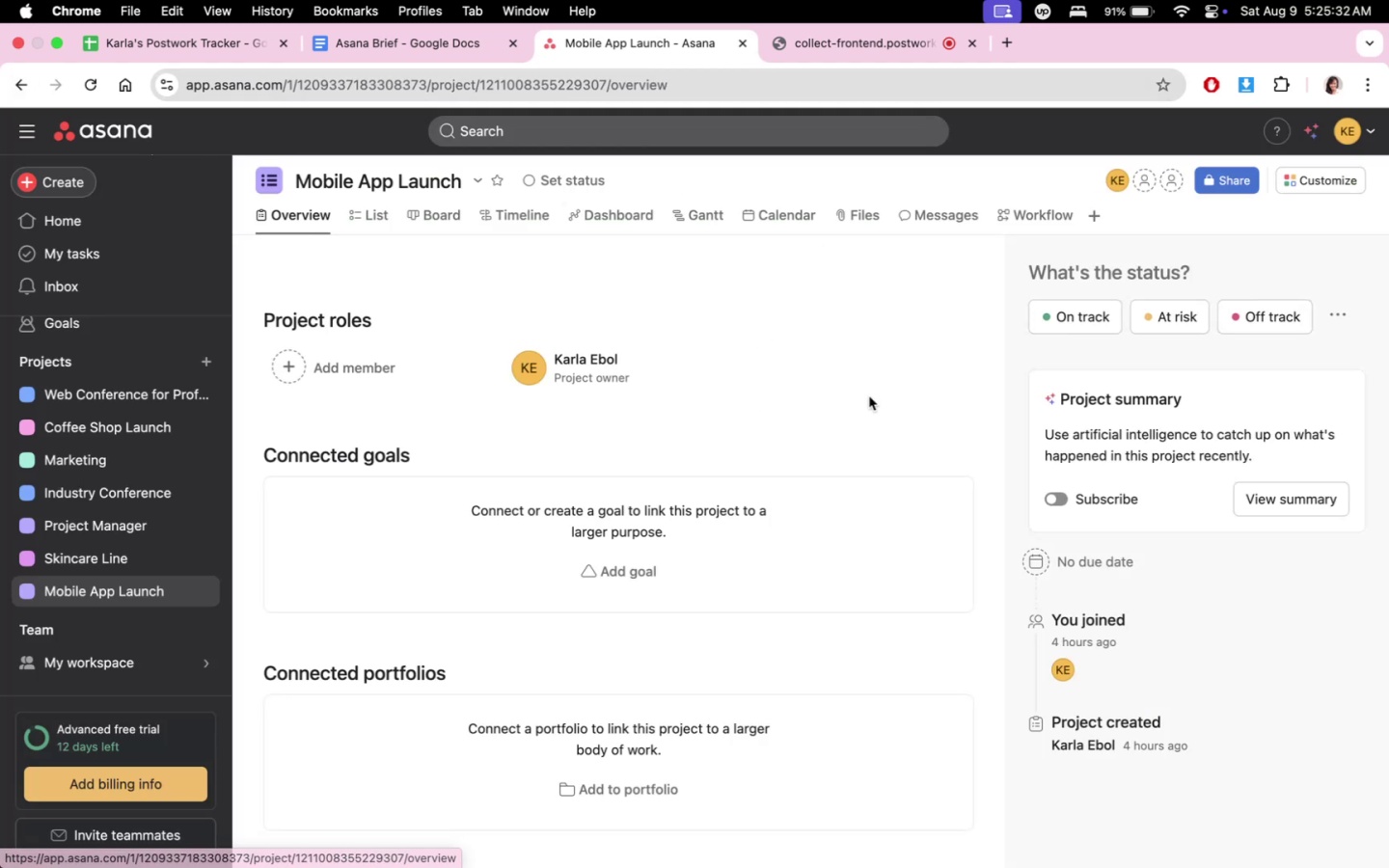 
scroll: coordinate [849, 566], scroll_direction: down, amount: 4.0
 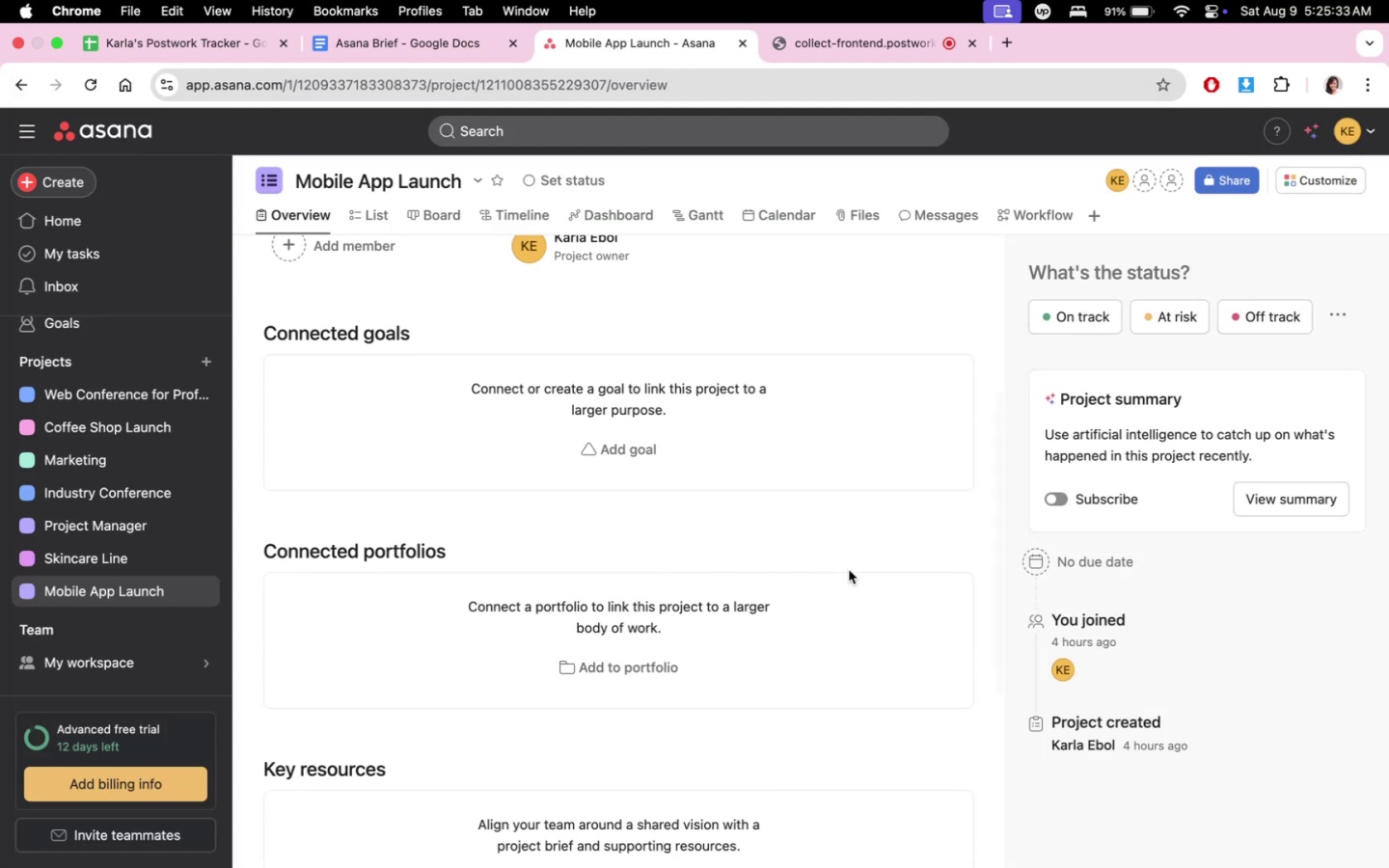 
scroll: coordinate [827, 448], scroll_direction: up, amount: 4.0
 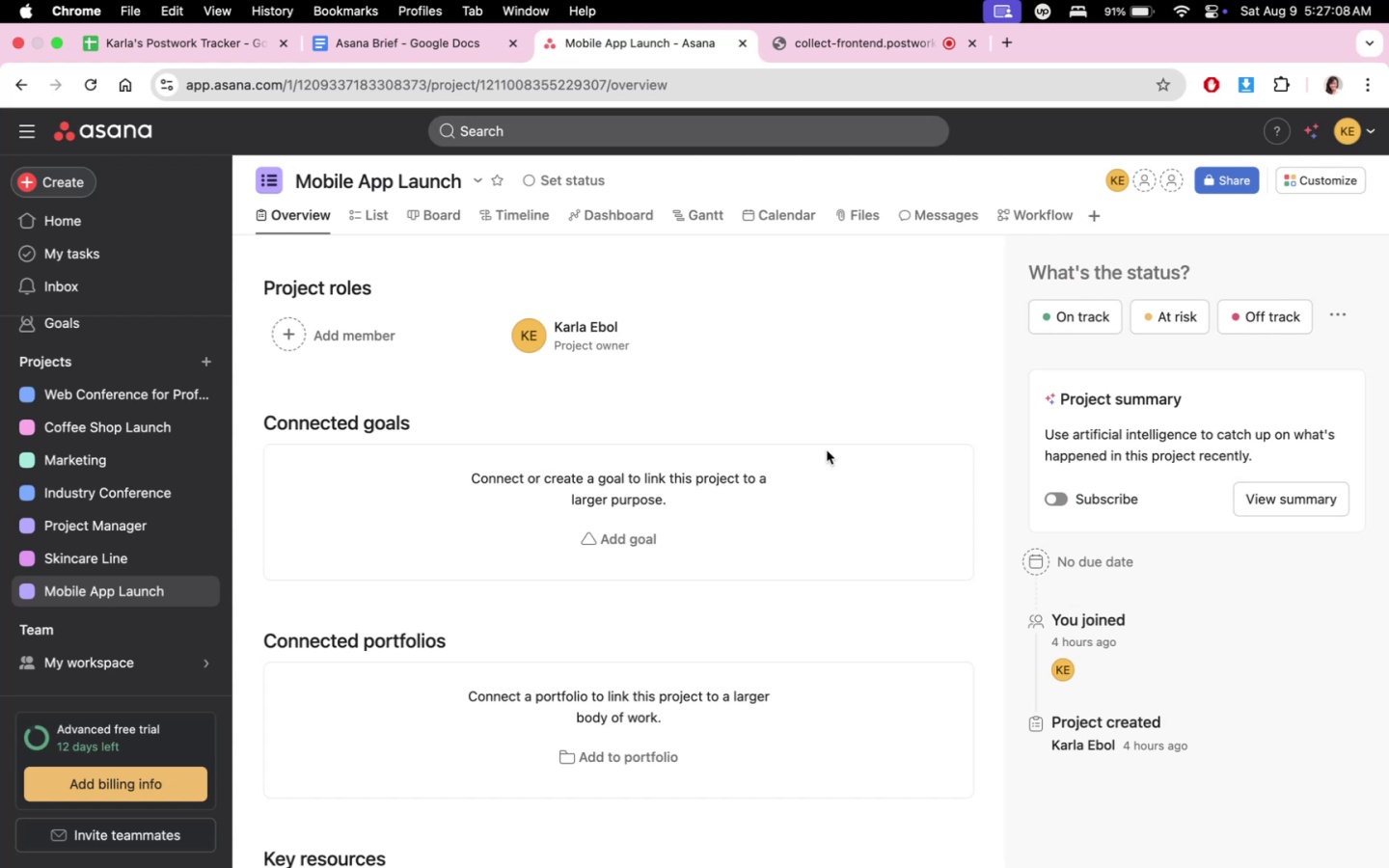 
wait(99.18)
 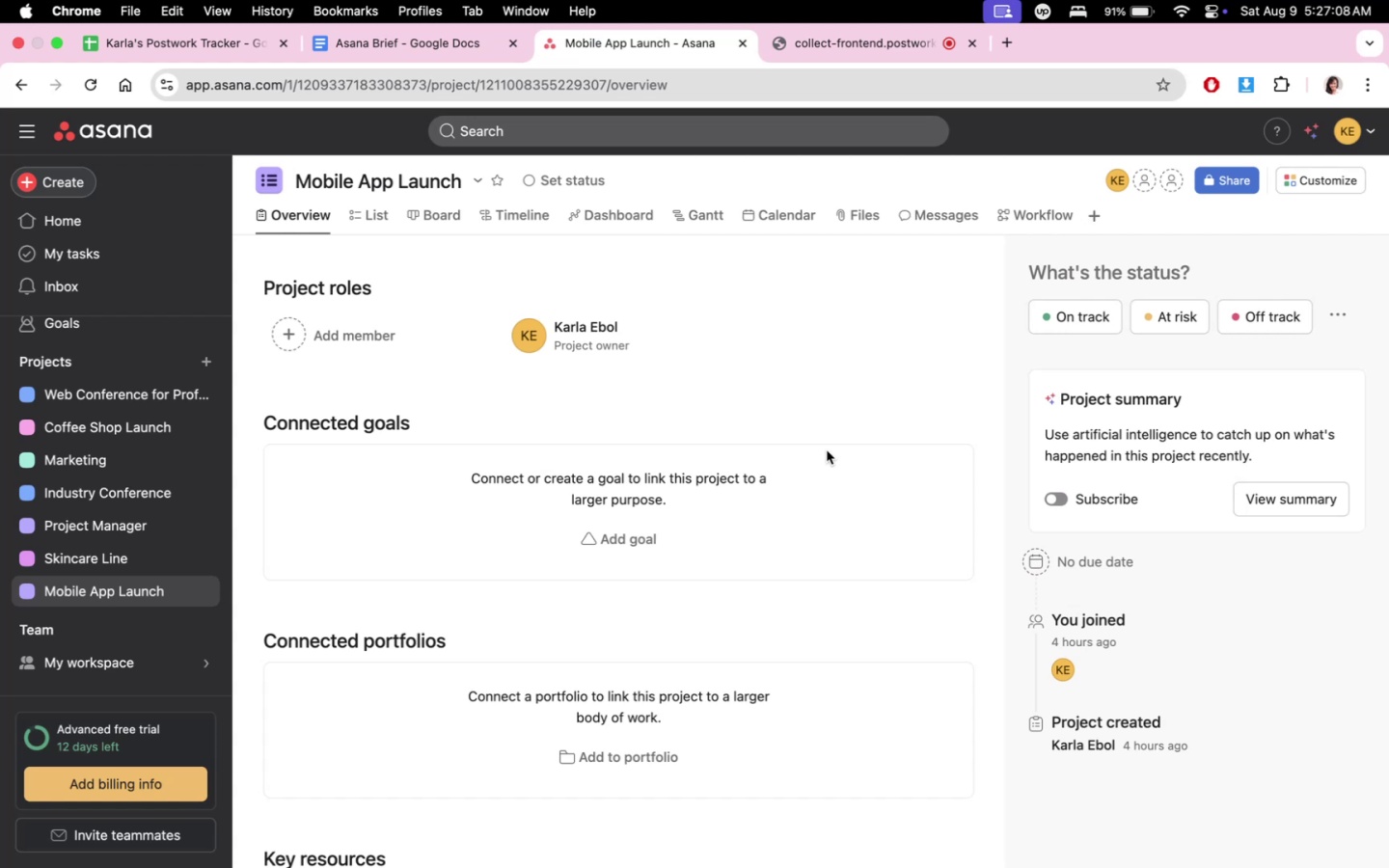 
left_click([875, 62])
 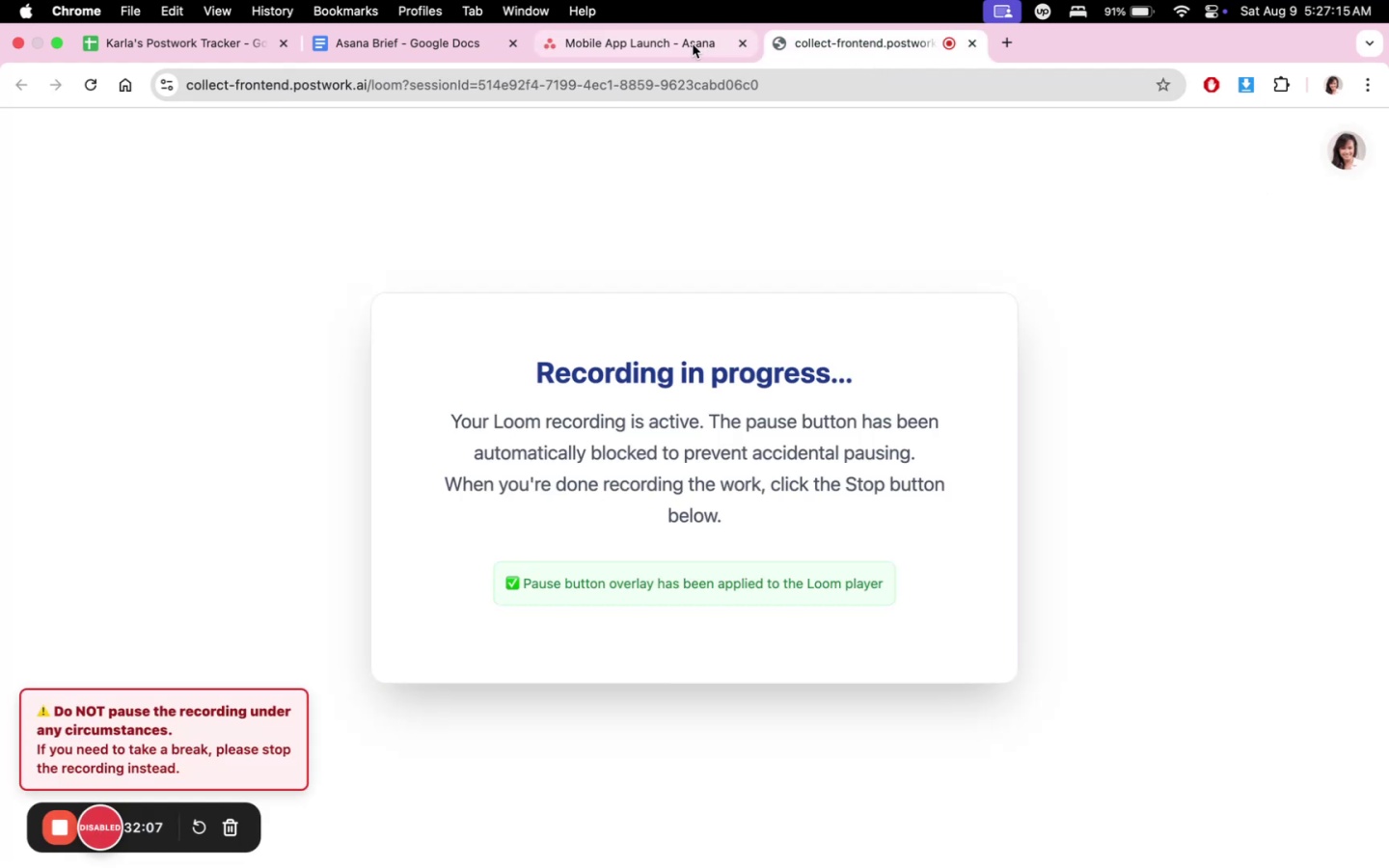 
left_click([693, 44])
 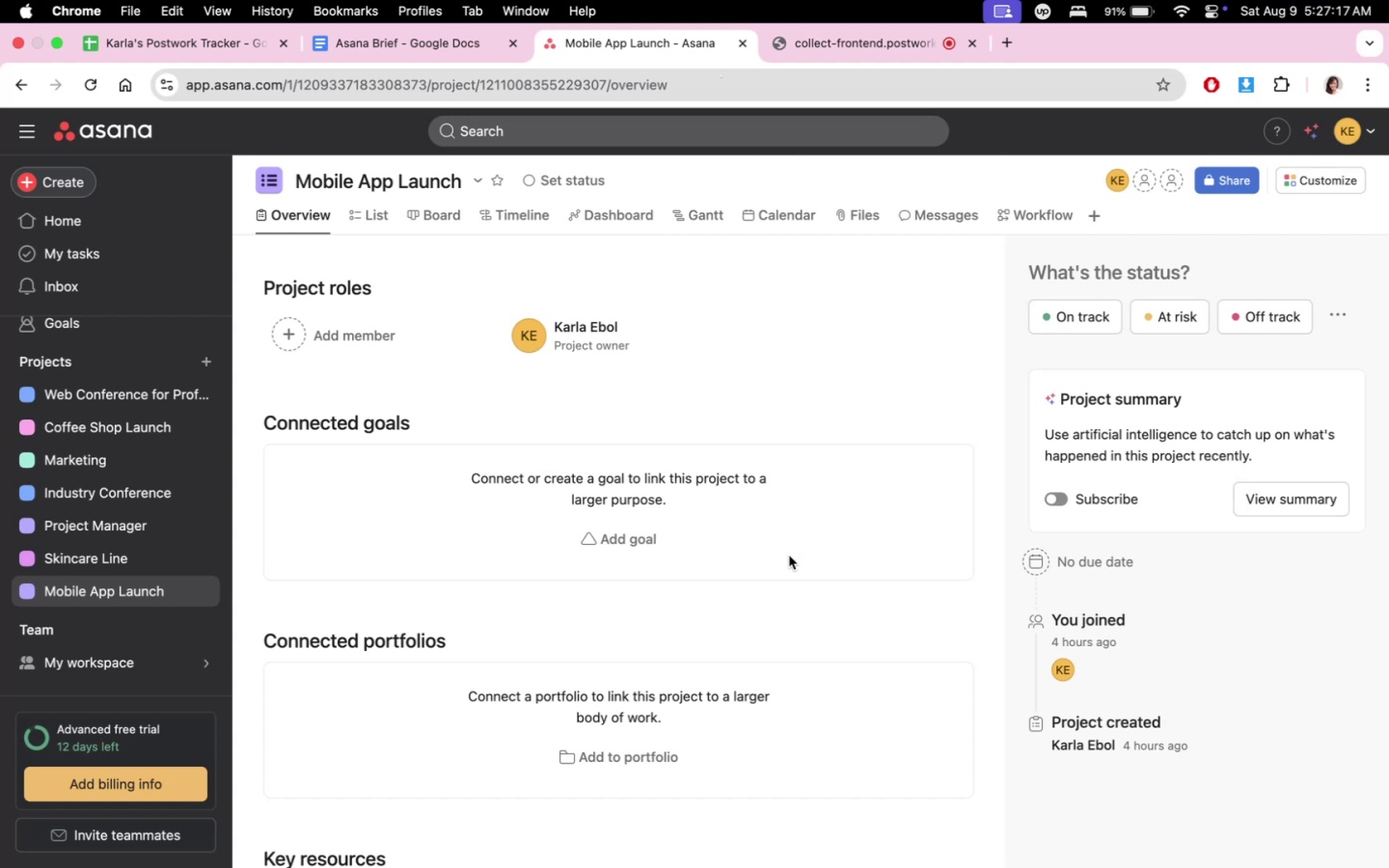 
scroll: coordinate [781, 549], scroll_direction: down, amount: 3.0
 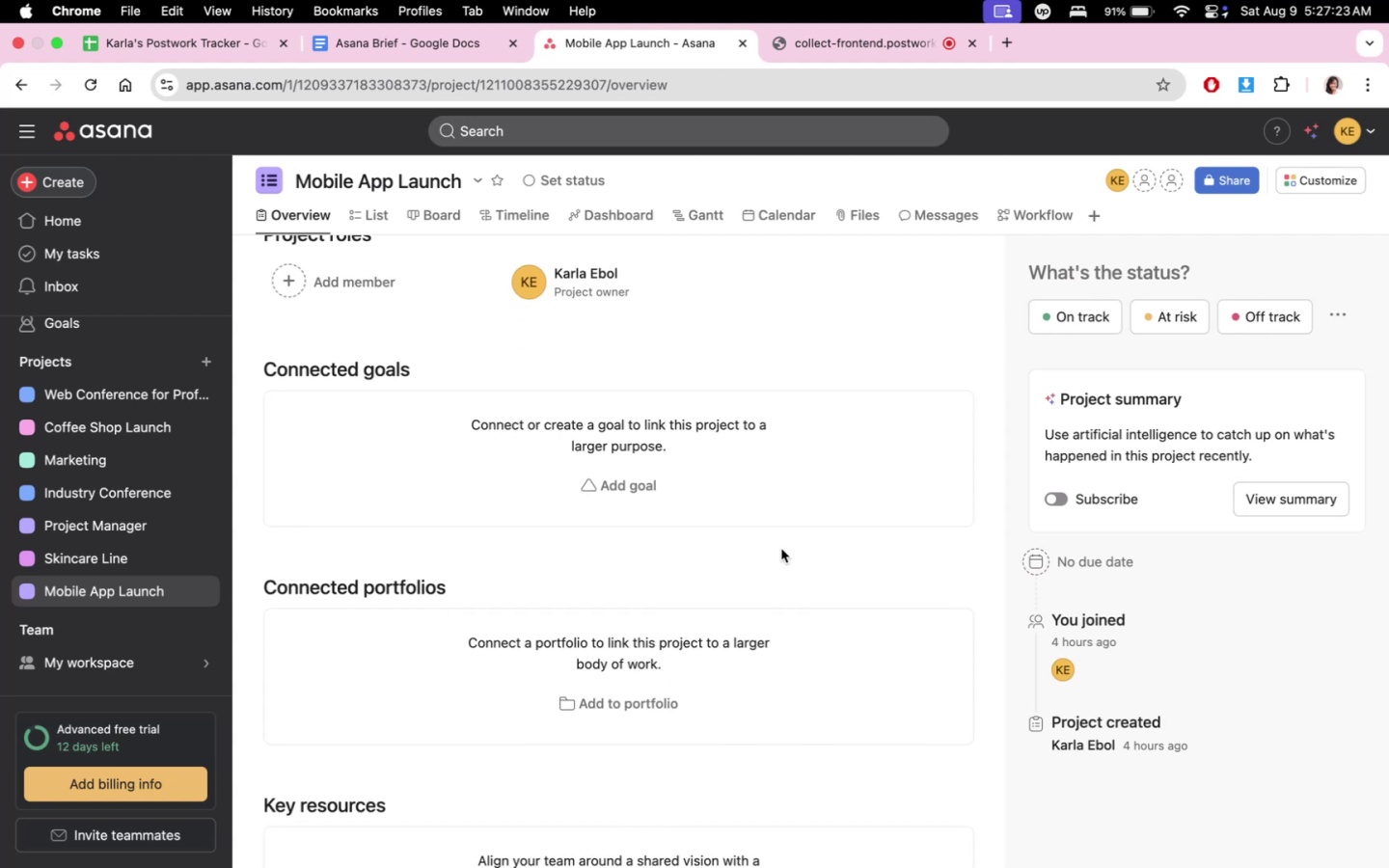 
wait(7.17)
 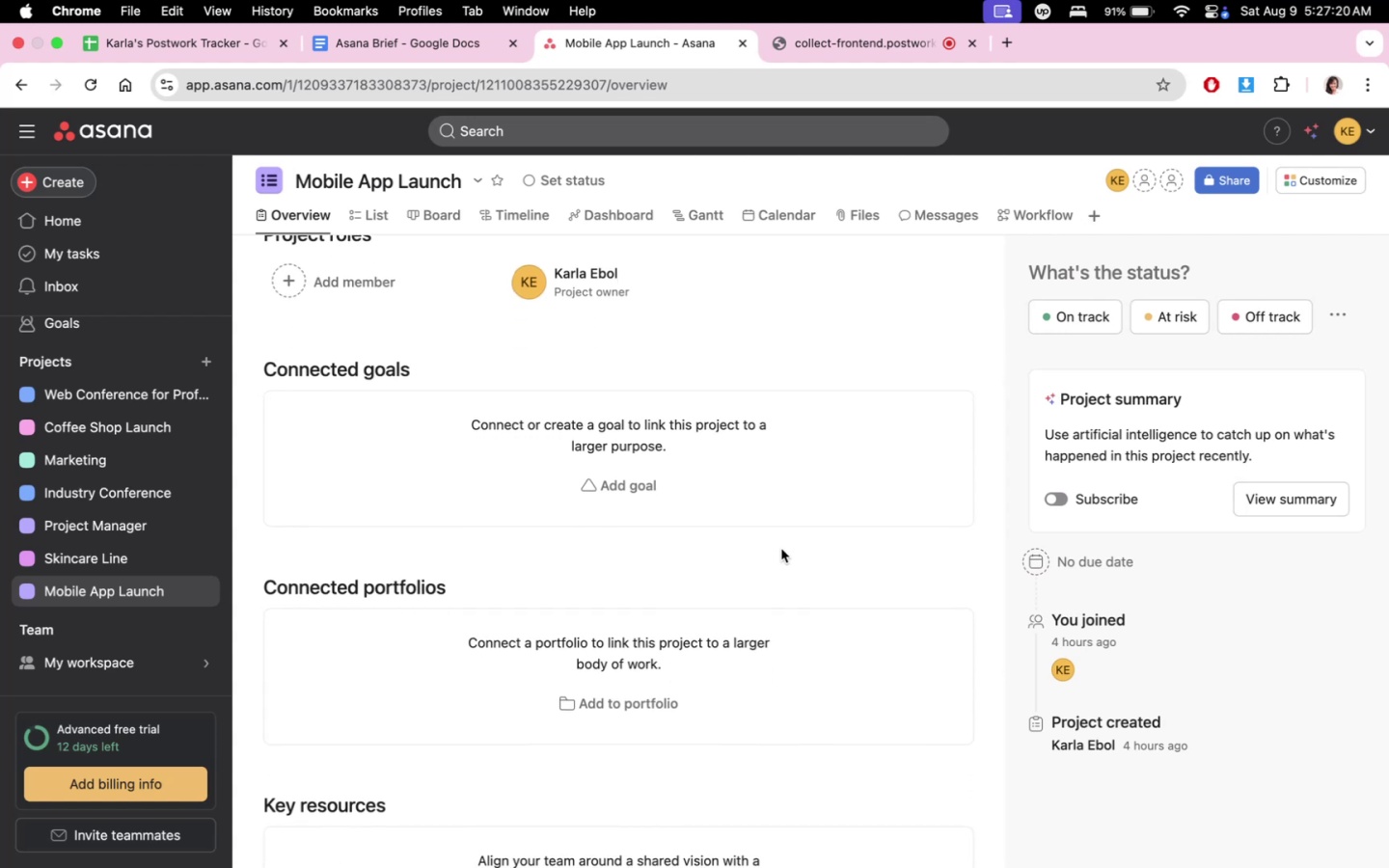 
left_click([733, 833])
 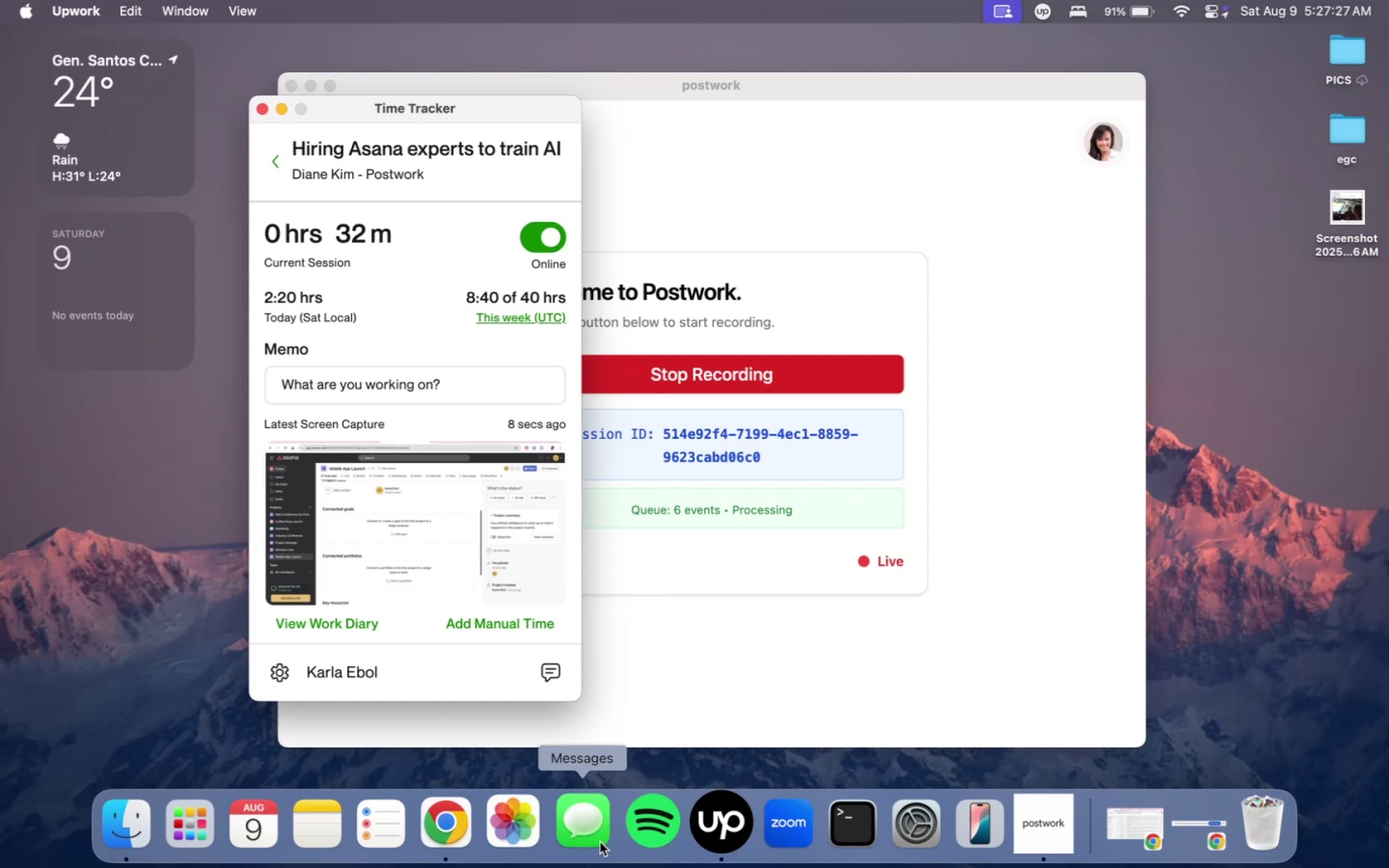 
left_click([470, 829])
 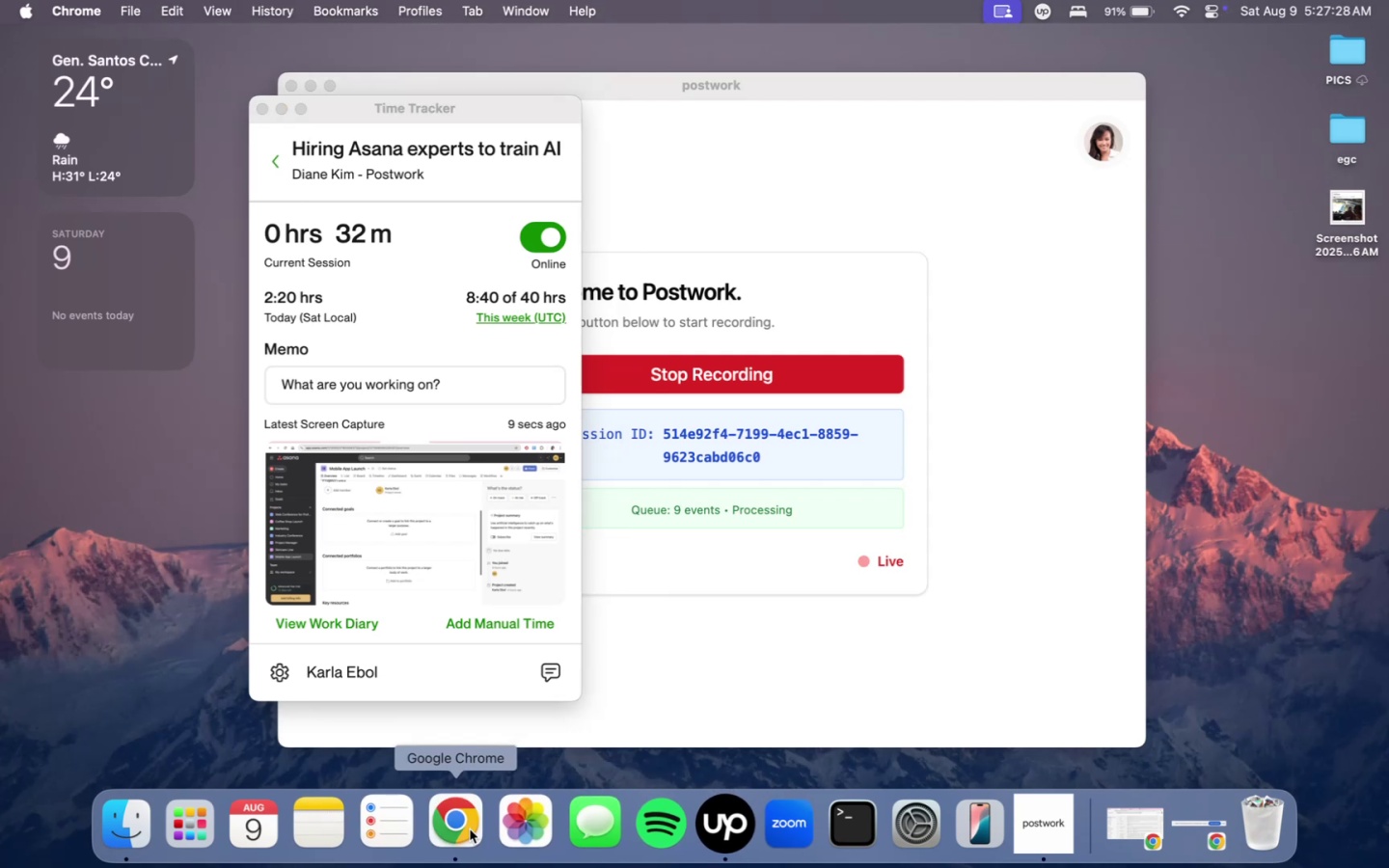 
double_click([470, 829])
 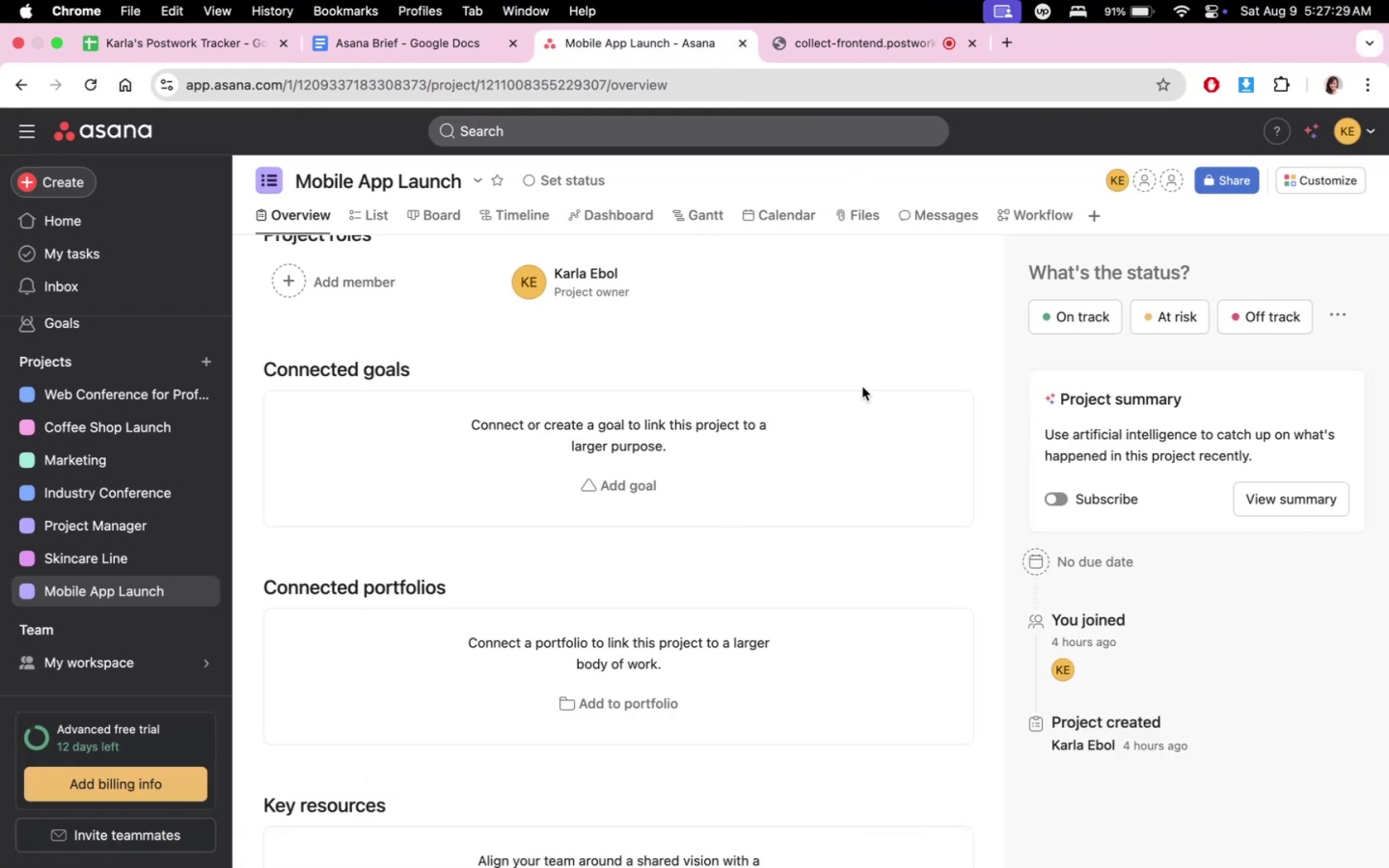 
scroll: coordinate [859, 522], scroll_direction: down, amount: 5.0
 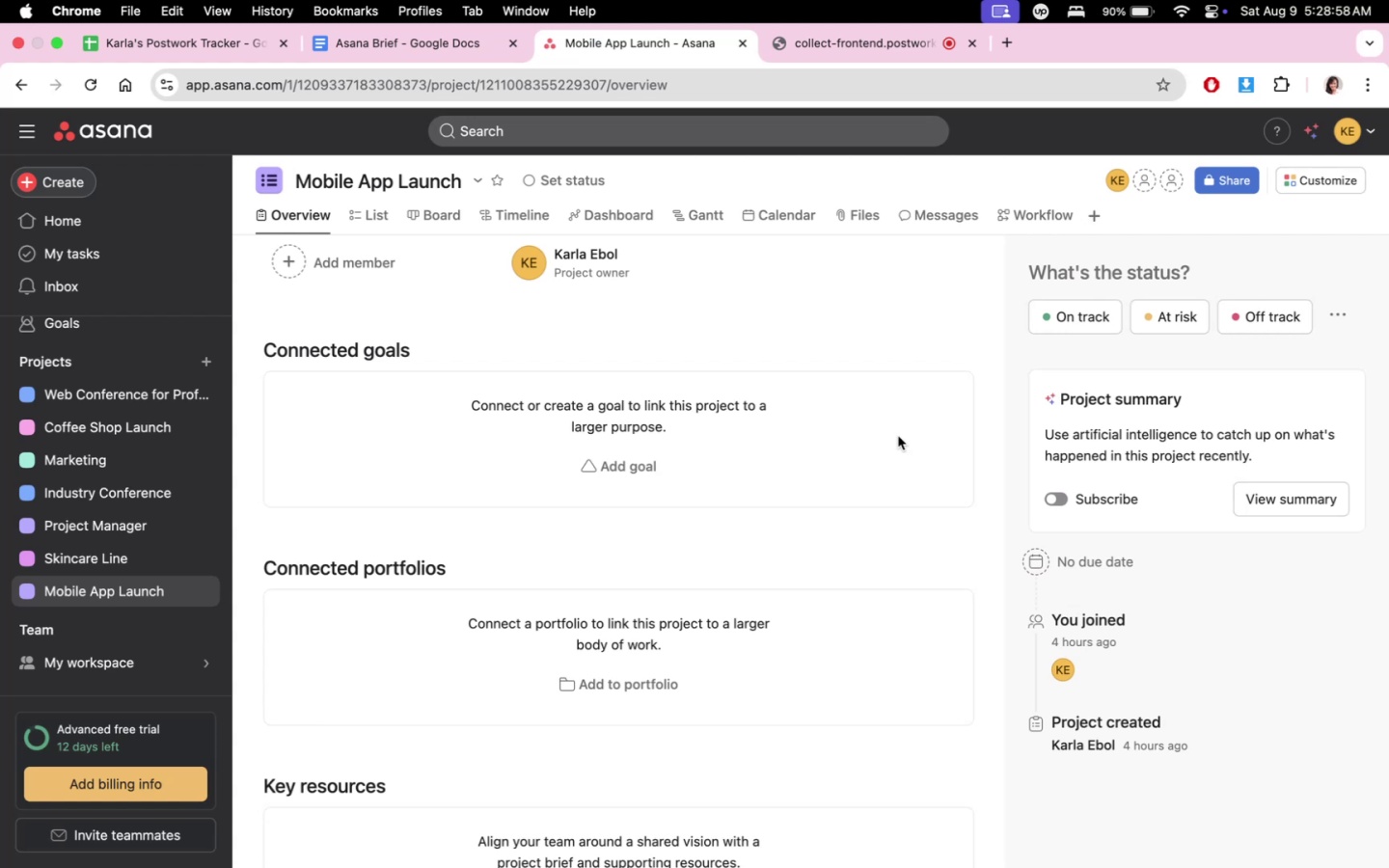 
wait(93.09)
 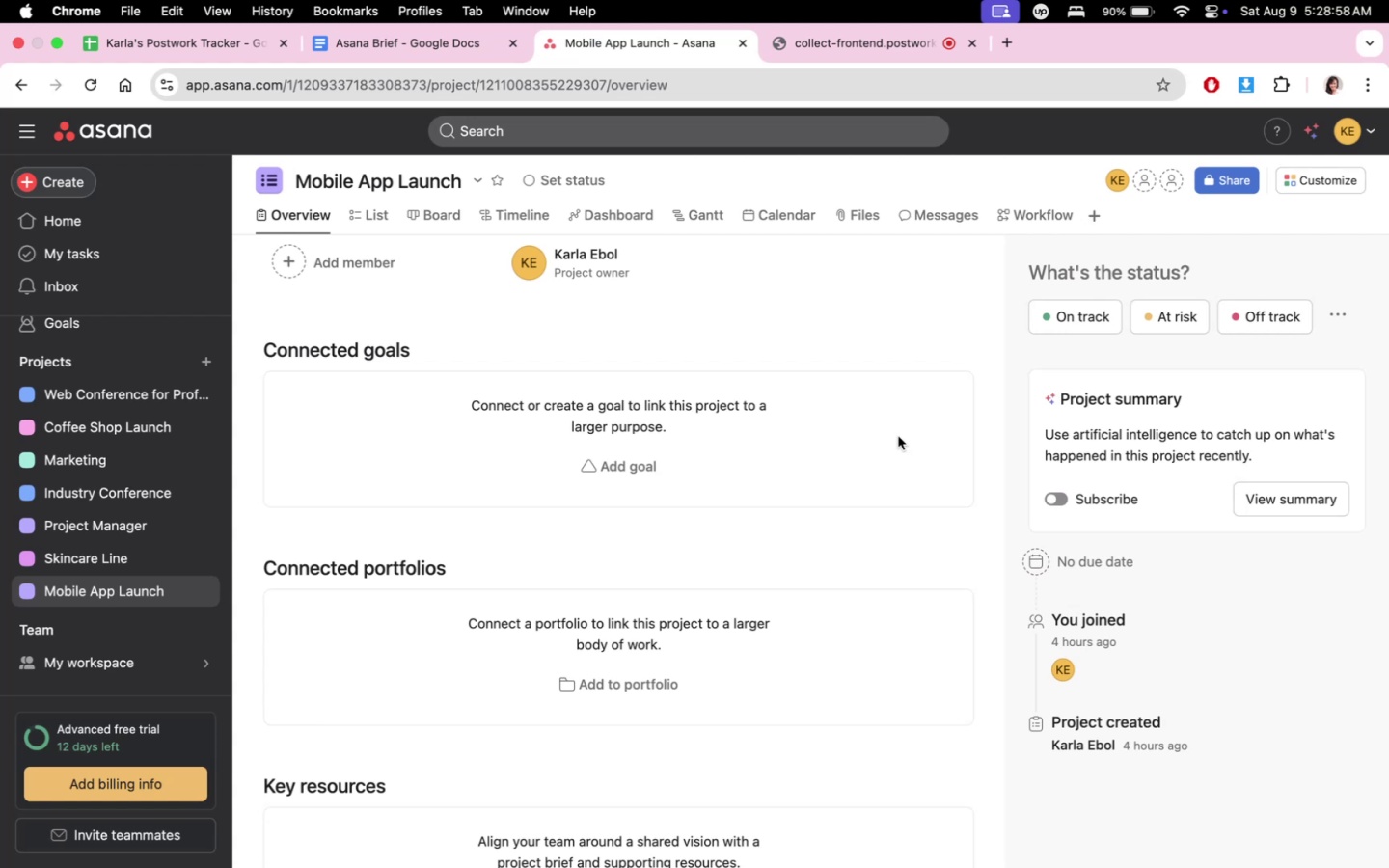 
scroll: coordinate [622, 603], scroll_direction: down, amount: 18.0
 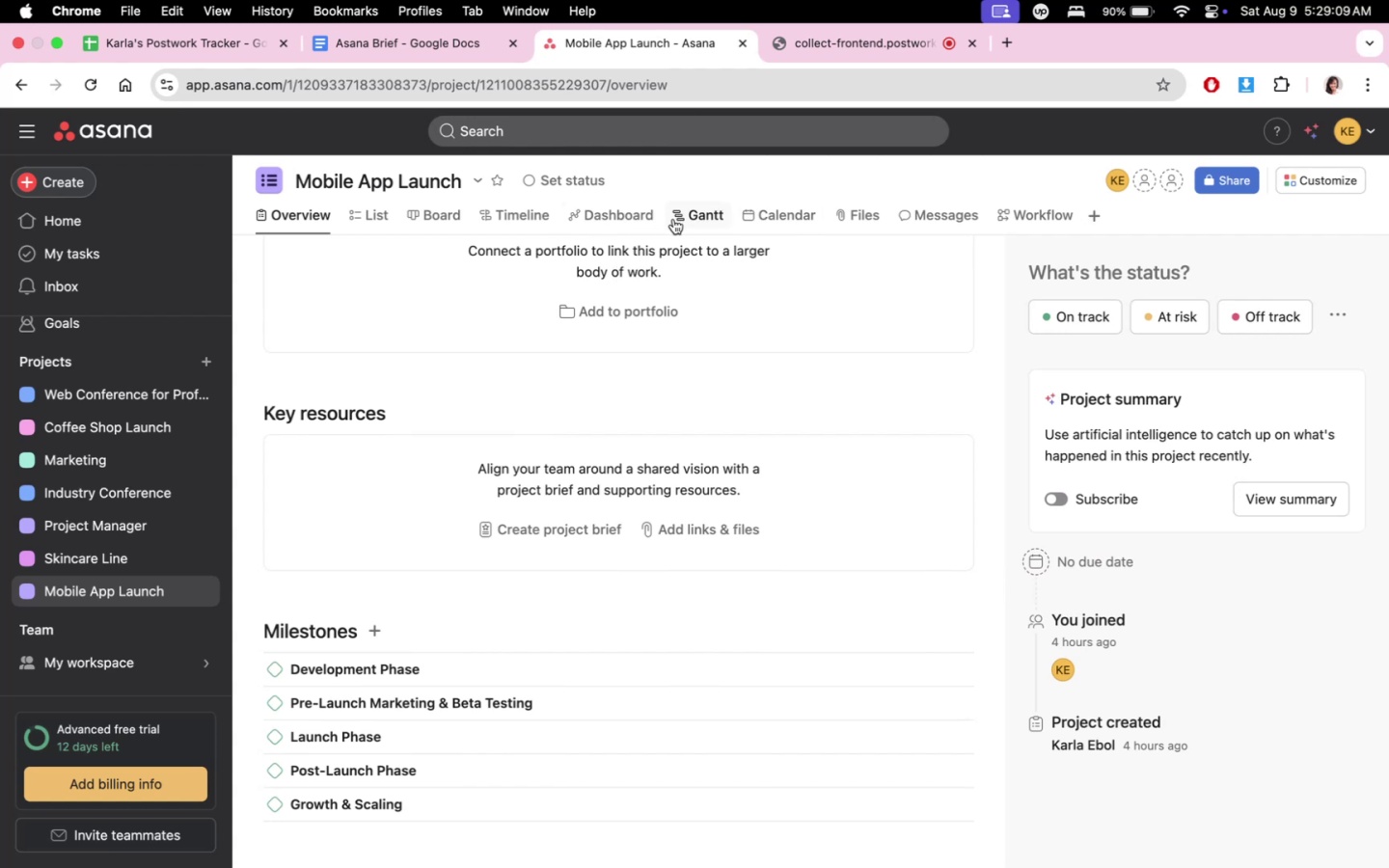 
wait(6.85)
 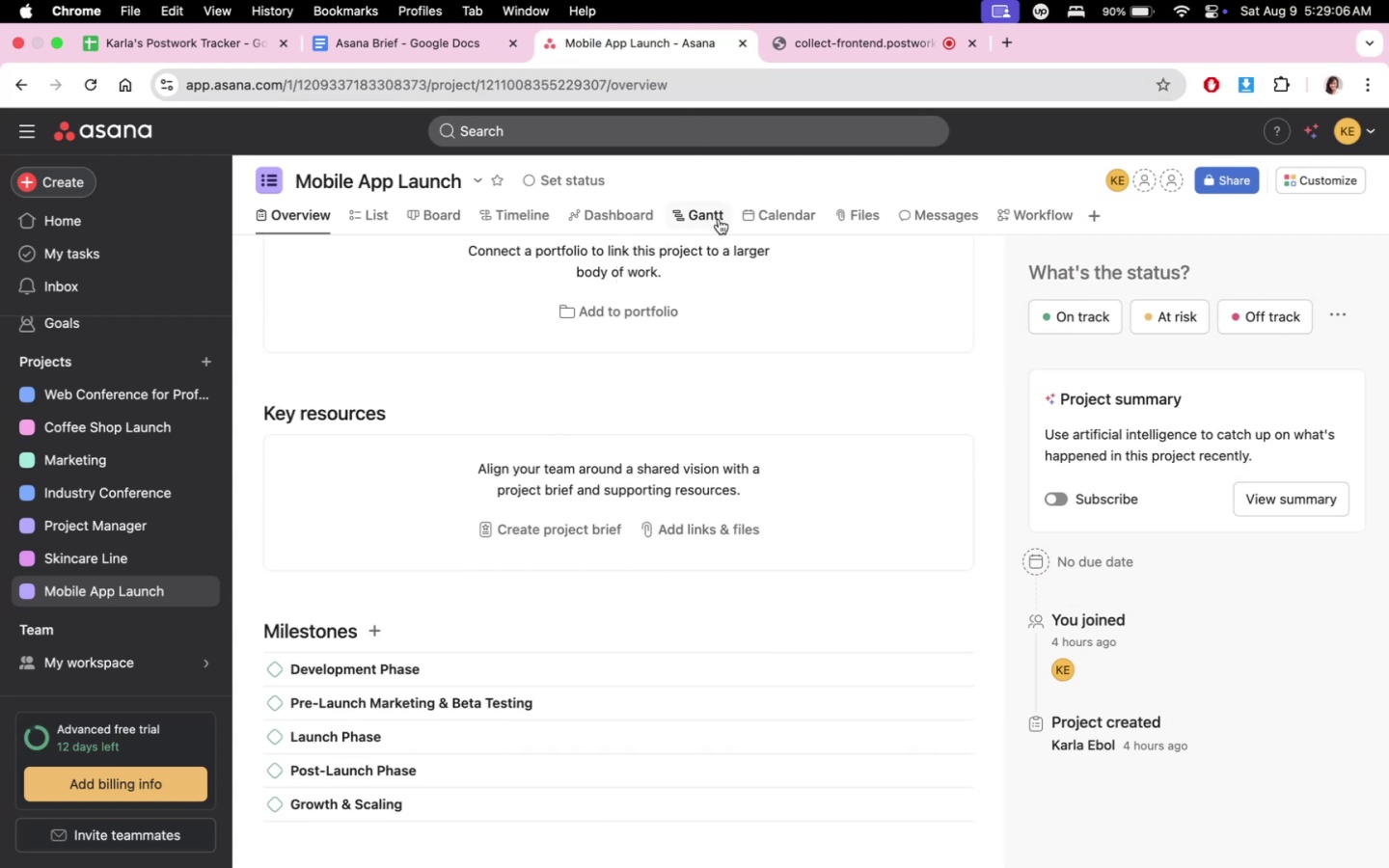 
left_click([680, 215])
 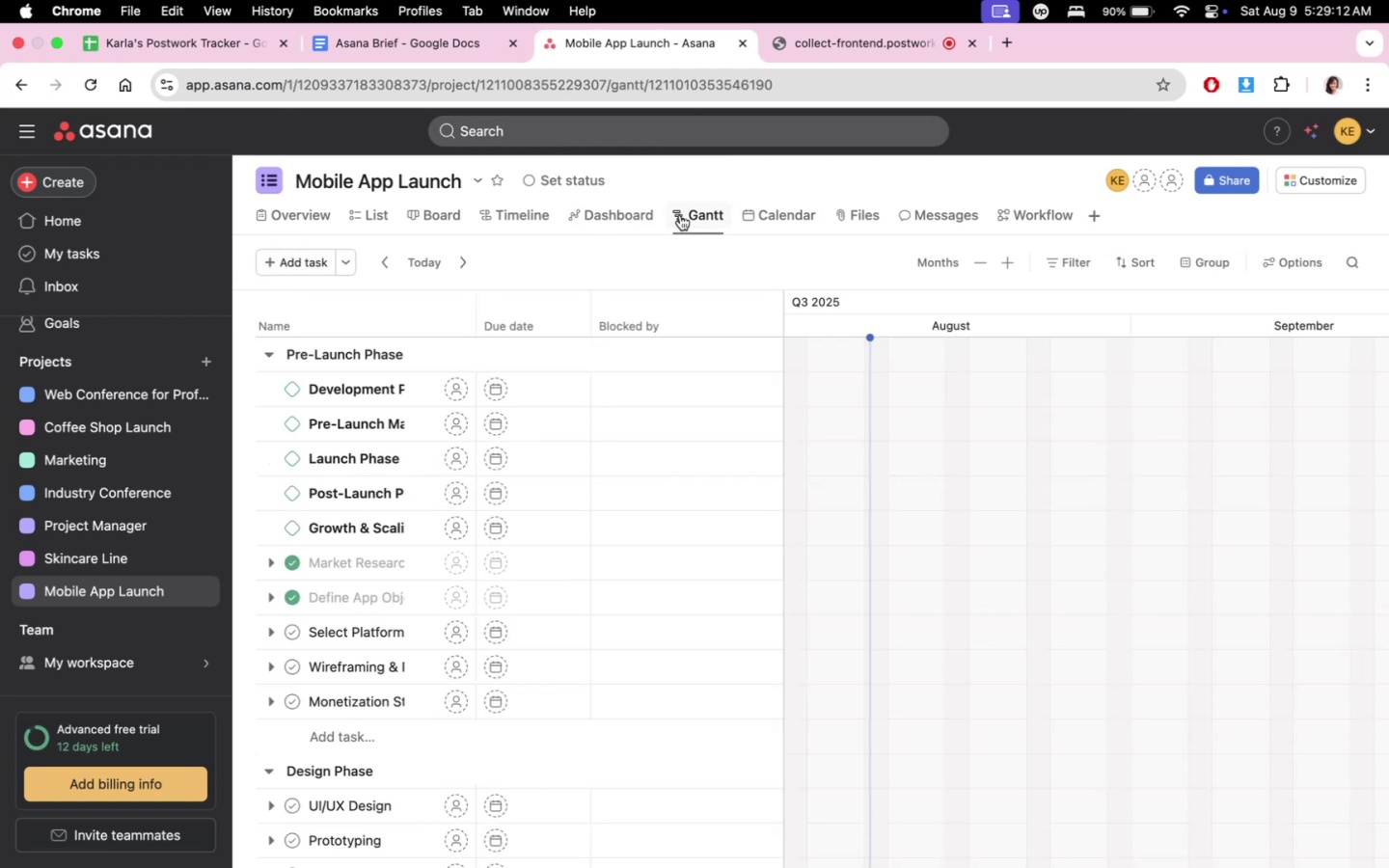 
left_click([776, 214])
 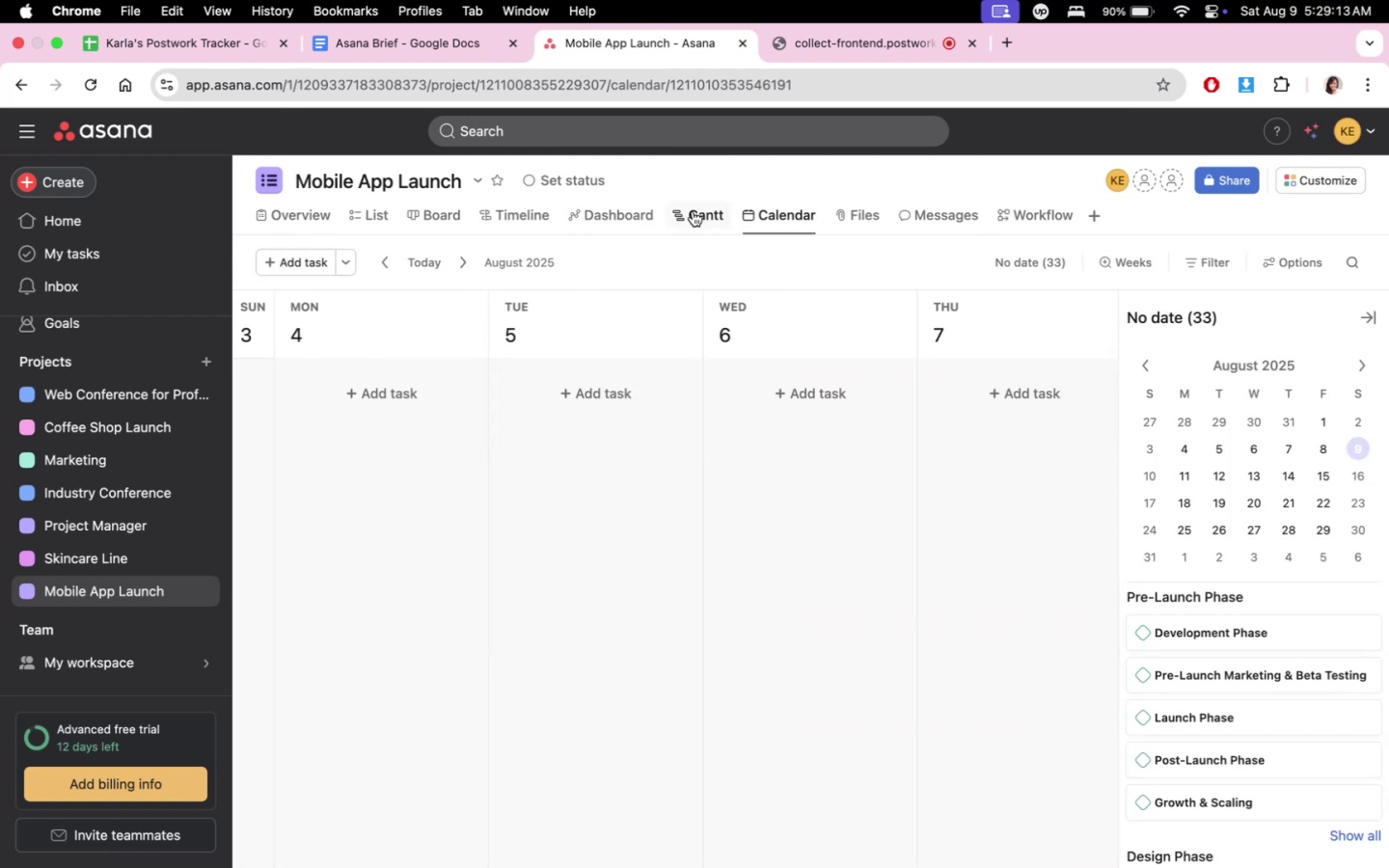 
double_click([693, 211])
 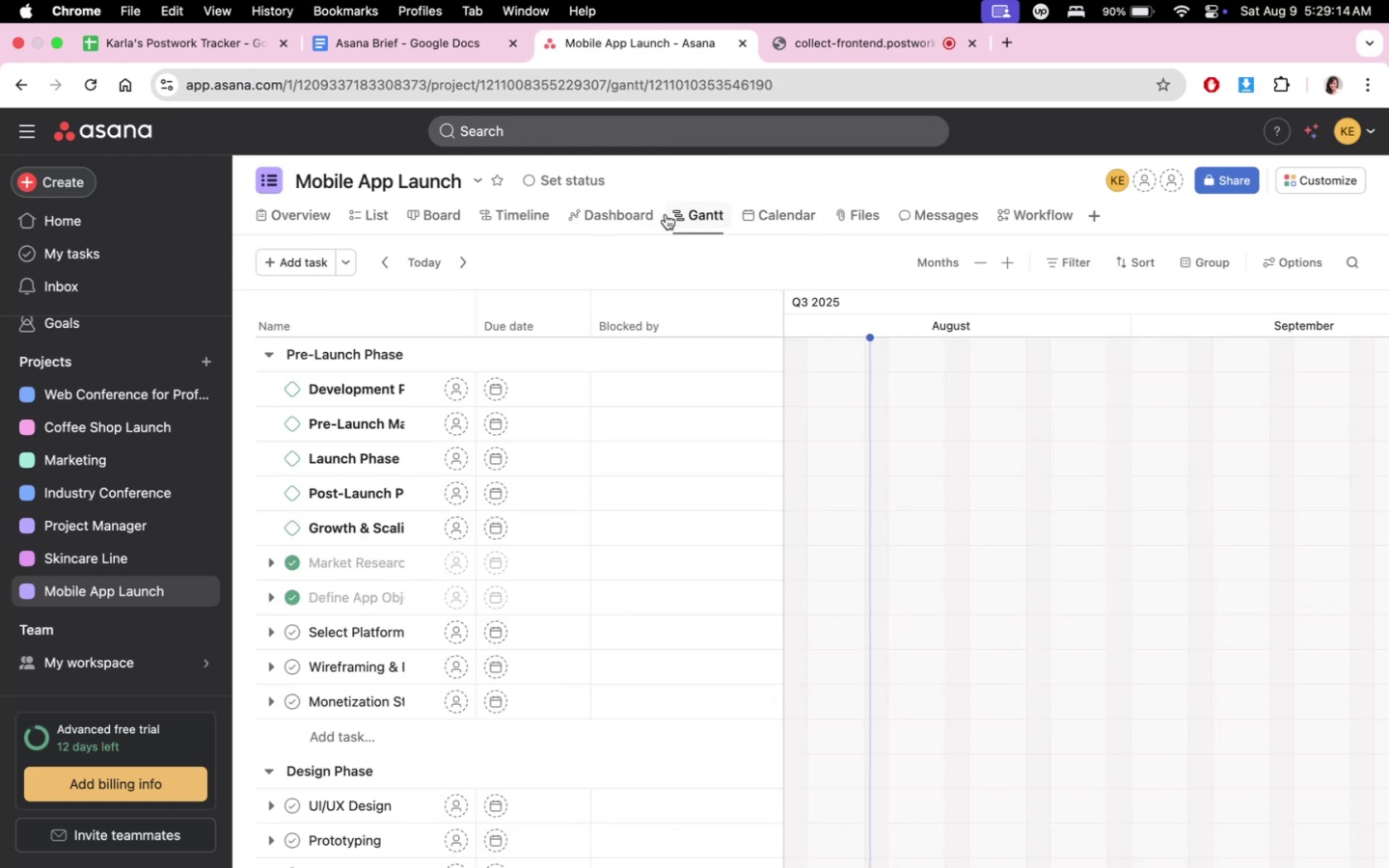 
scroll: coordinate [336, 564], scroll_direction: up, amount: 3.0
 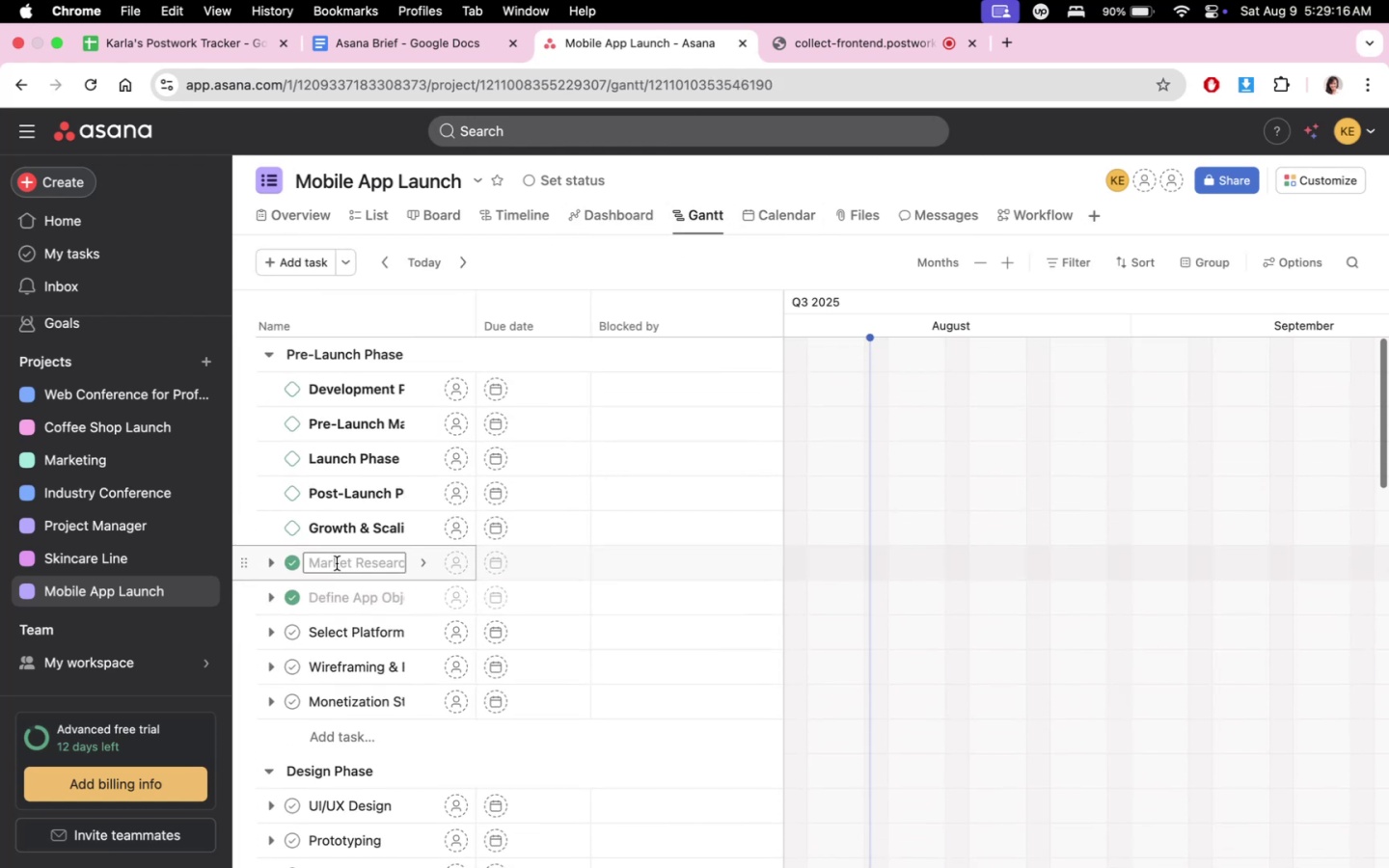 
scroll: coordinate [342, 568], scroll_direction: down, amount: 1.0
 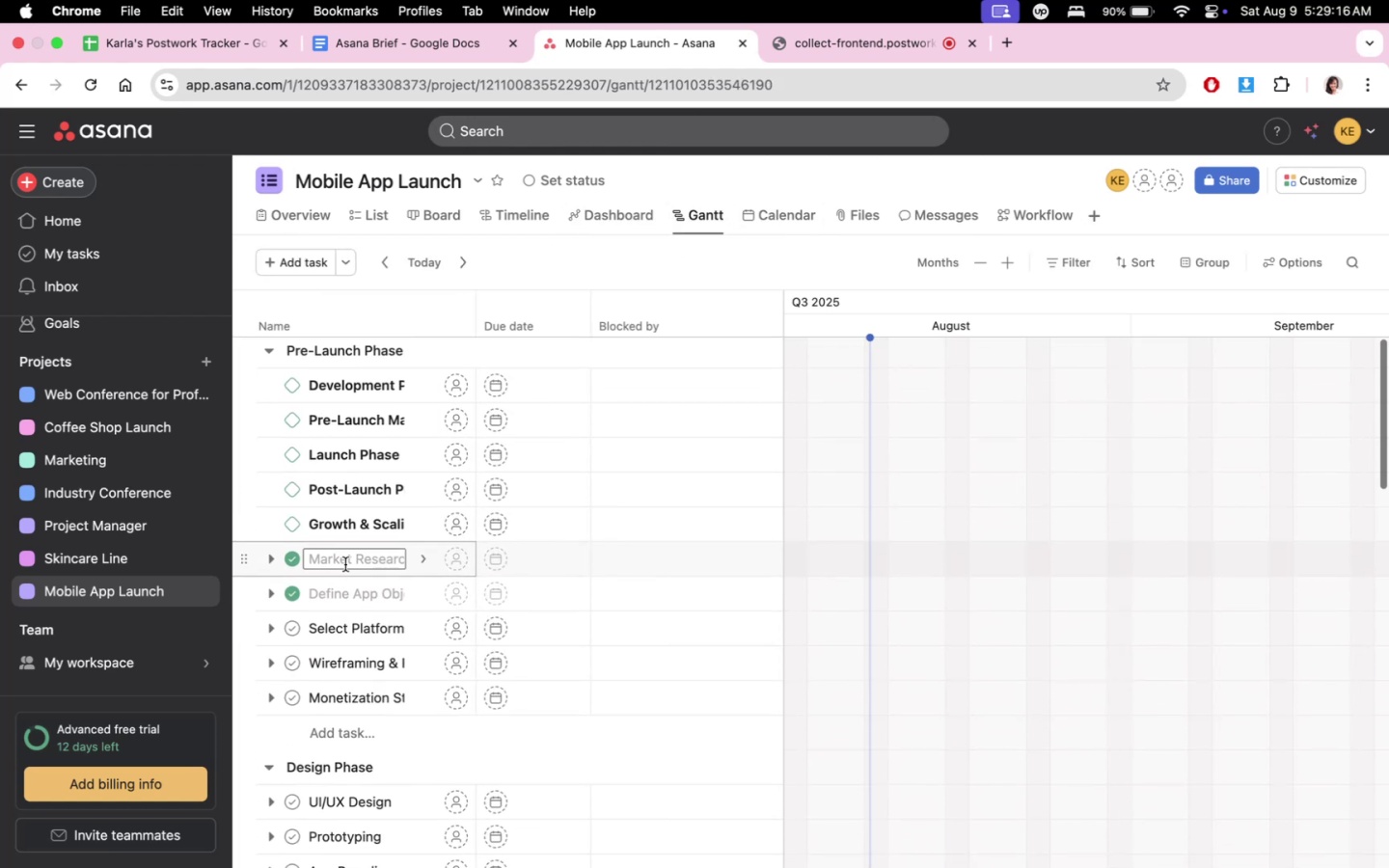 
scroll: coordinate [350, 560], scroll_direction: up, amount: 7.0
 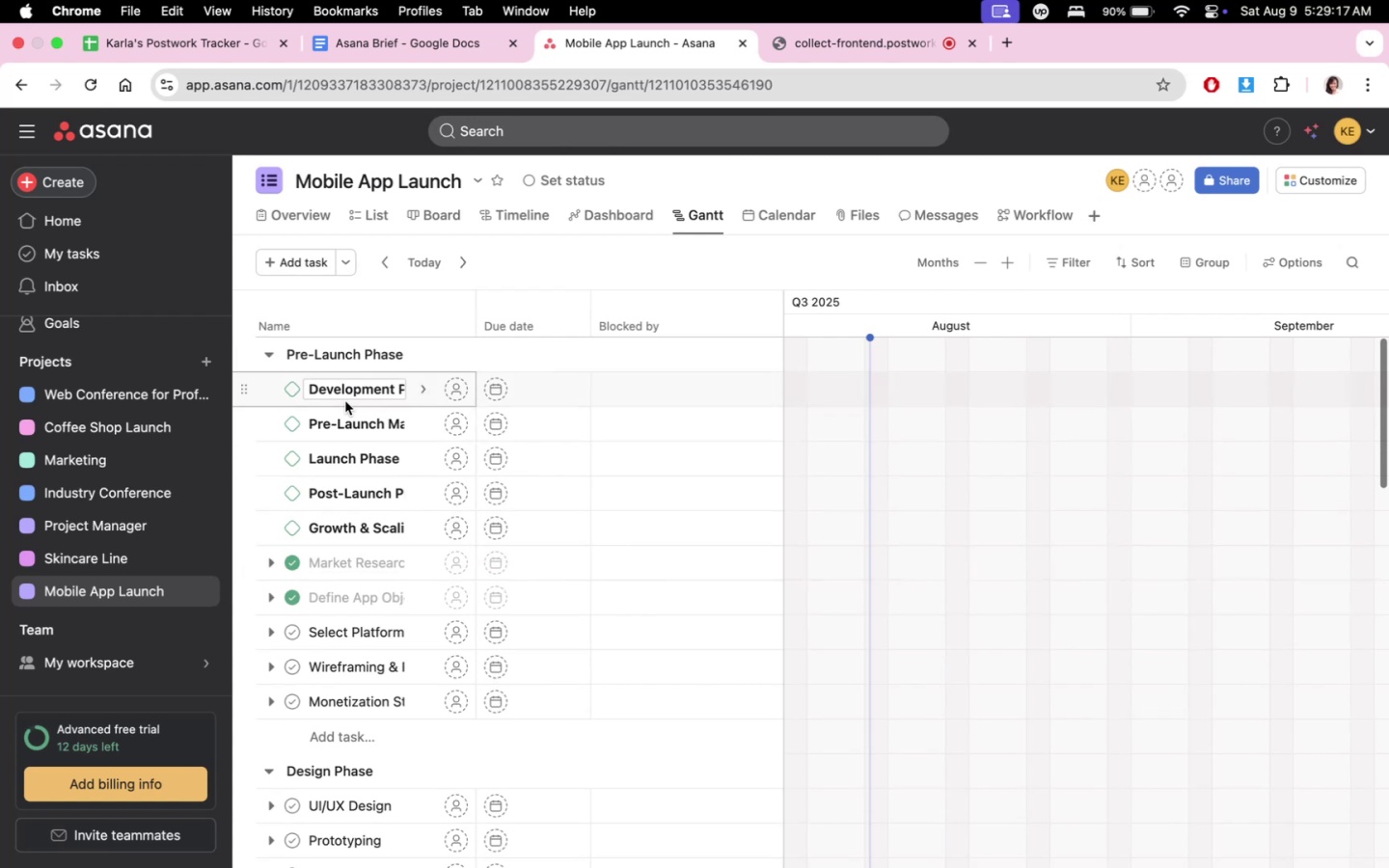 
mouse_move([272, 383])
 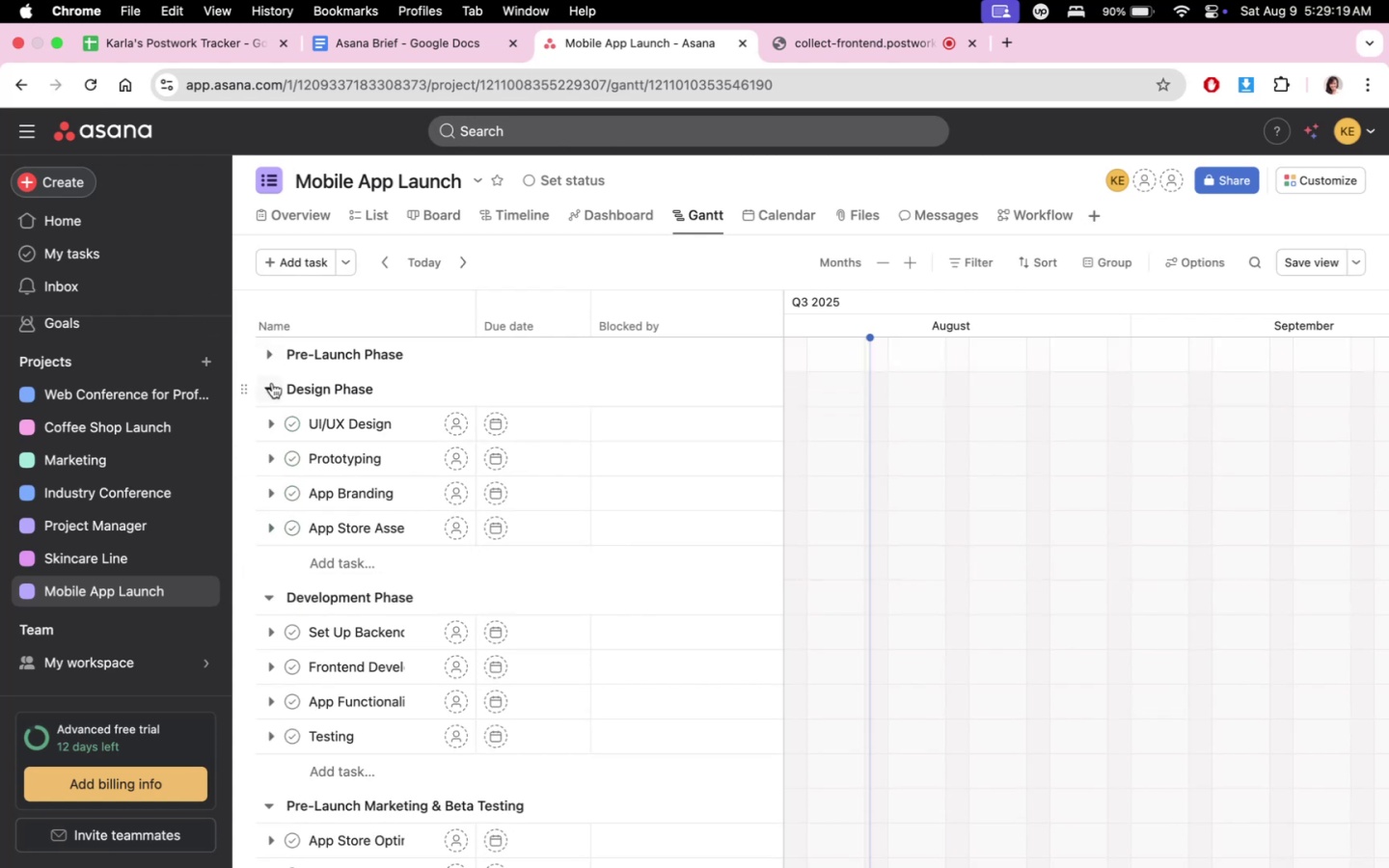 
left_click([272, 386])
 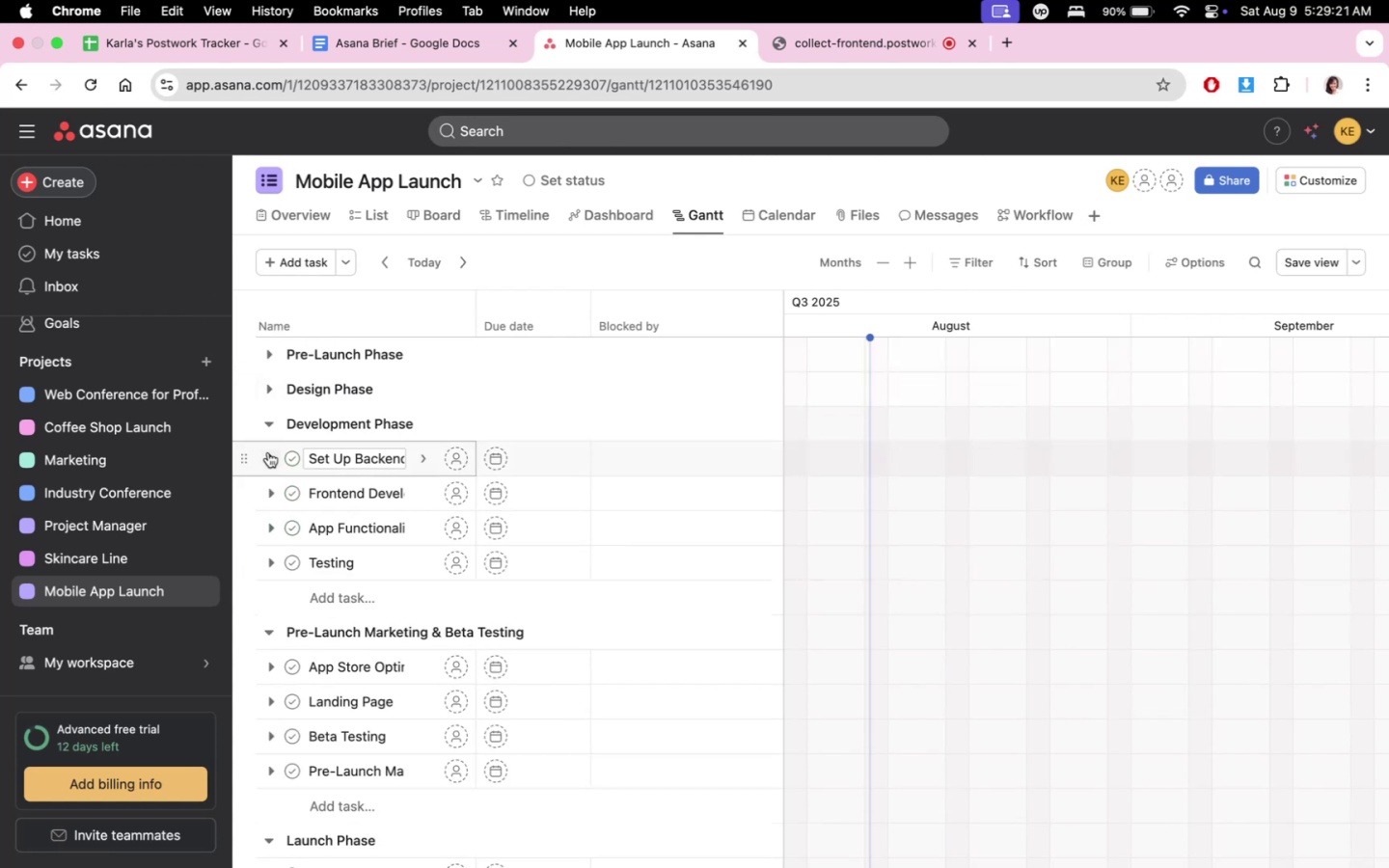 
left_click([269, 425])
 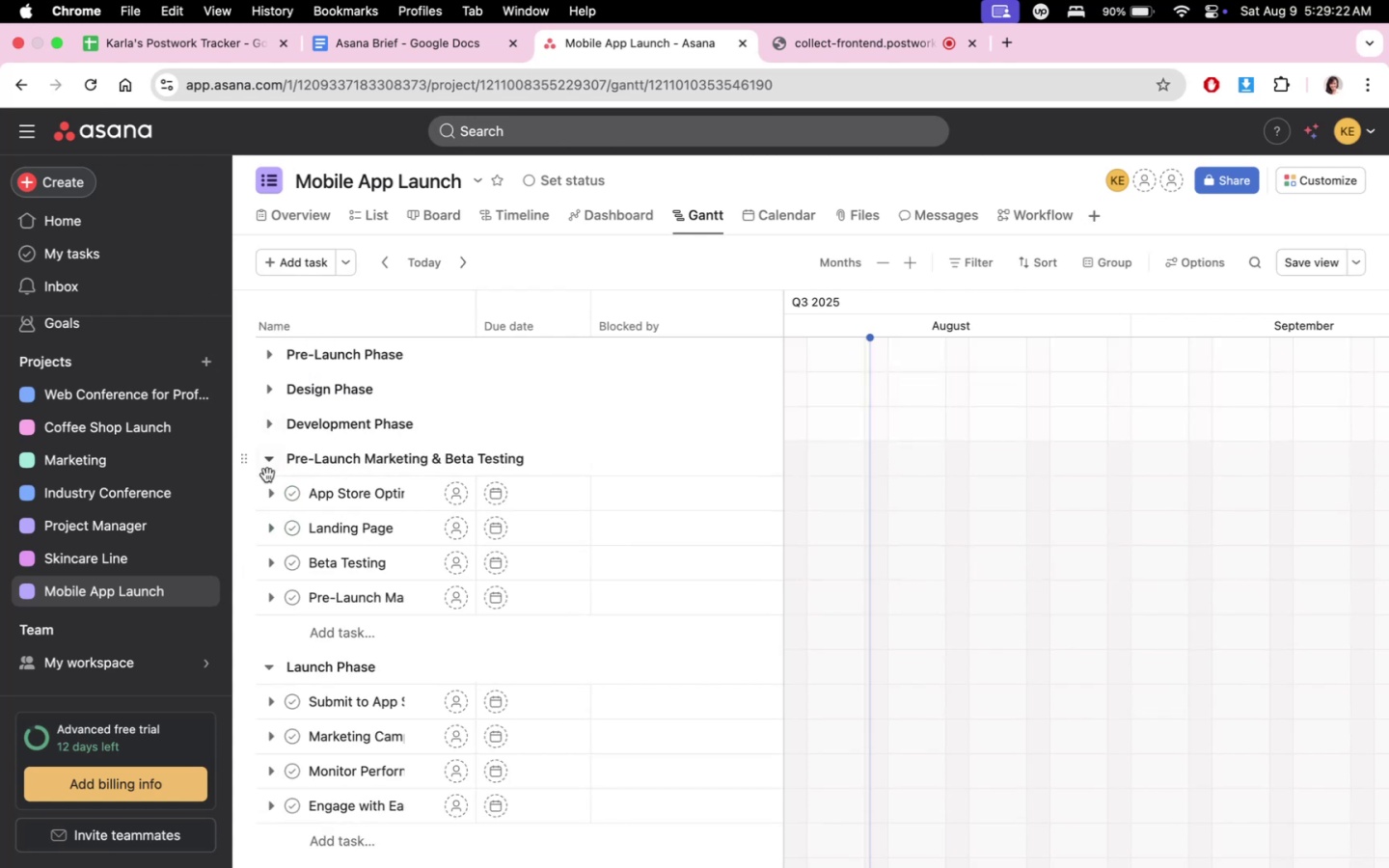 
left_click([270, 461])
 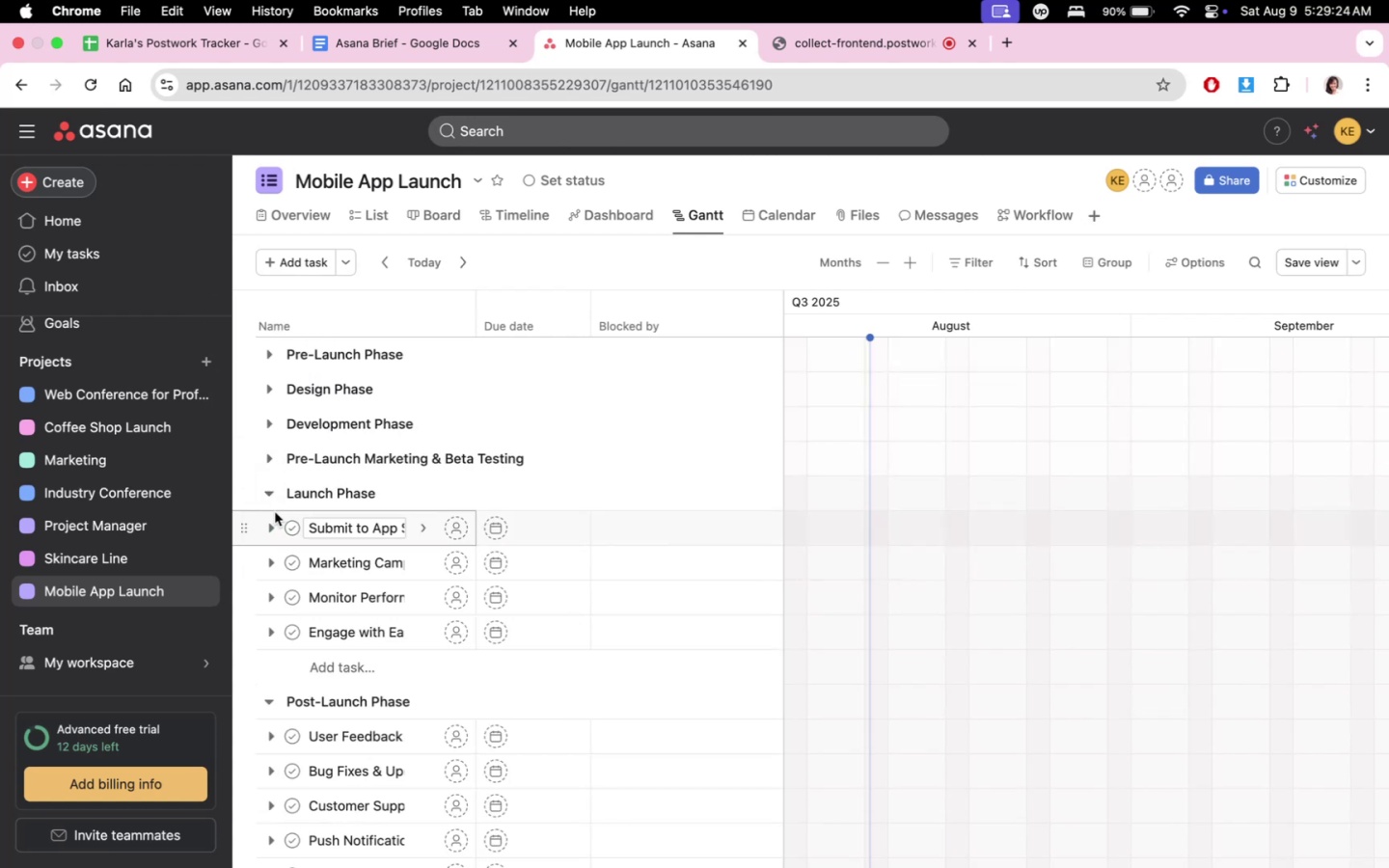 
left_click([276, 497])
 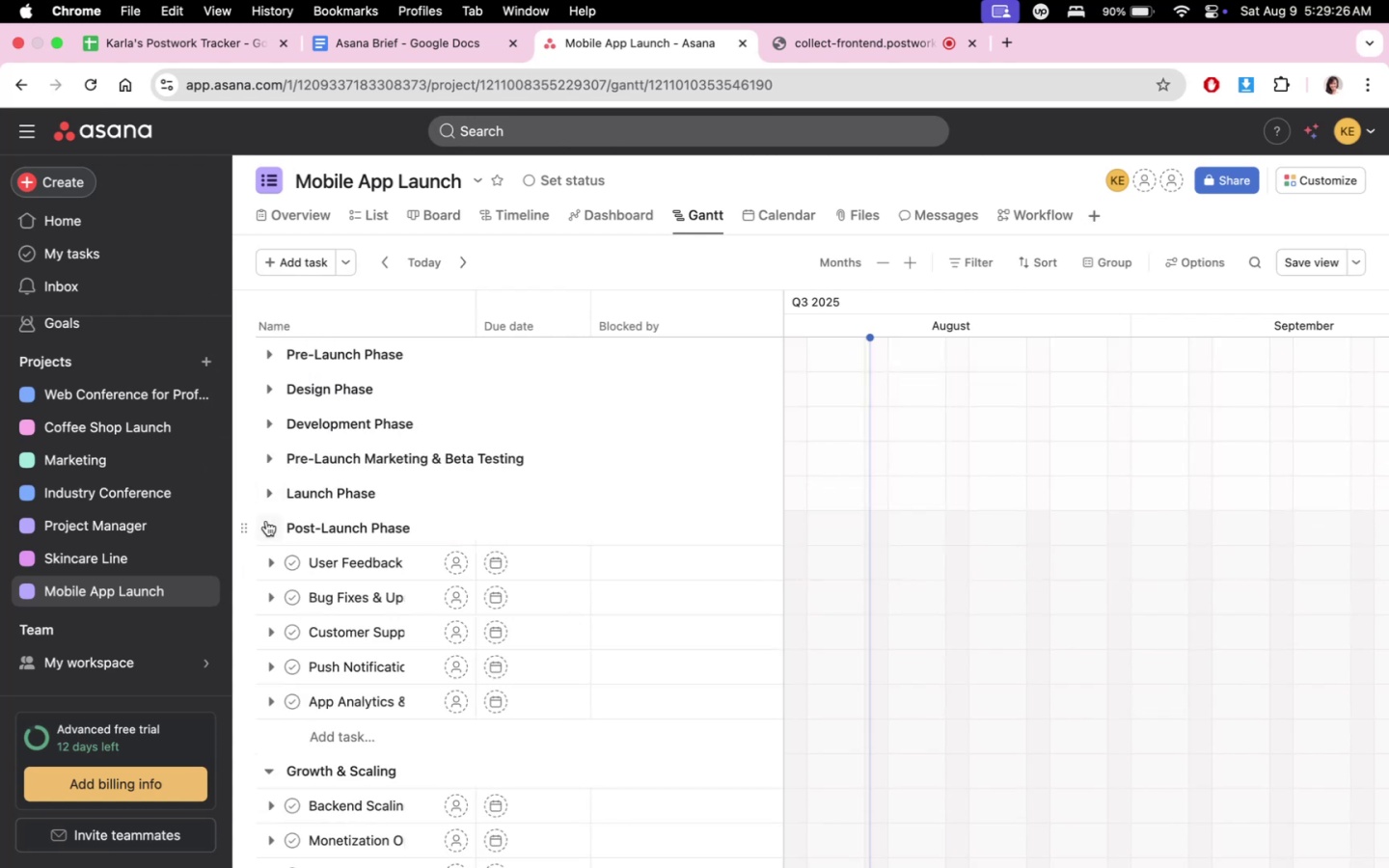 
left_click([272, 519])
 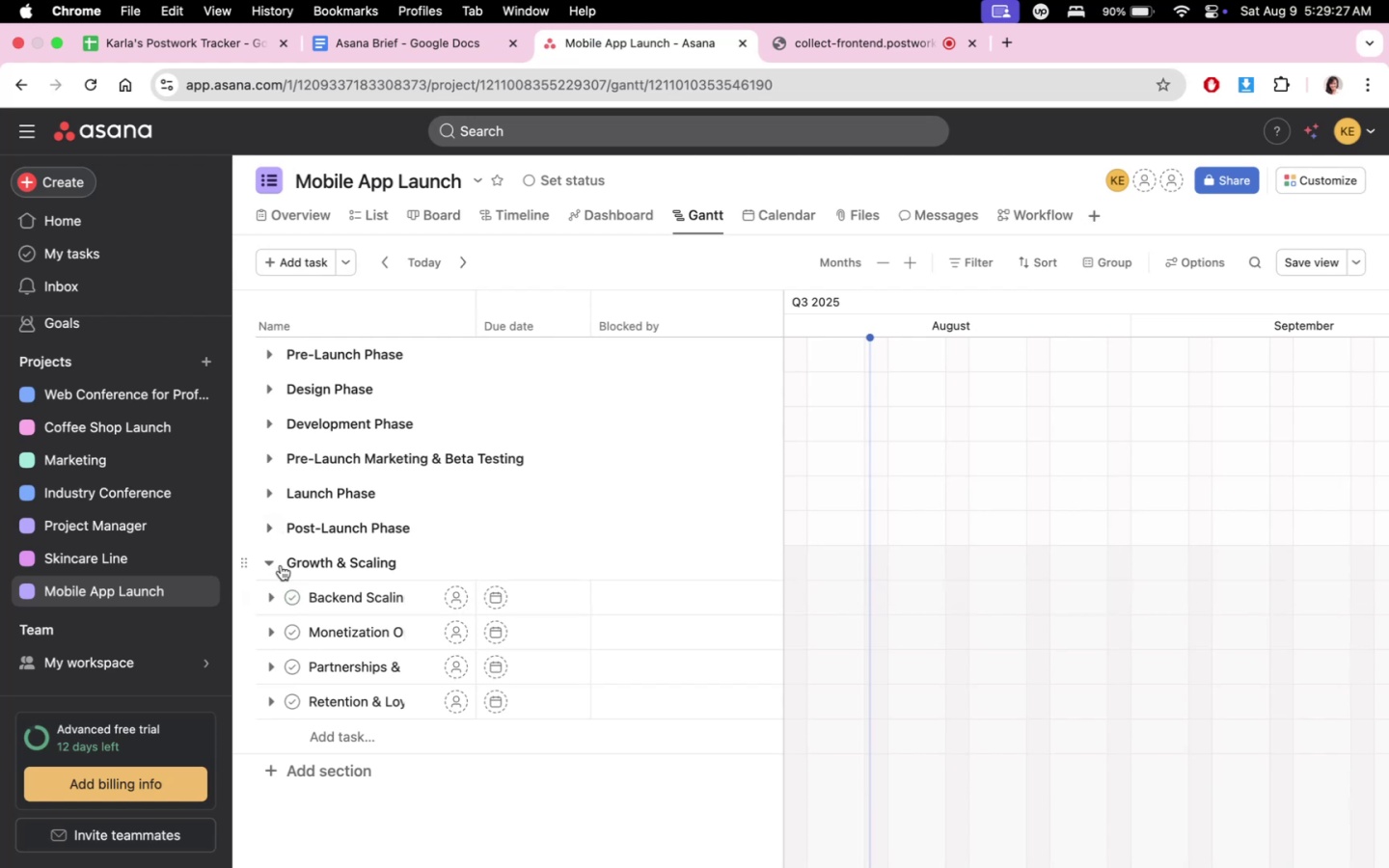 
left_click([271, 562])
 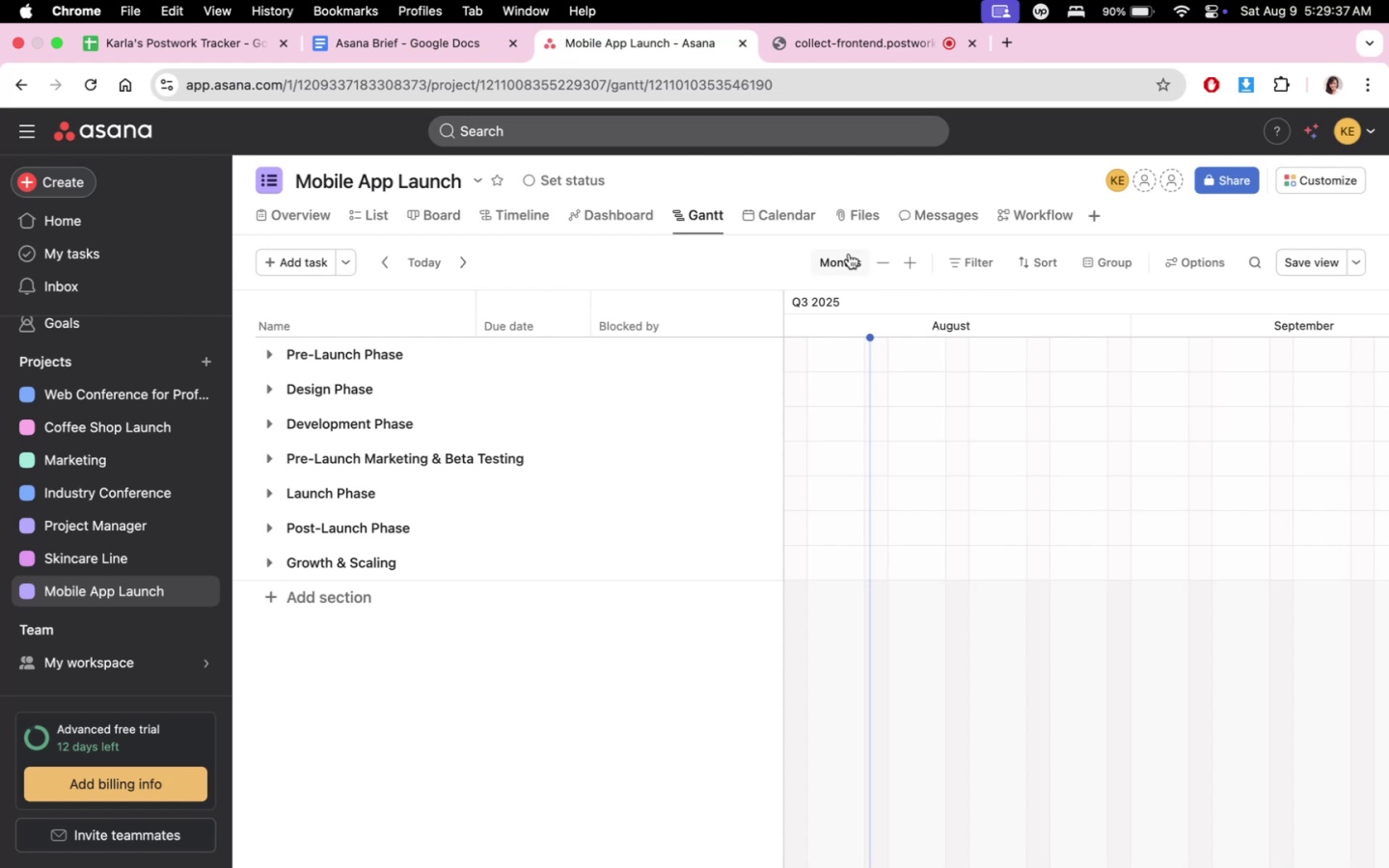 
wait(15.14)
 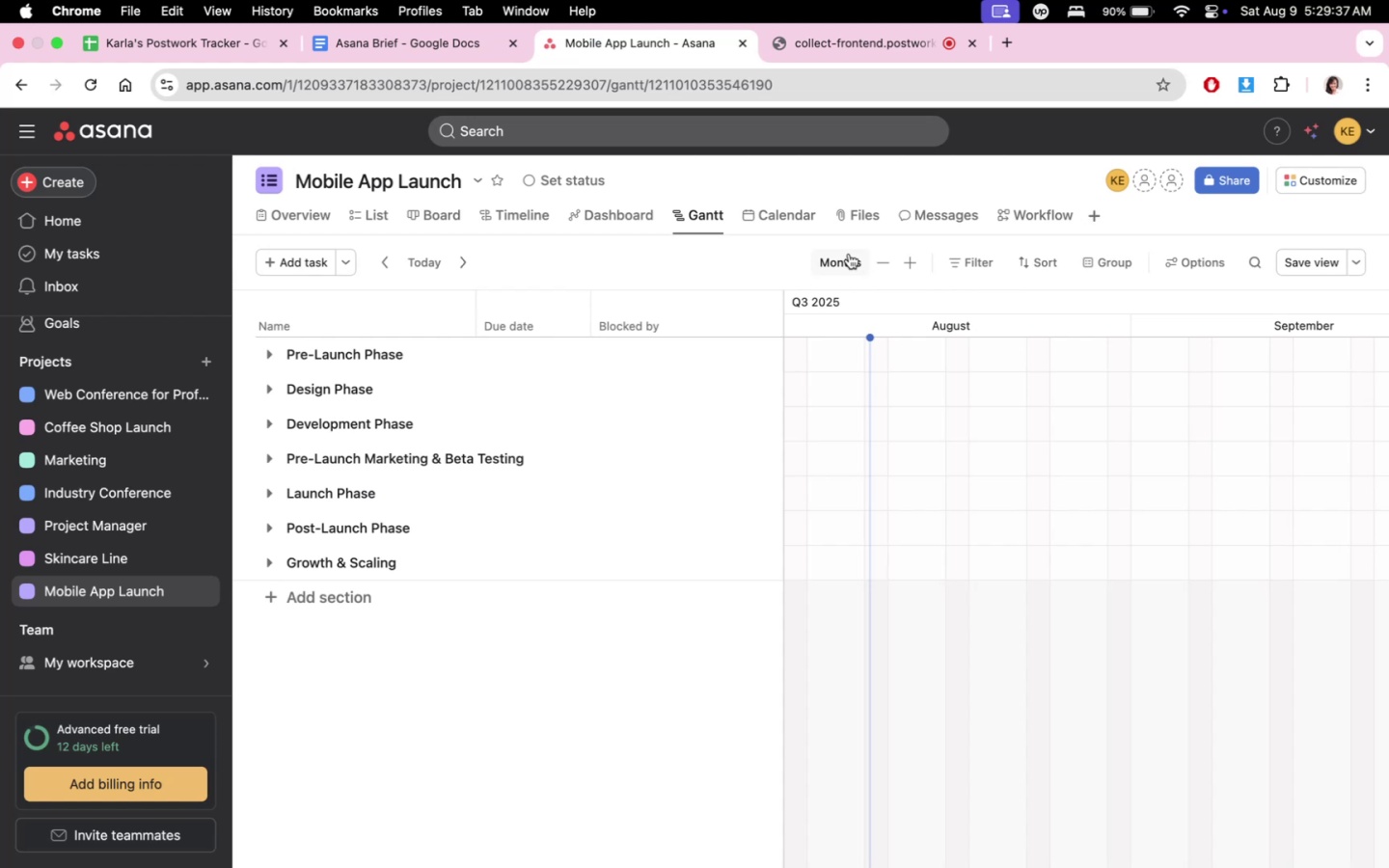 
left_click([356, 216])
 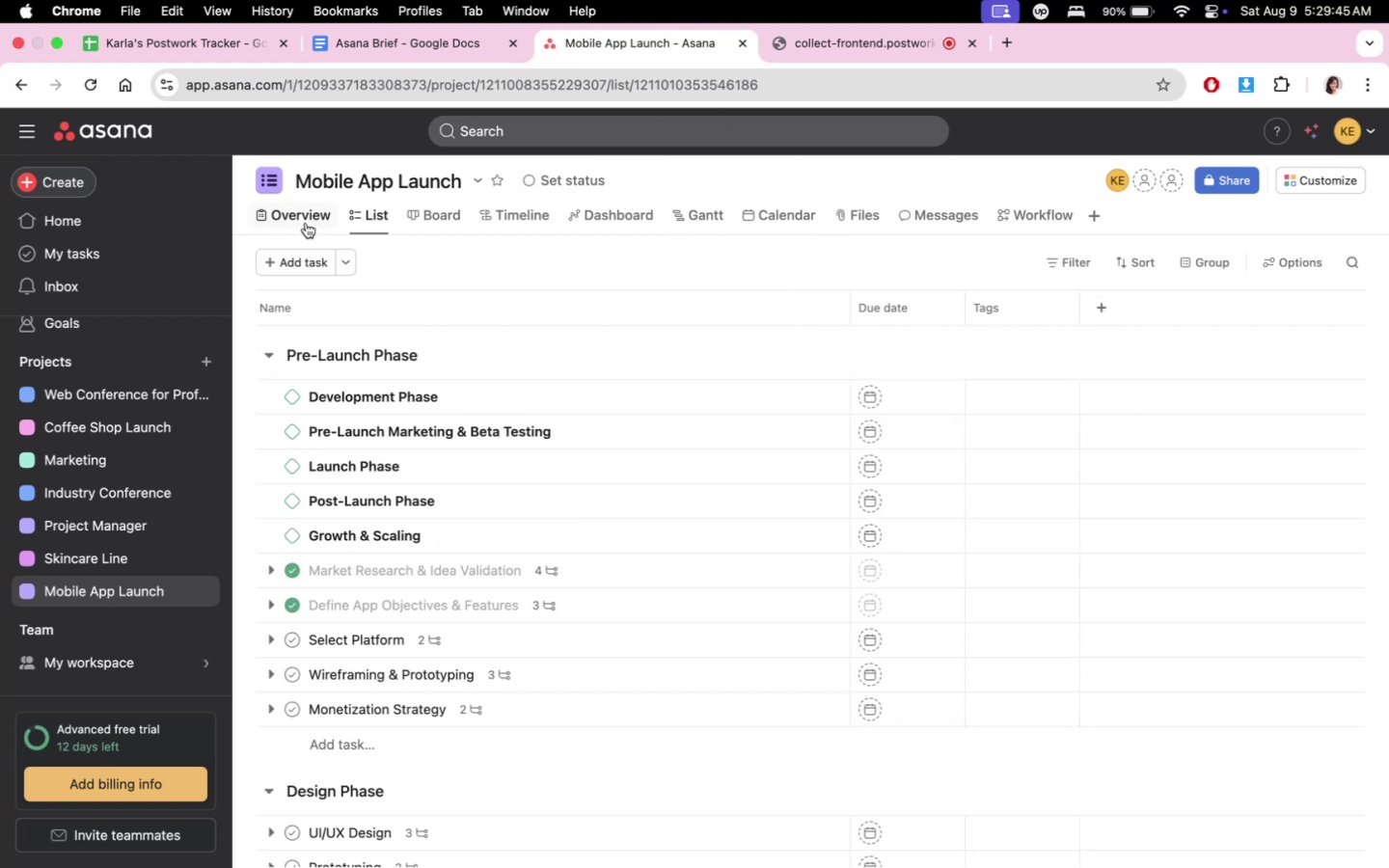 
left_click([306, 222])
 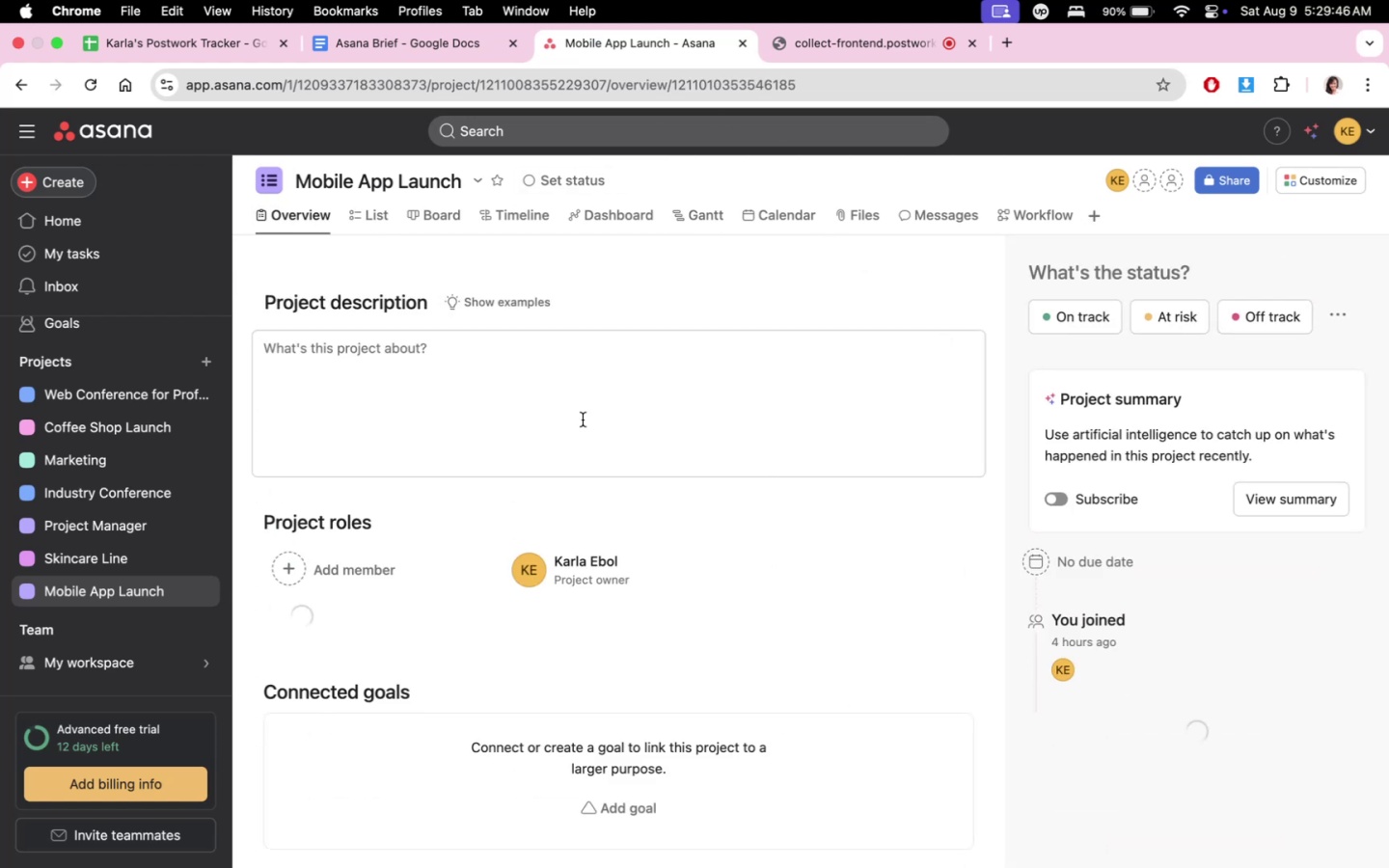 
scroll: coordinate [383, 653], scroll_direction: down, amount: 32.0
 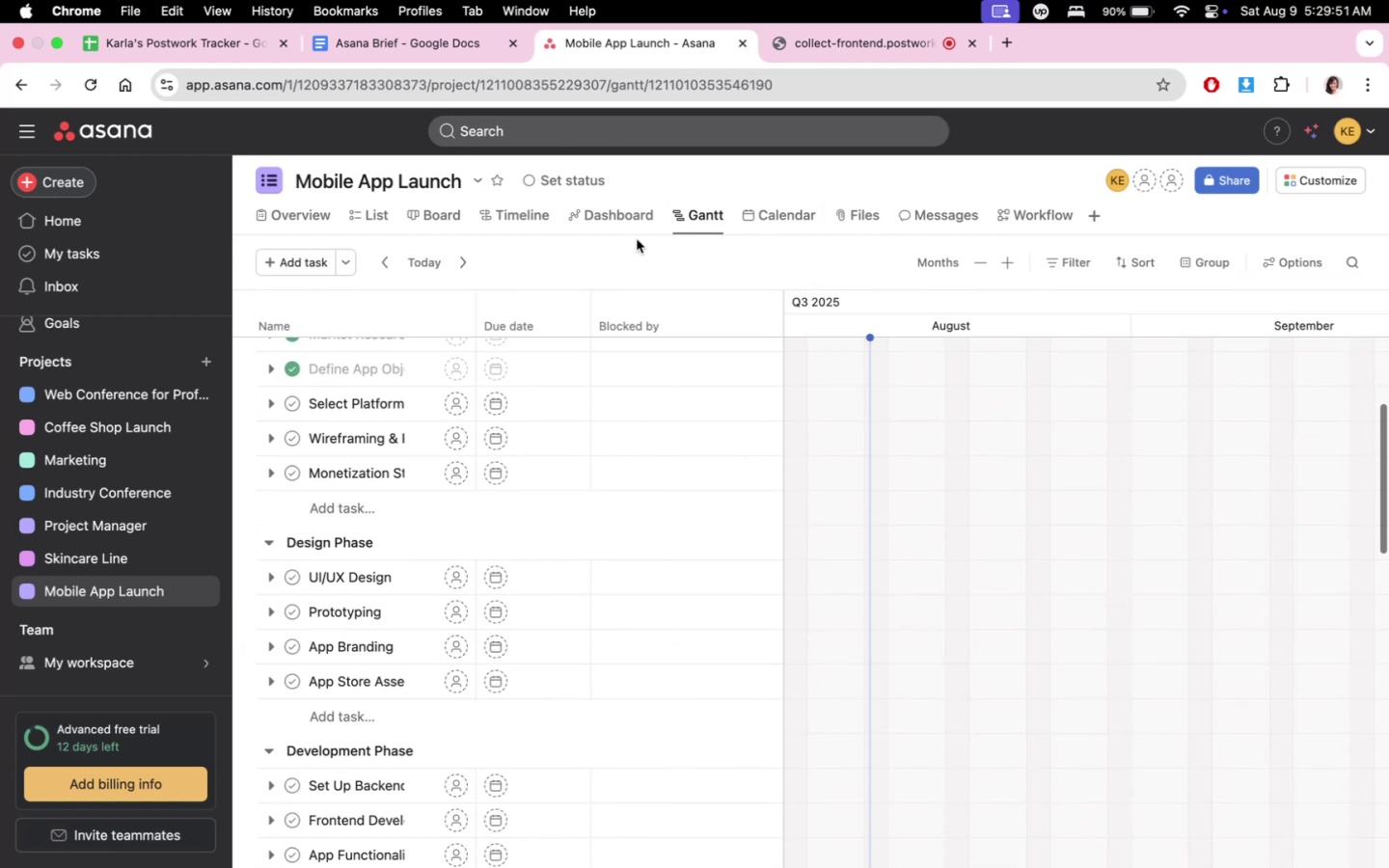 
left_click([623, 221])
 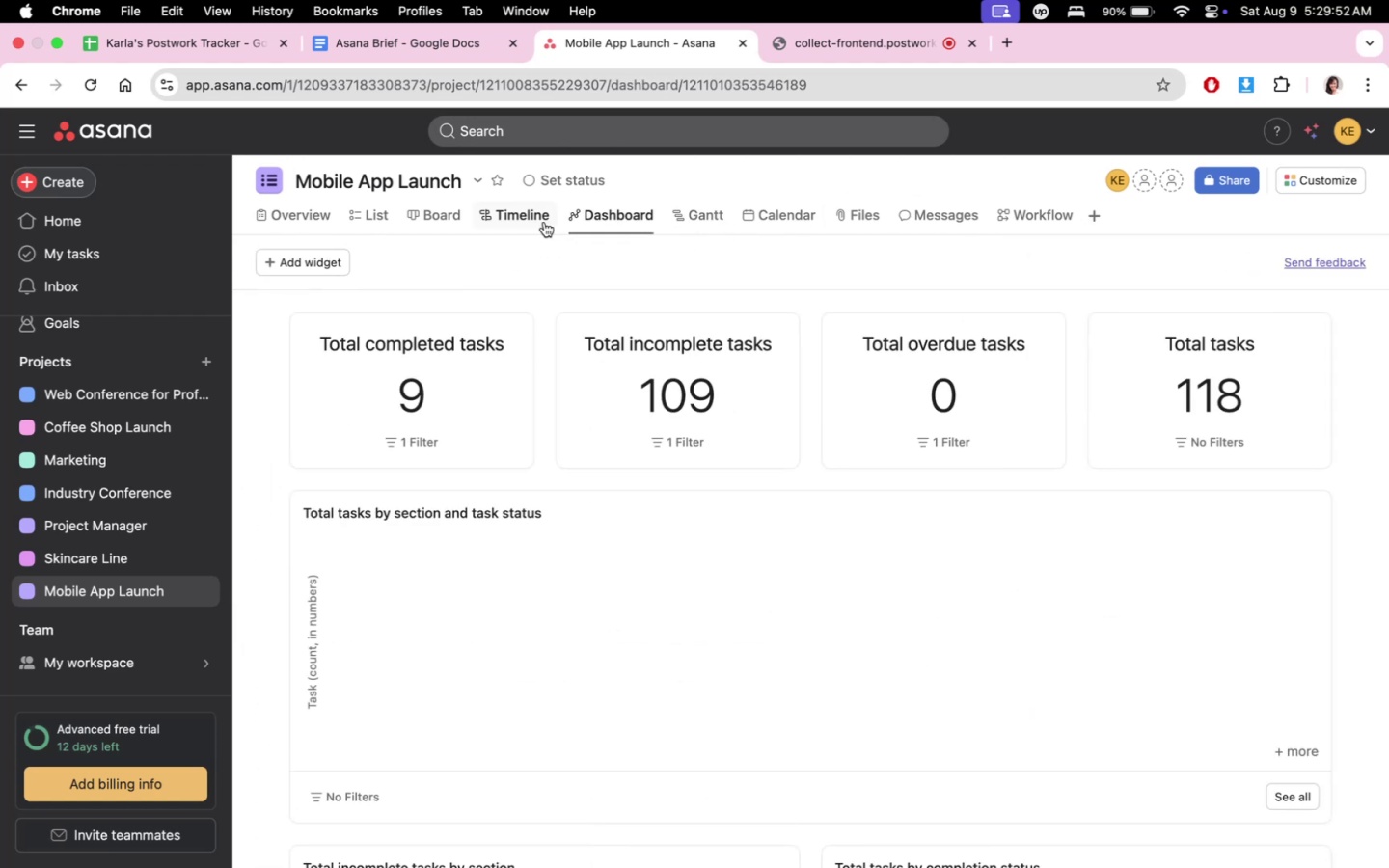 
double_click([537, 222])
 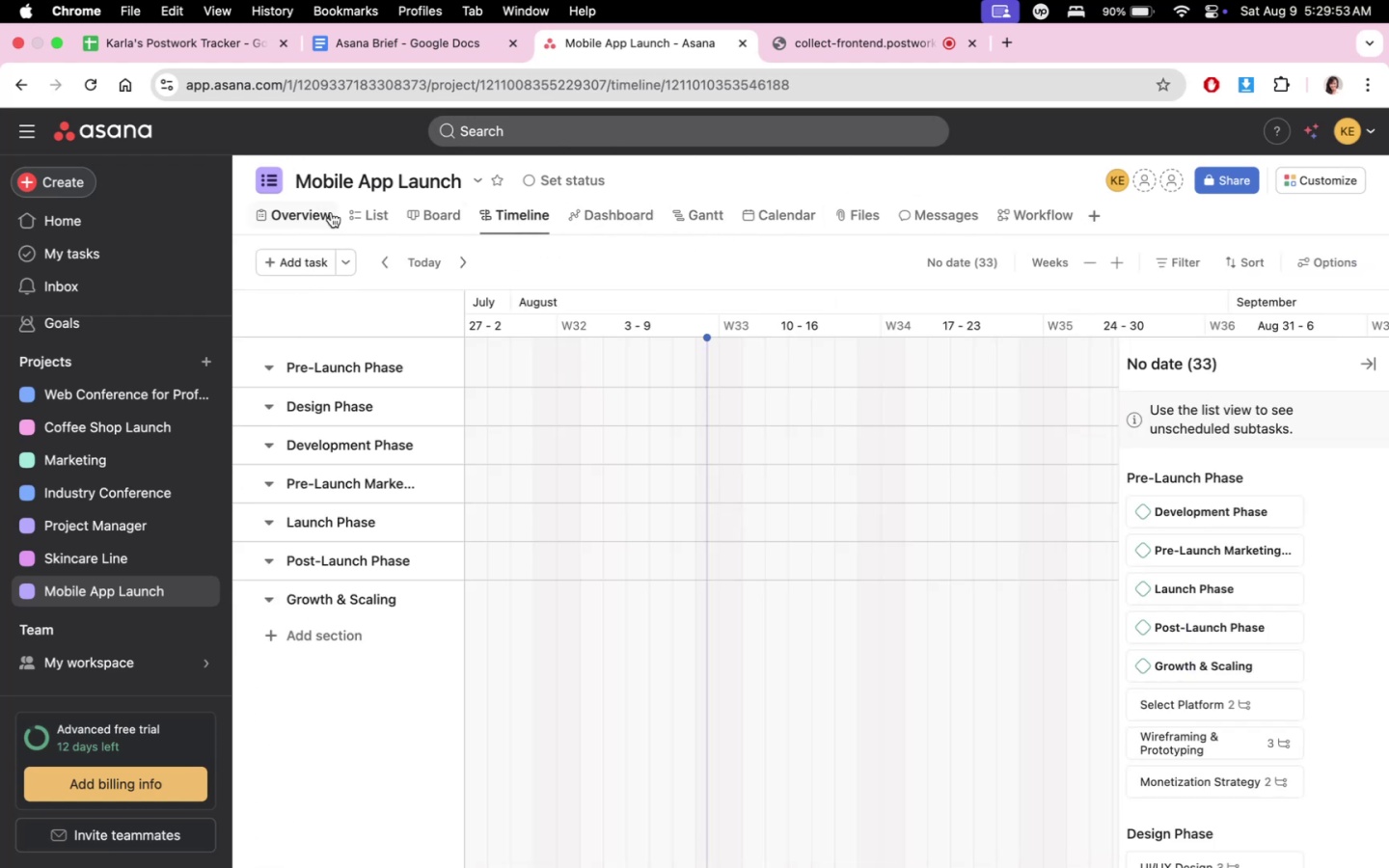 
left_click([323, 211])
 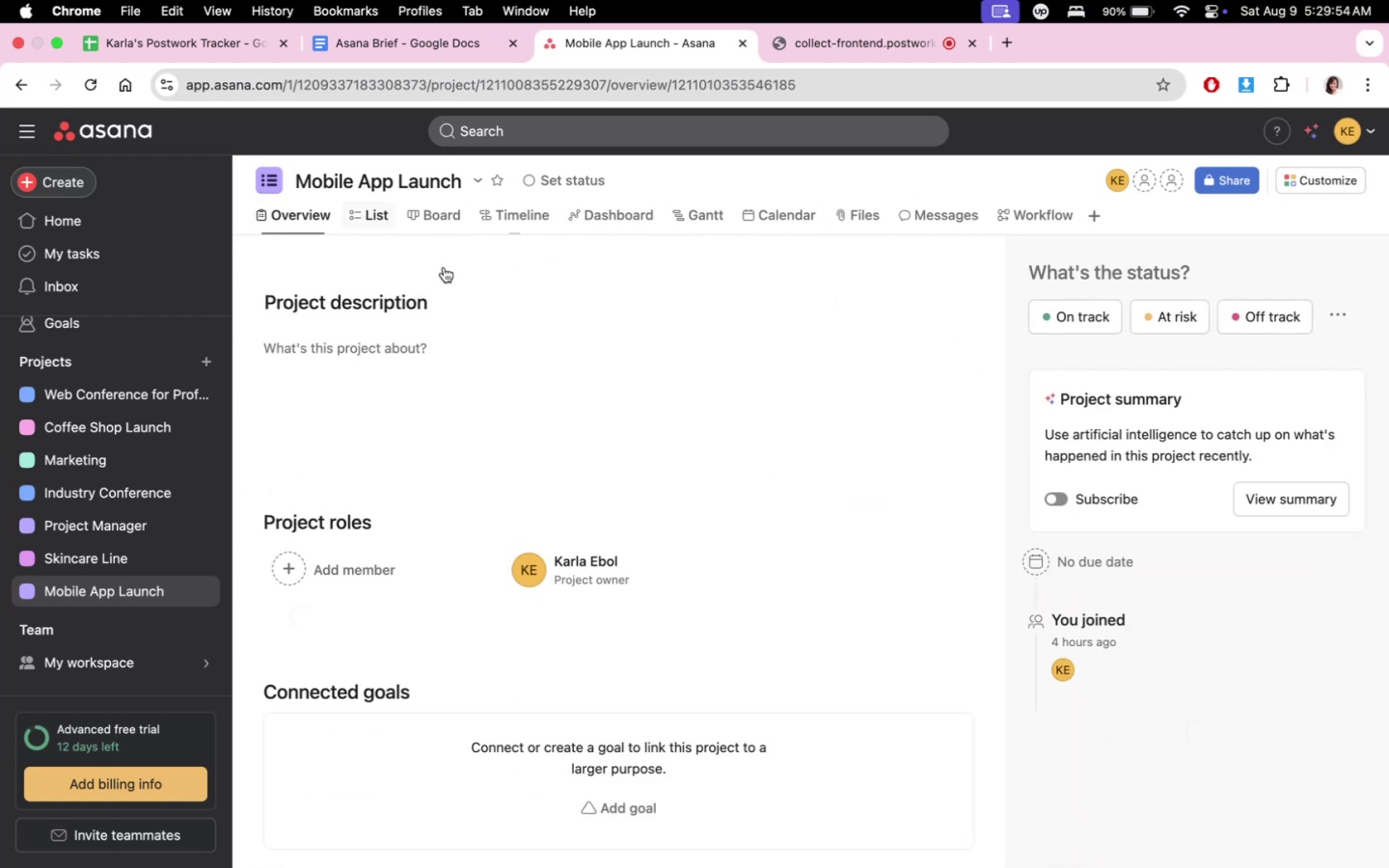 
scroll: coordinate [596, 756], scroll_direction: down, amount: 26.0
 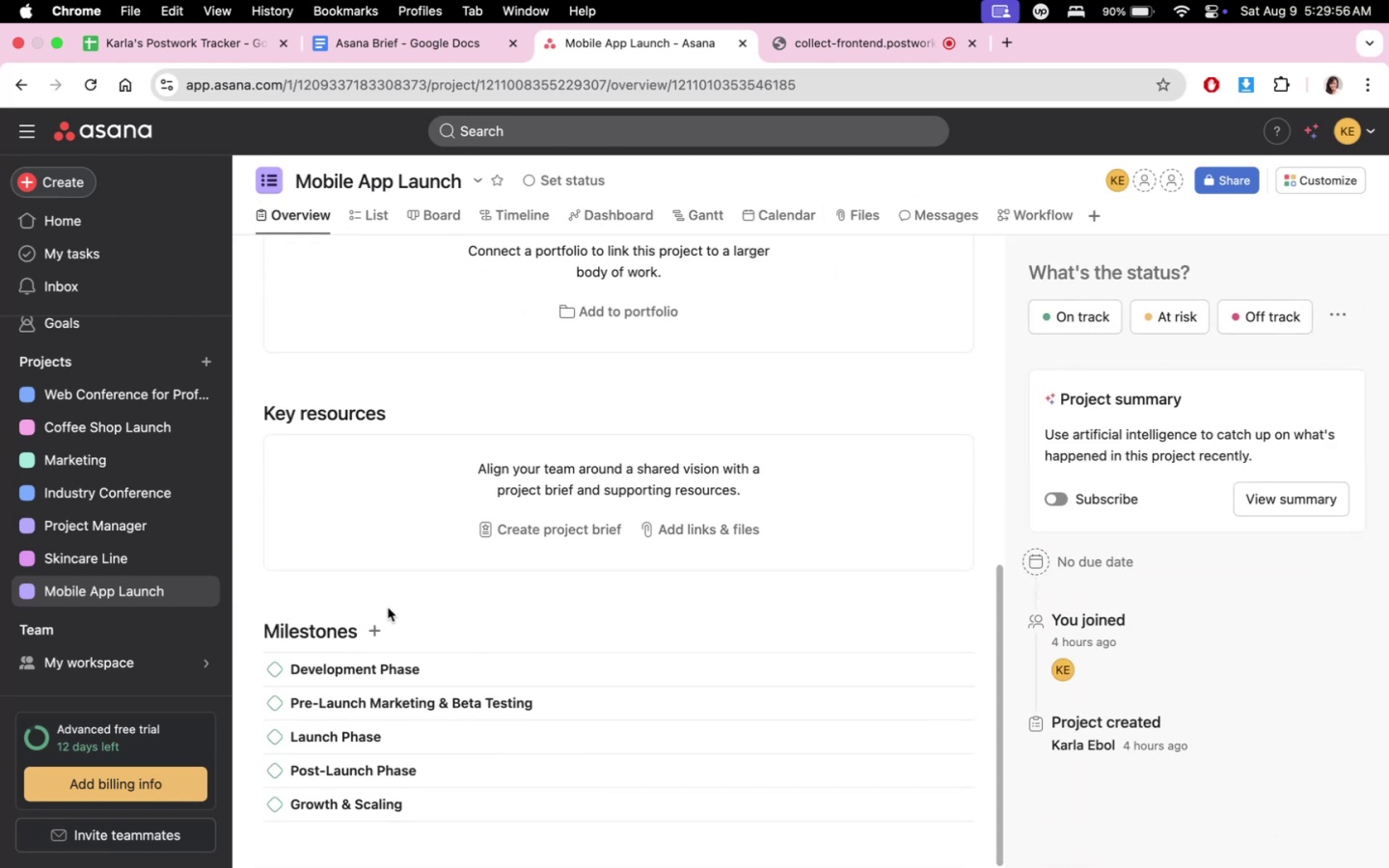 
left_click([373, 625])
 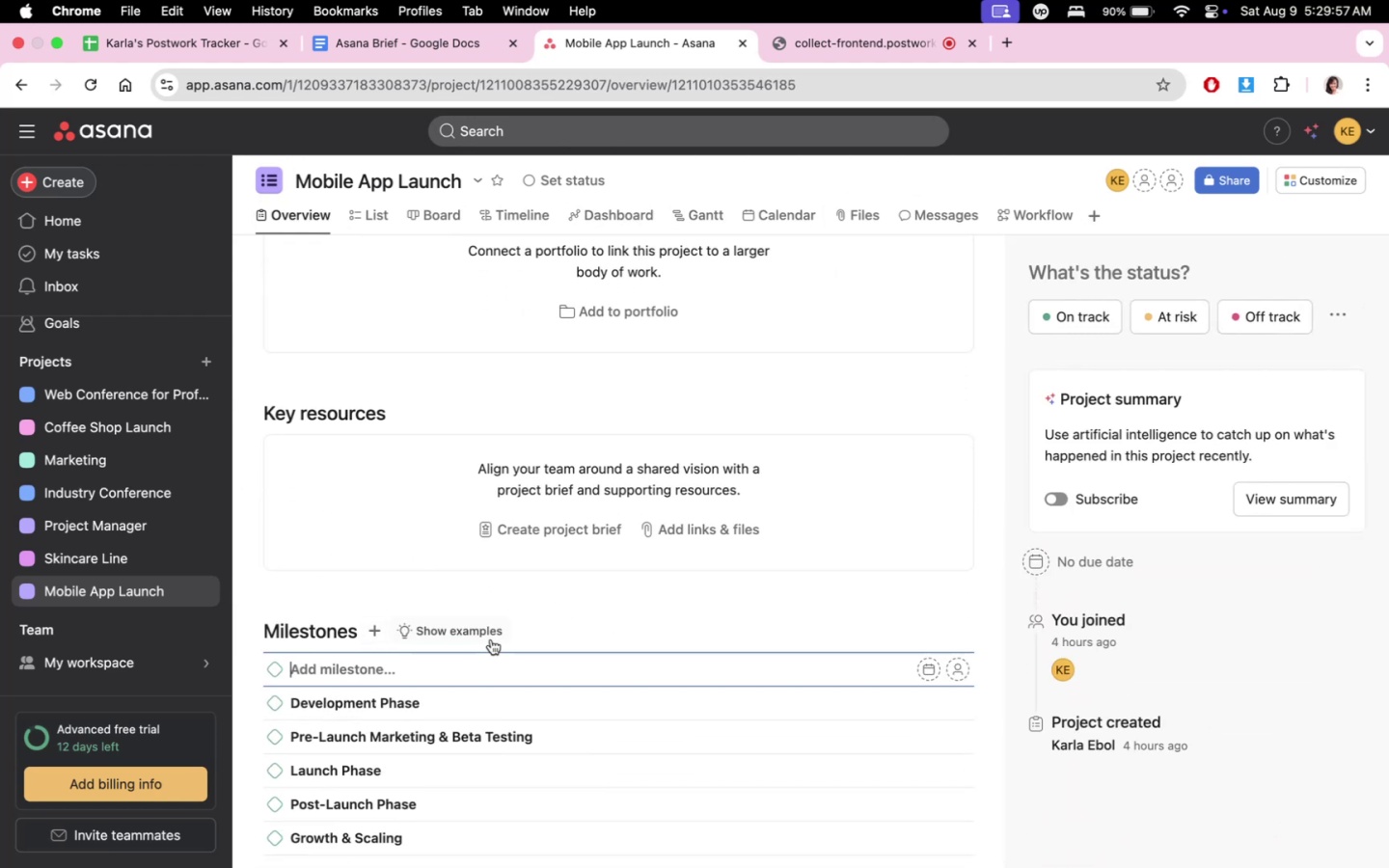 
type(Design Phase)
 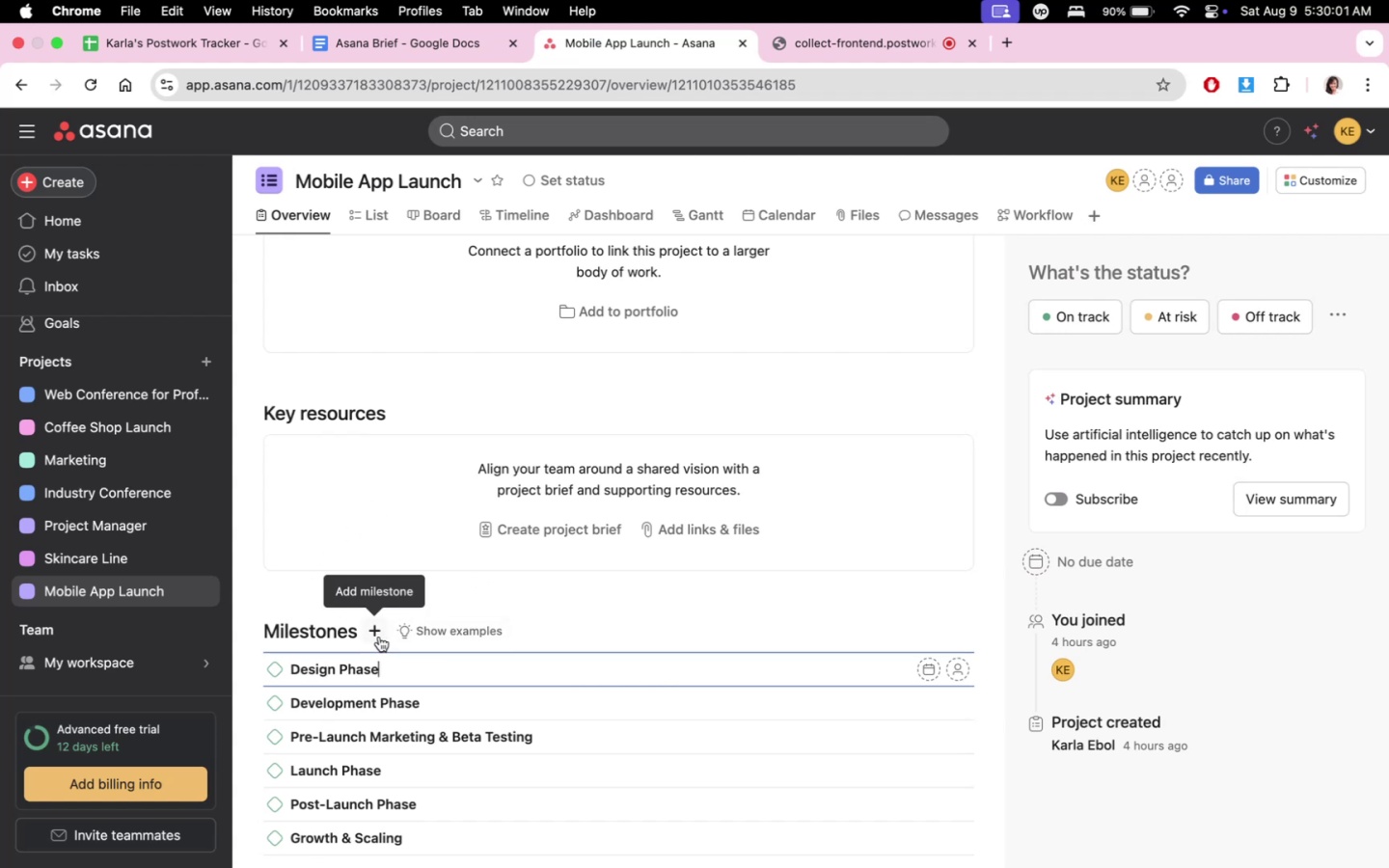 
left_click([379, 637])
 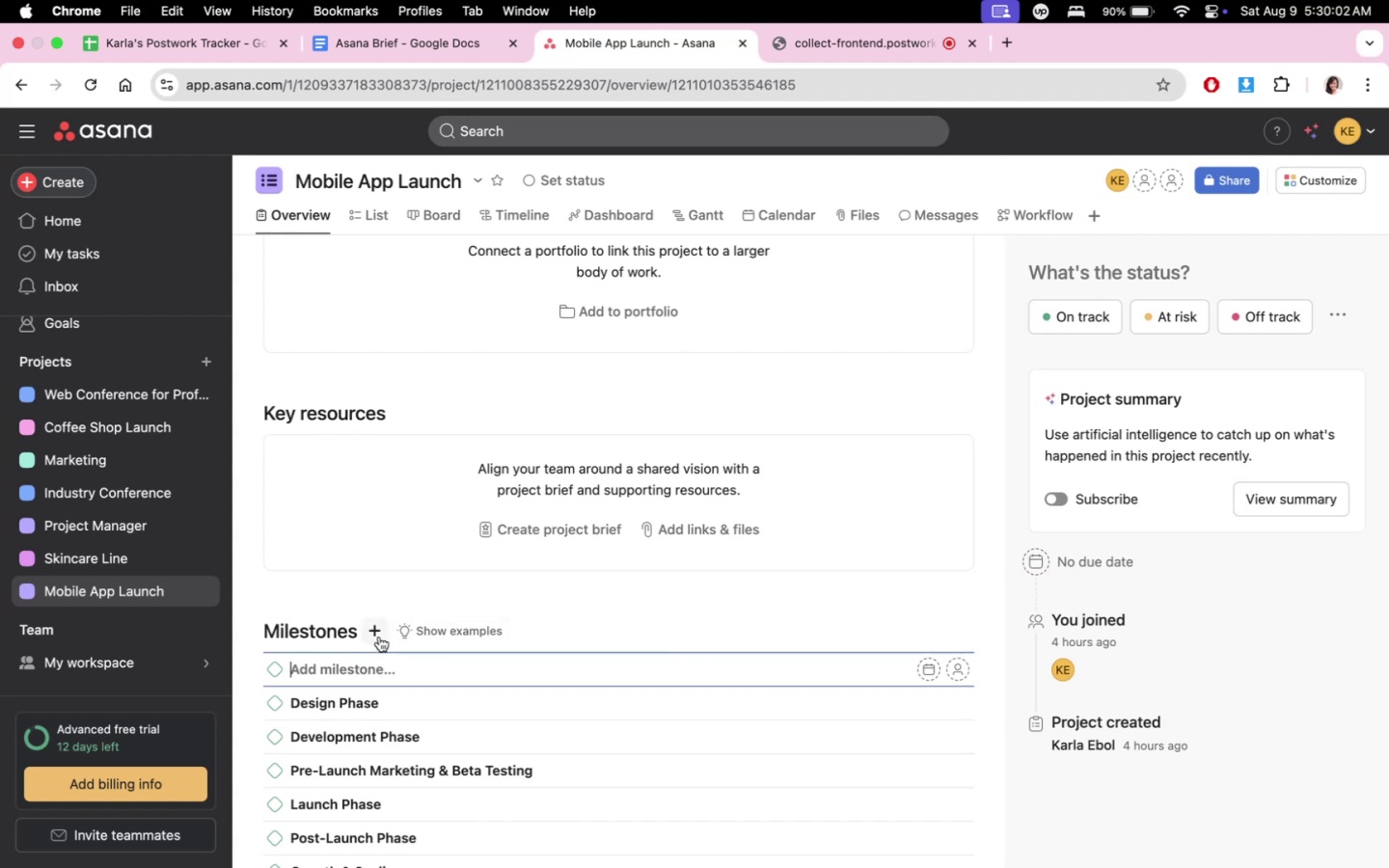 
type(Pre-Launch Phase)
 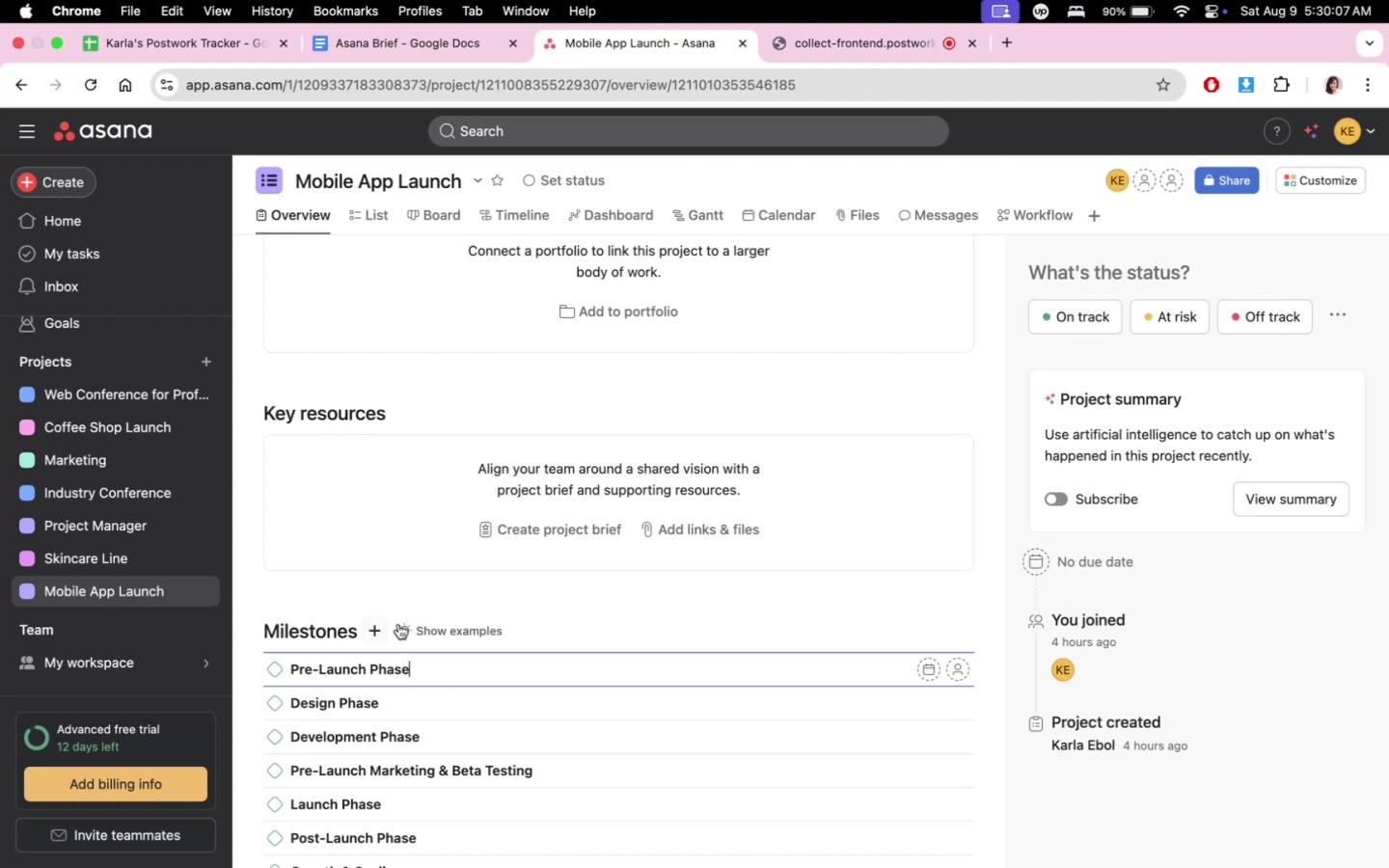 
left_click([820, 603])
 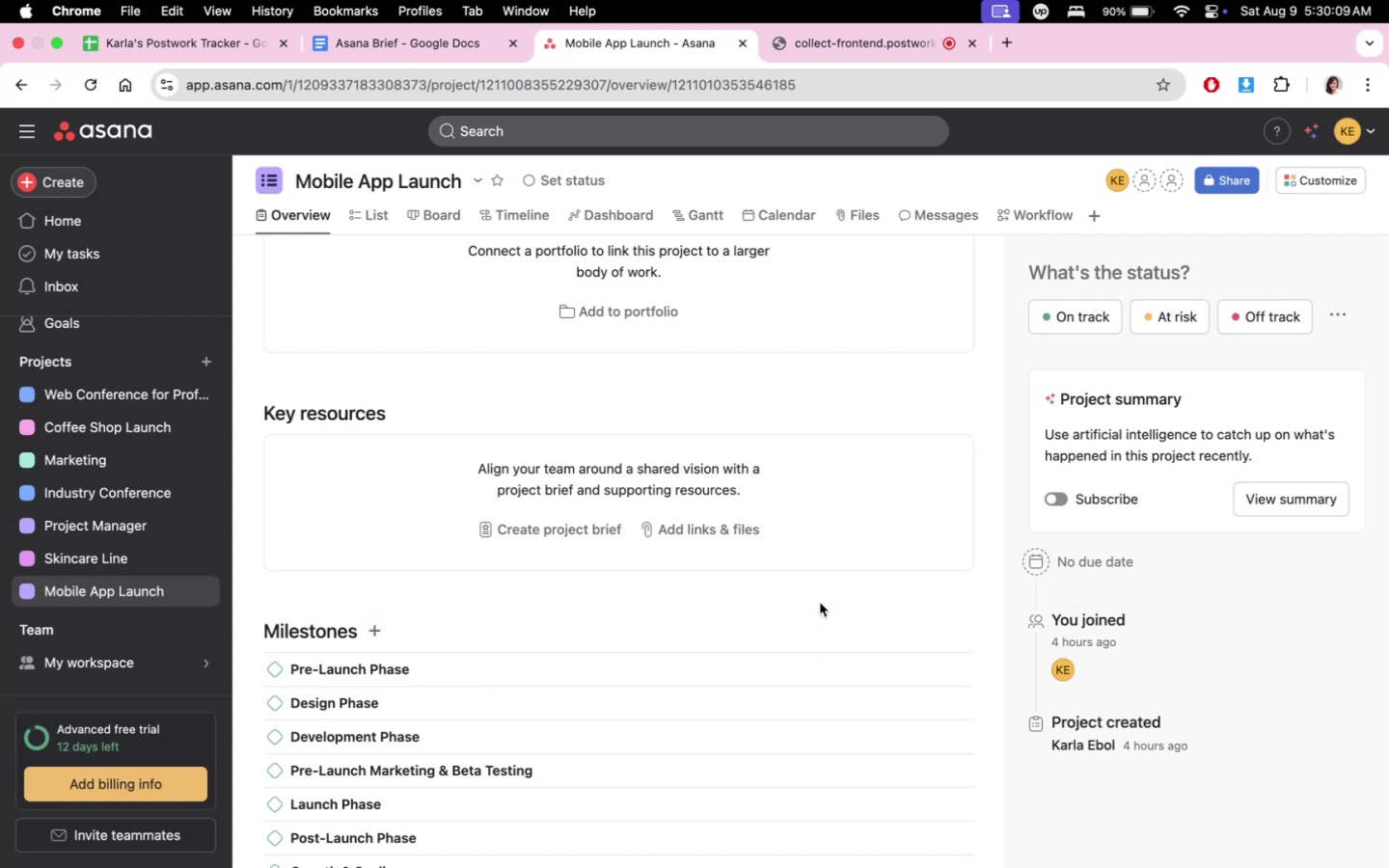 
scroll: coordinate [820, 603], scroll_direction: down, amount: 24.0
 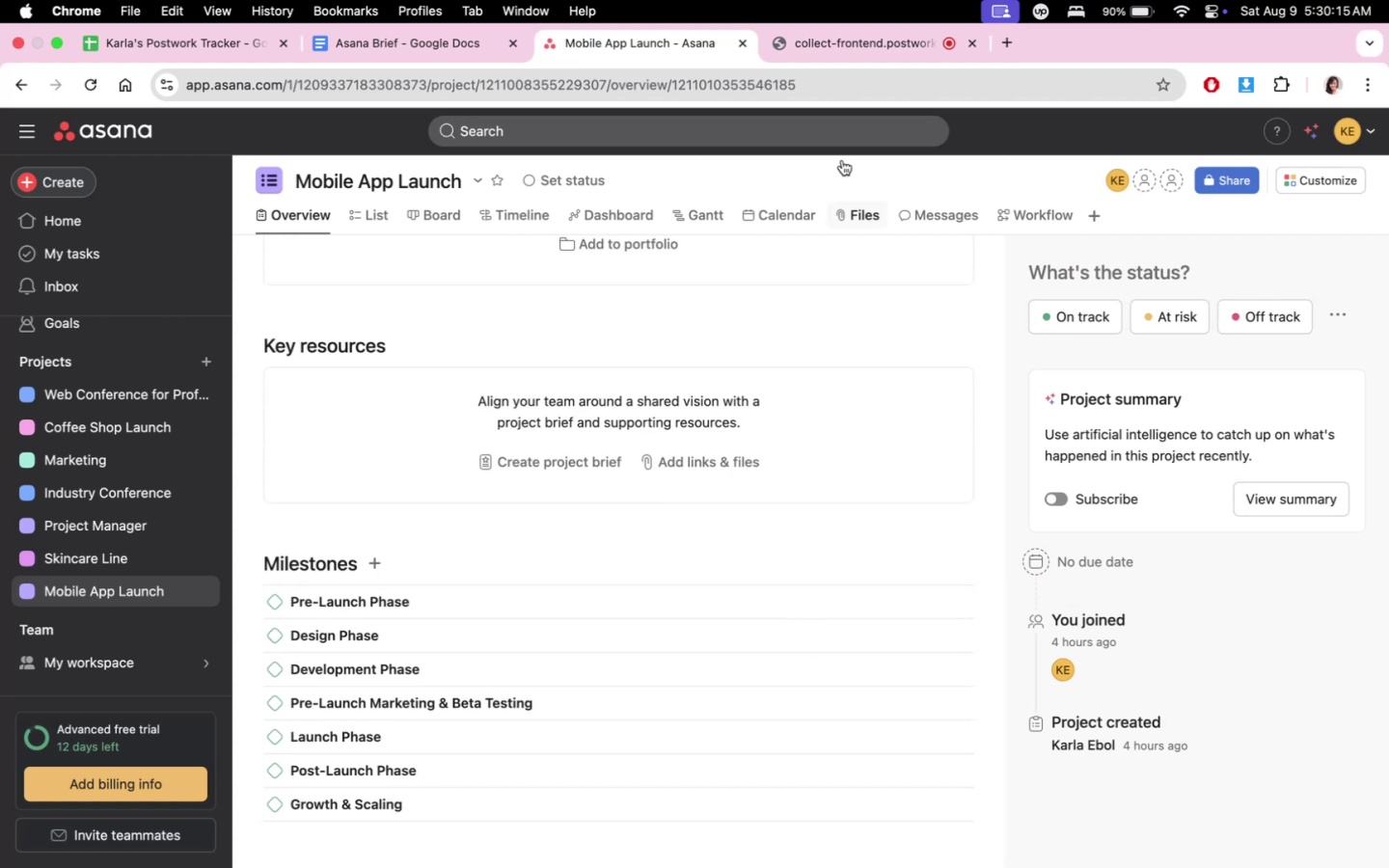 
wait(7.25)
 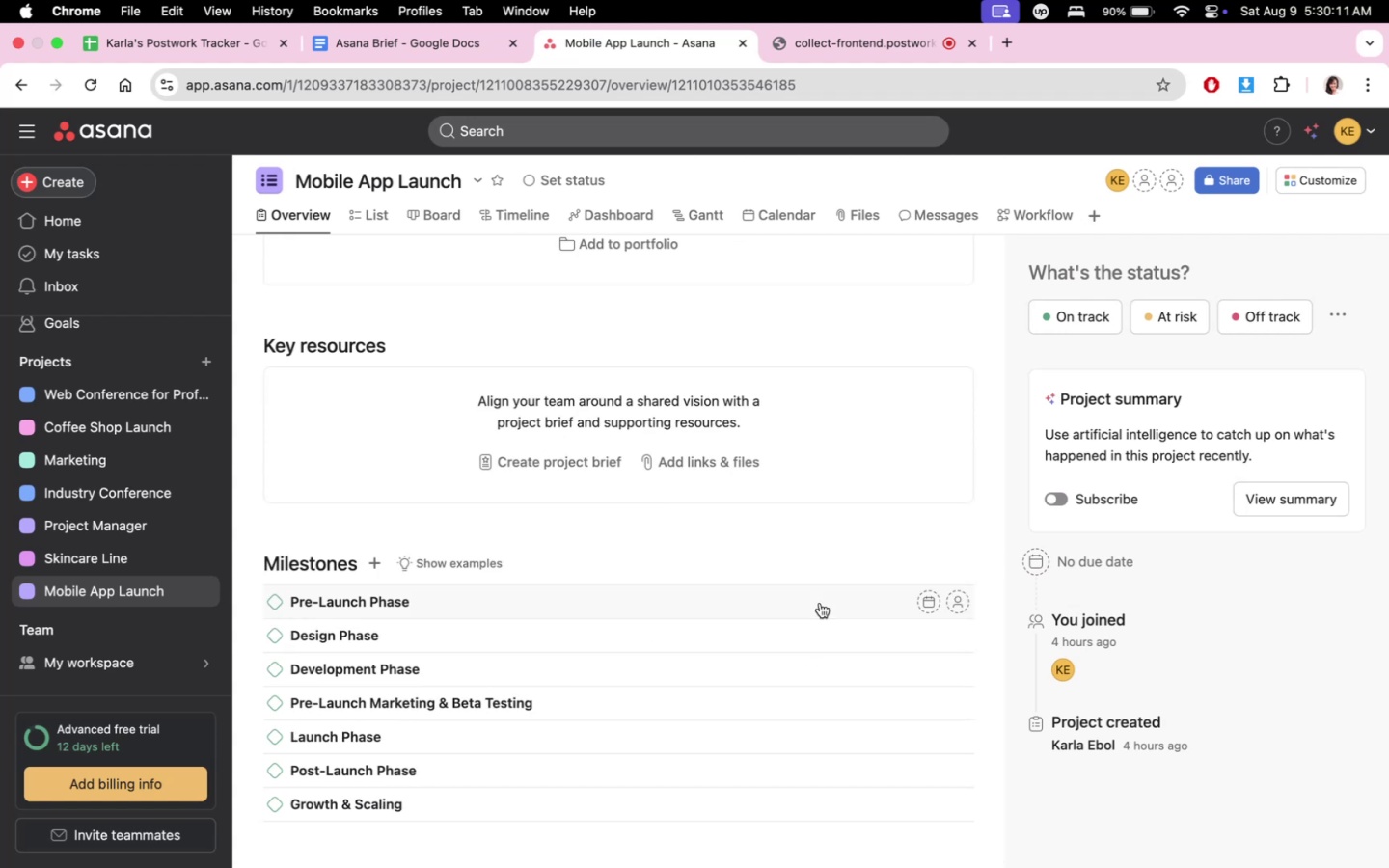 
scroll: coordinate [666, 660], scroll_direction: down, amount: 1.0
 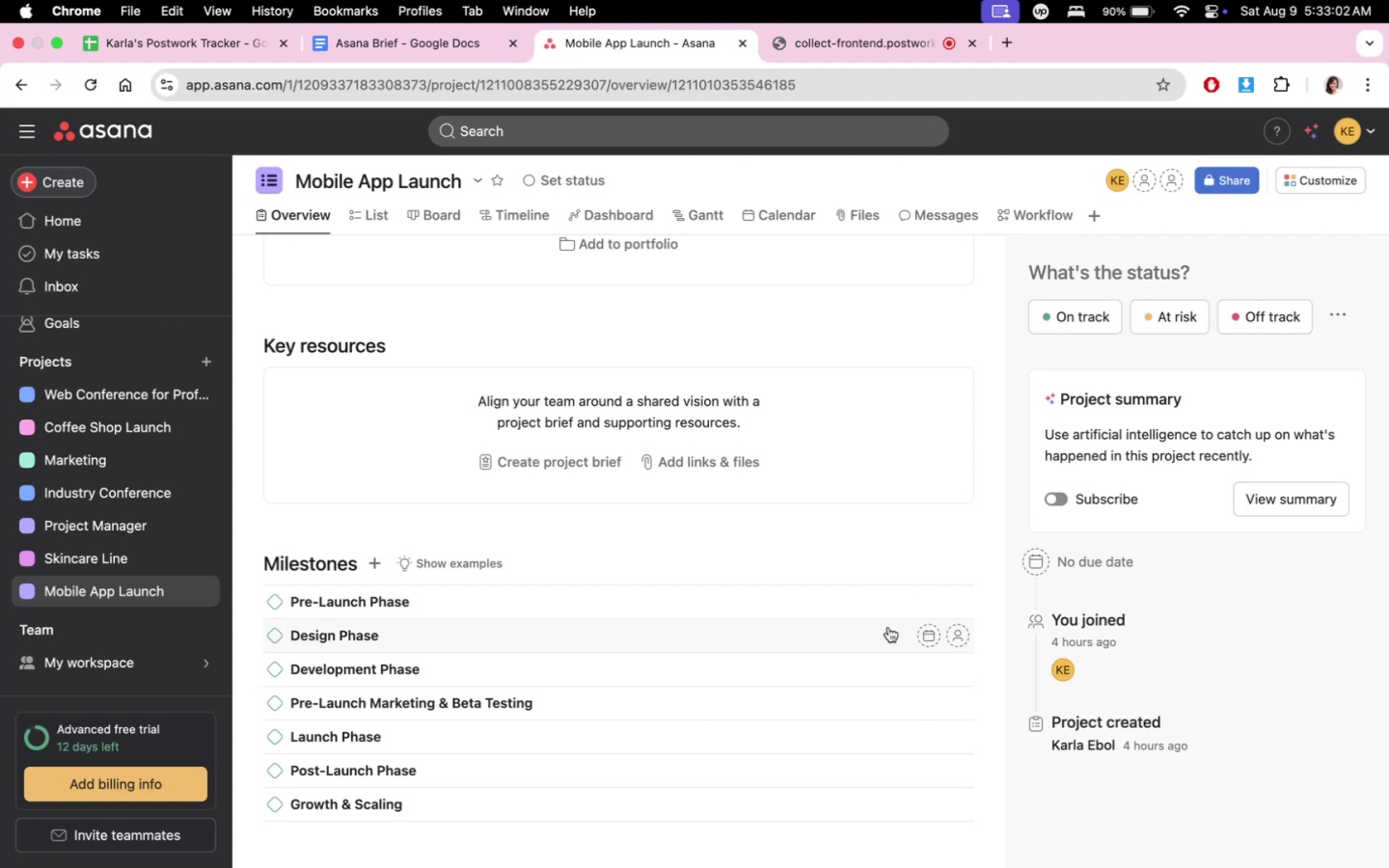 
wait(170.46)
 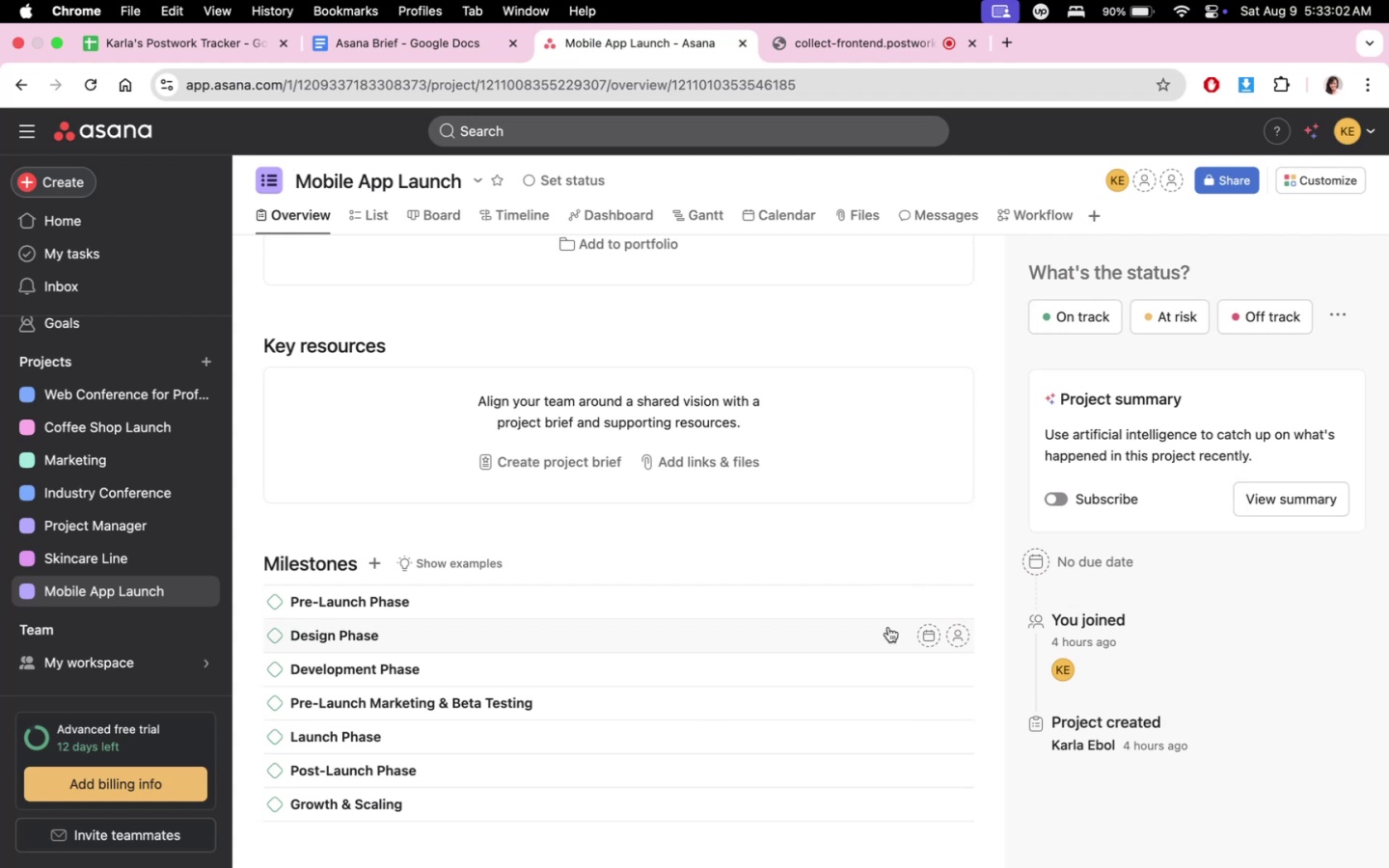 
scroll: coordinate [803, 568], scroll_direction: down, amount: 6.0
 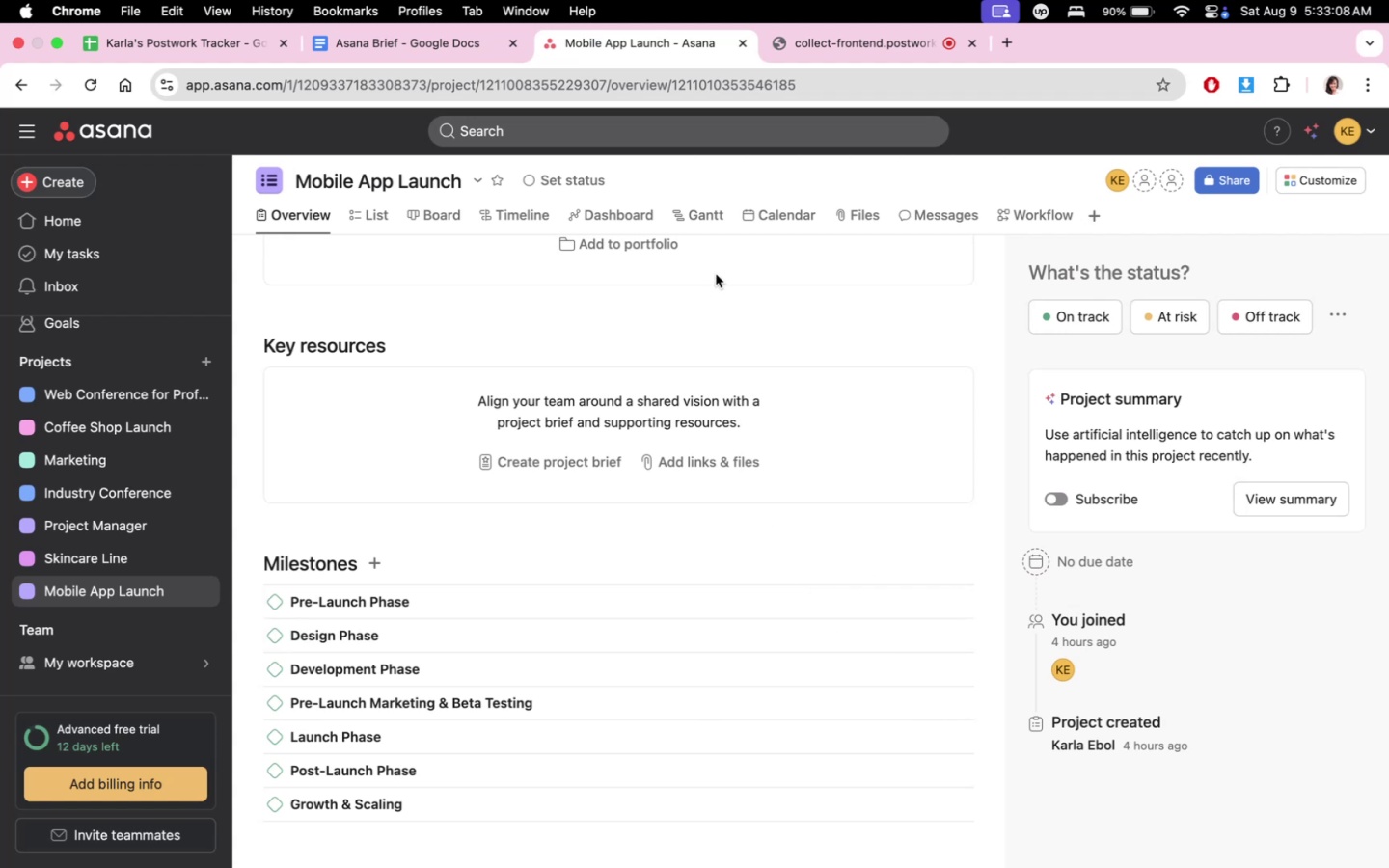 
scroll: coordinate [716, 274], scroll_direction: up, amount: 1.0
 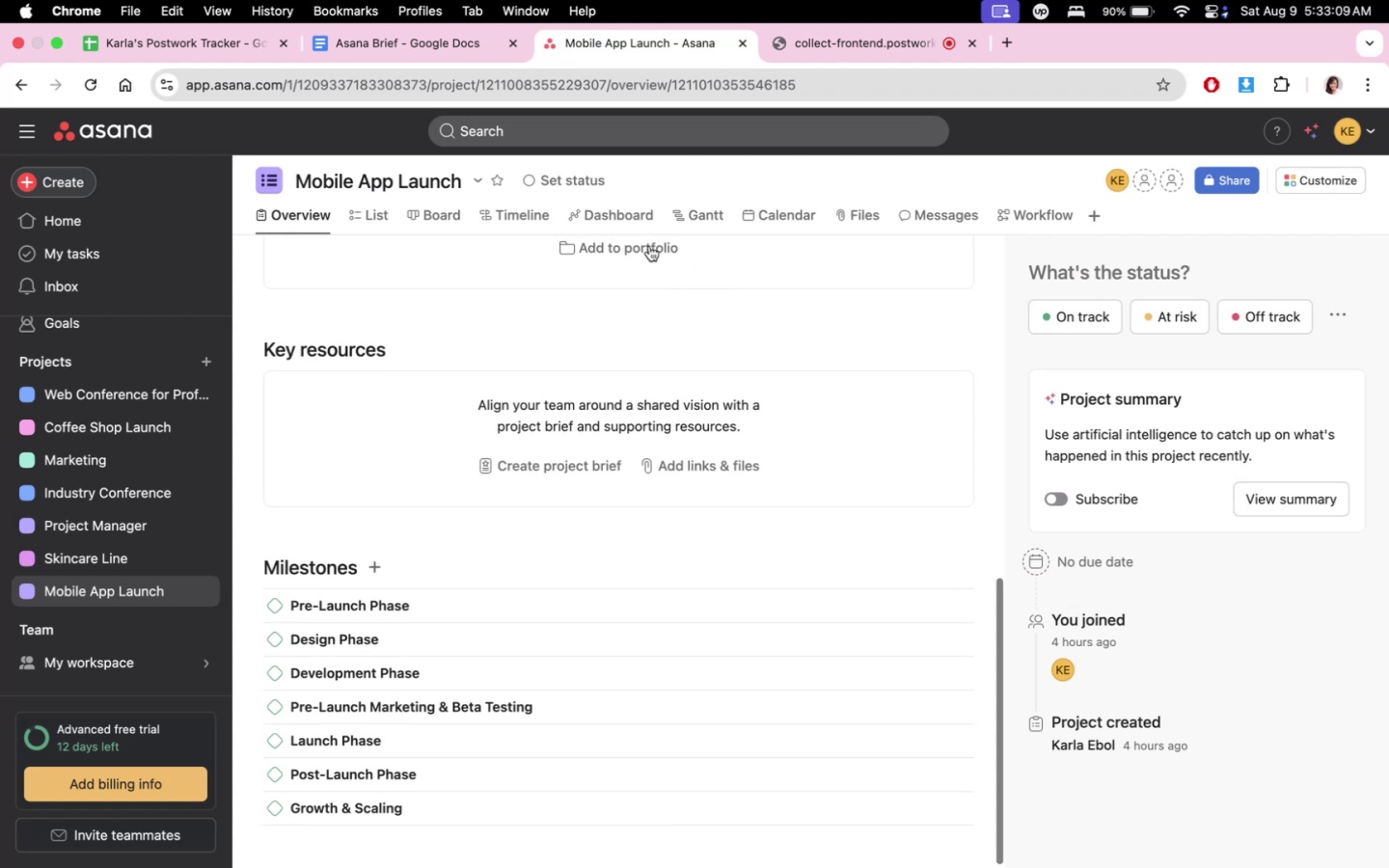 
left_click([532, 222])
 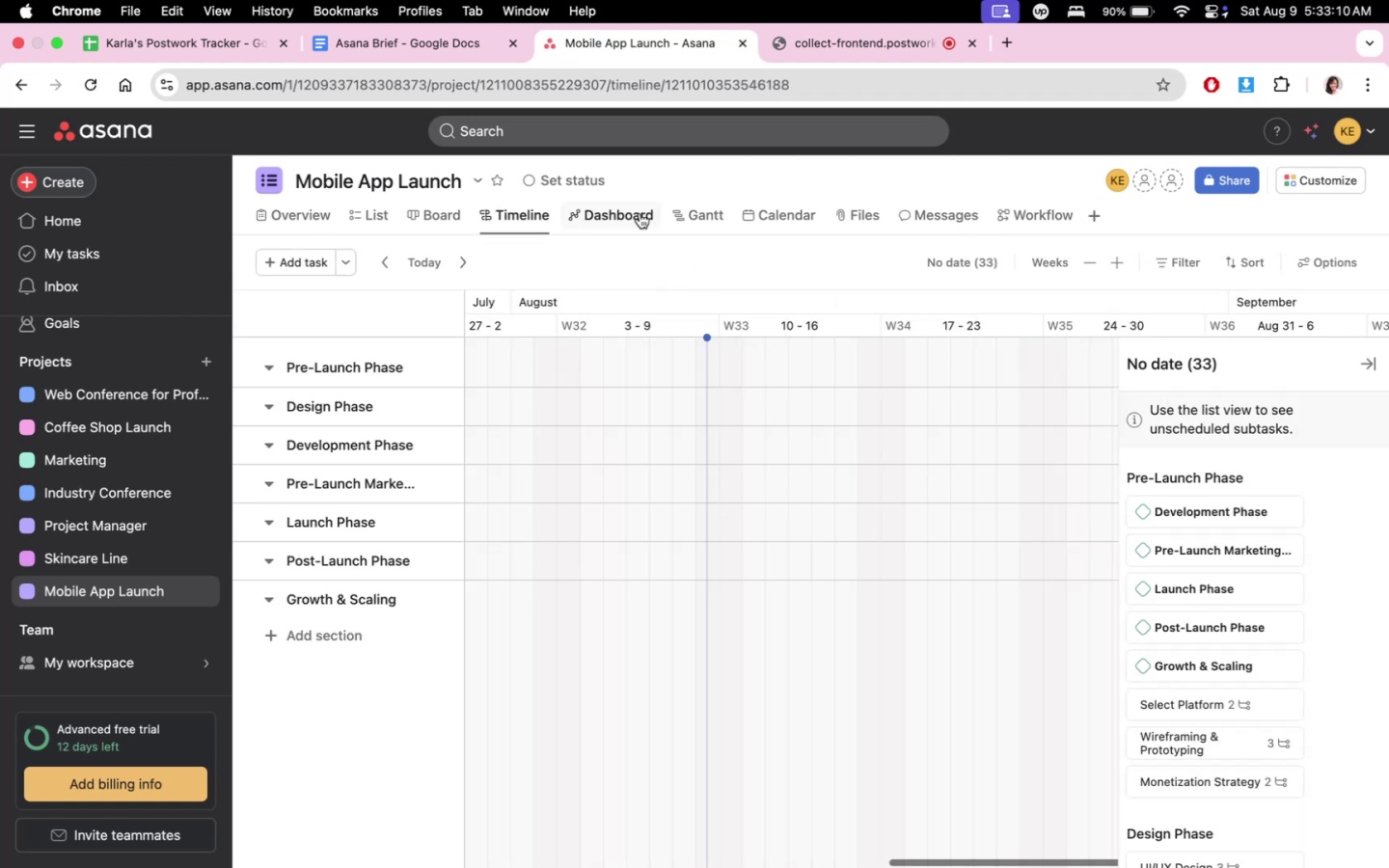 
double_click([640, 213])
 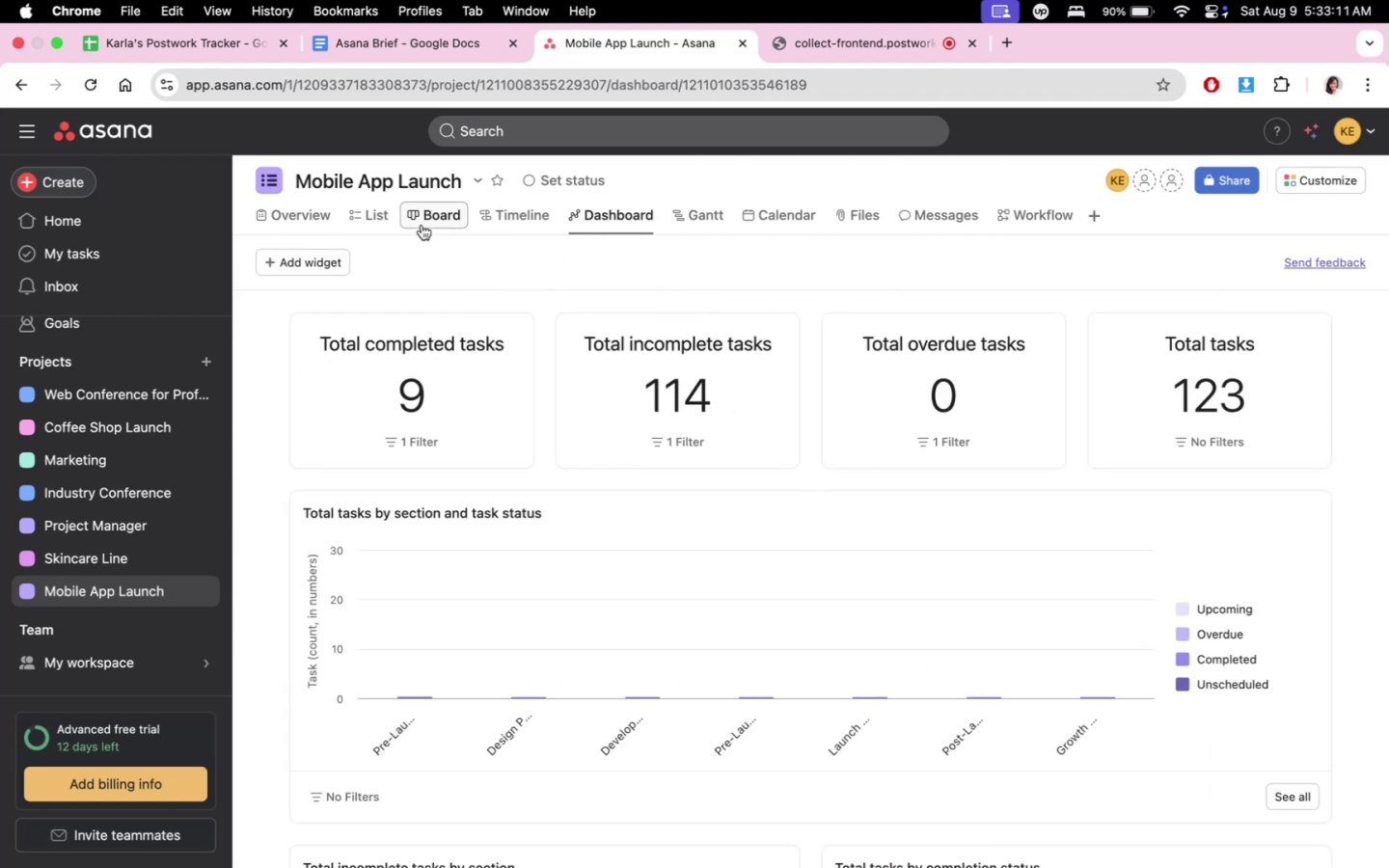 
triple_click([368, 225])
 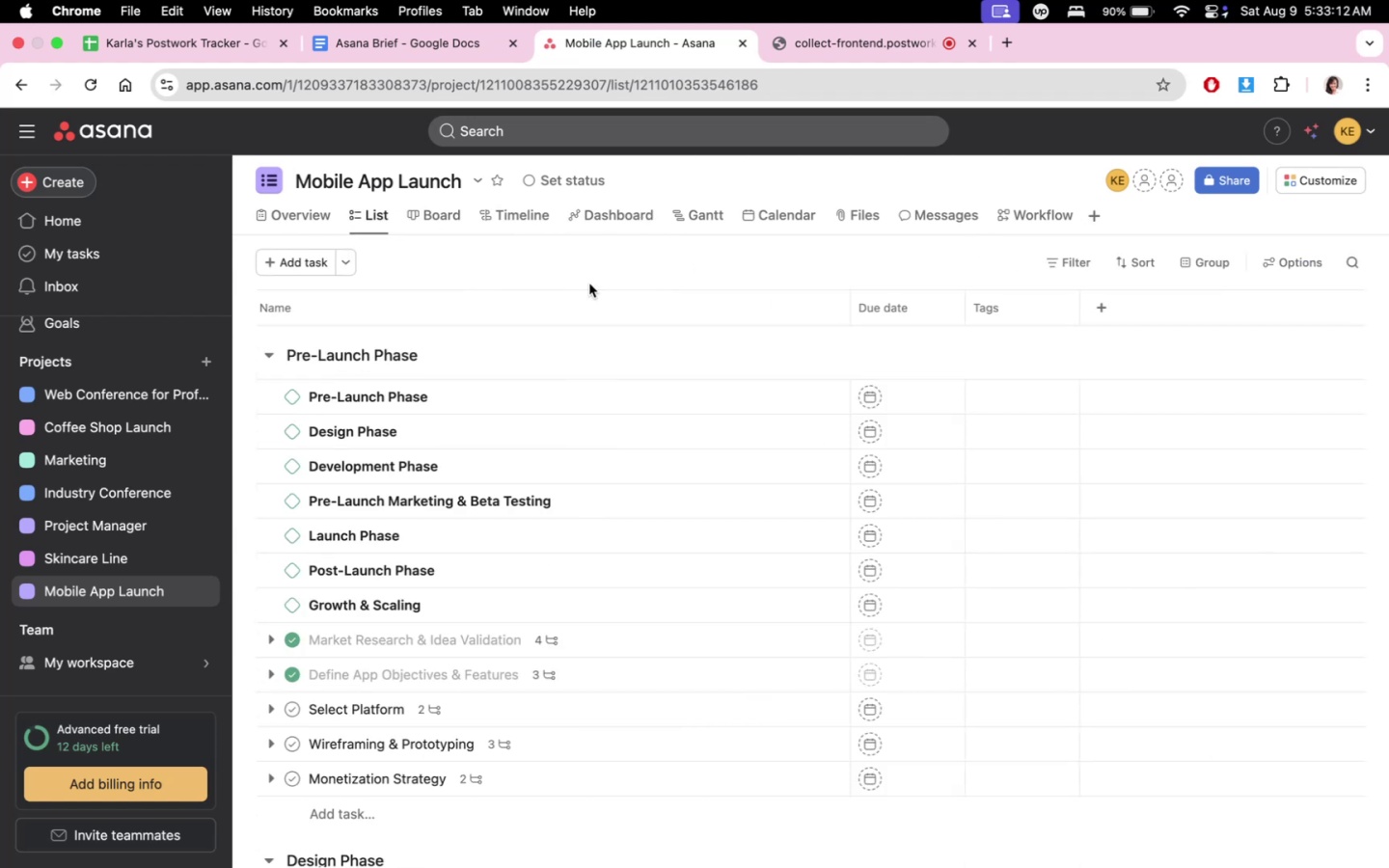 
scroll: coordinate [626, 508], scroll_direction: down, amount: 3.0
 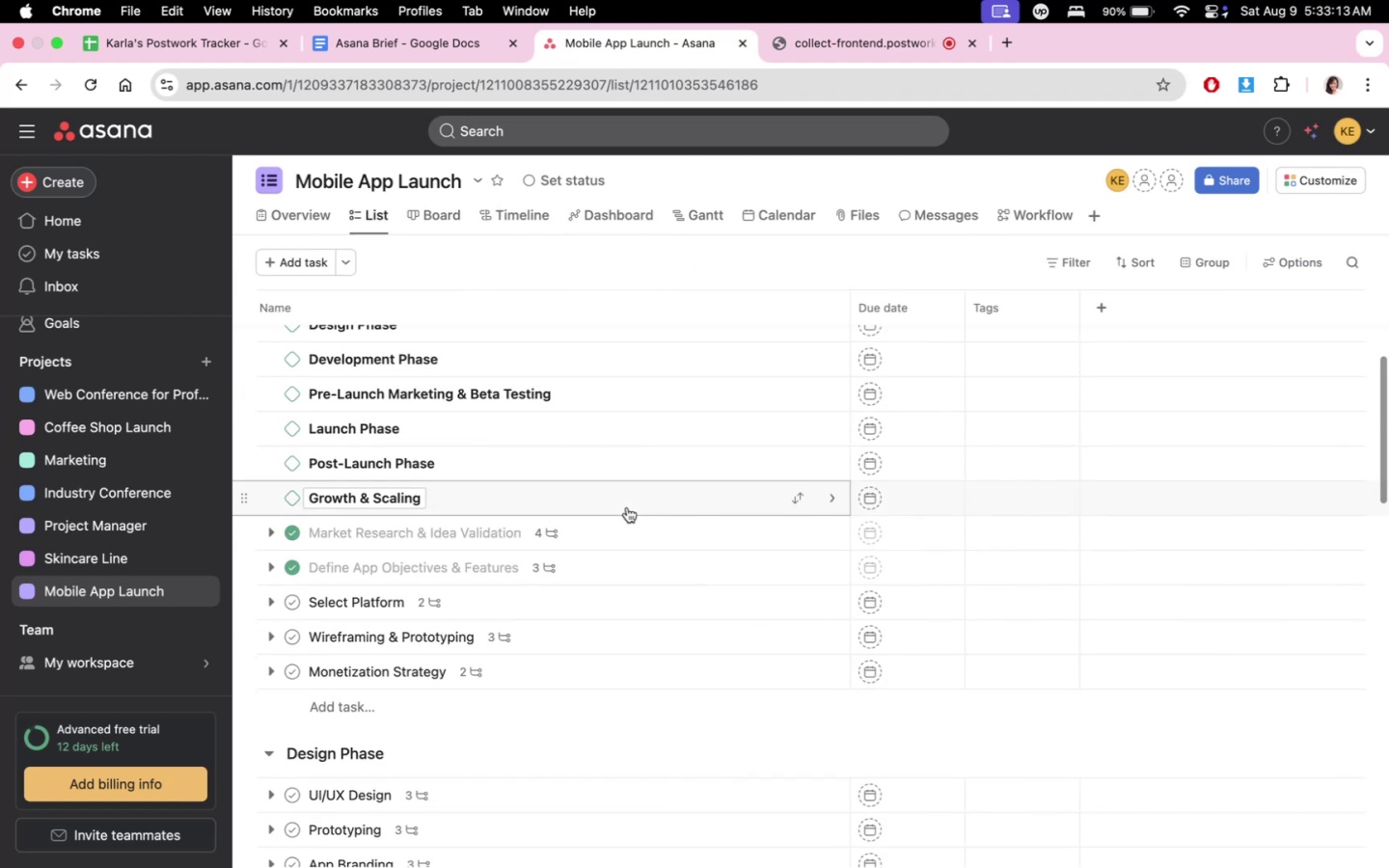 
scroll: coordinate [635, 499], scroll_direction: up, amount: 4.0
 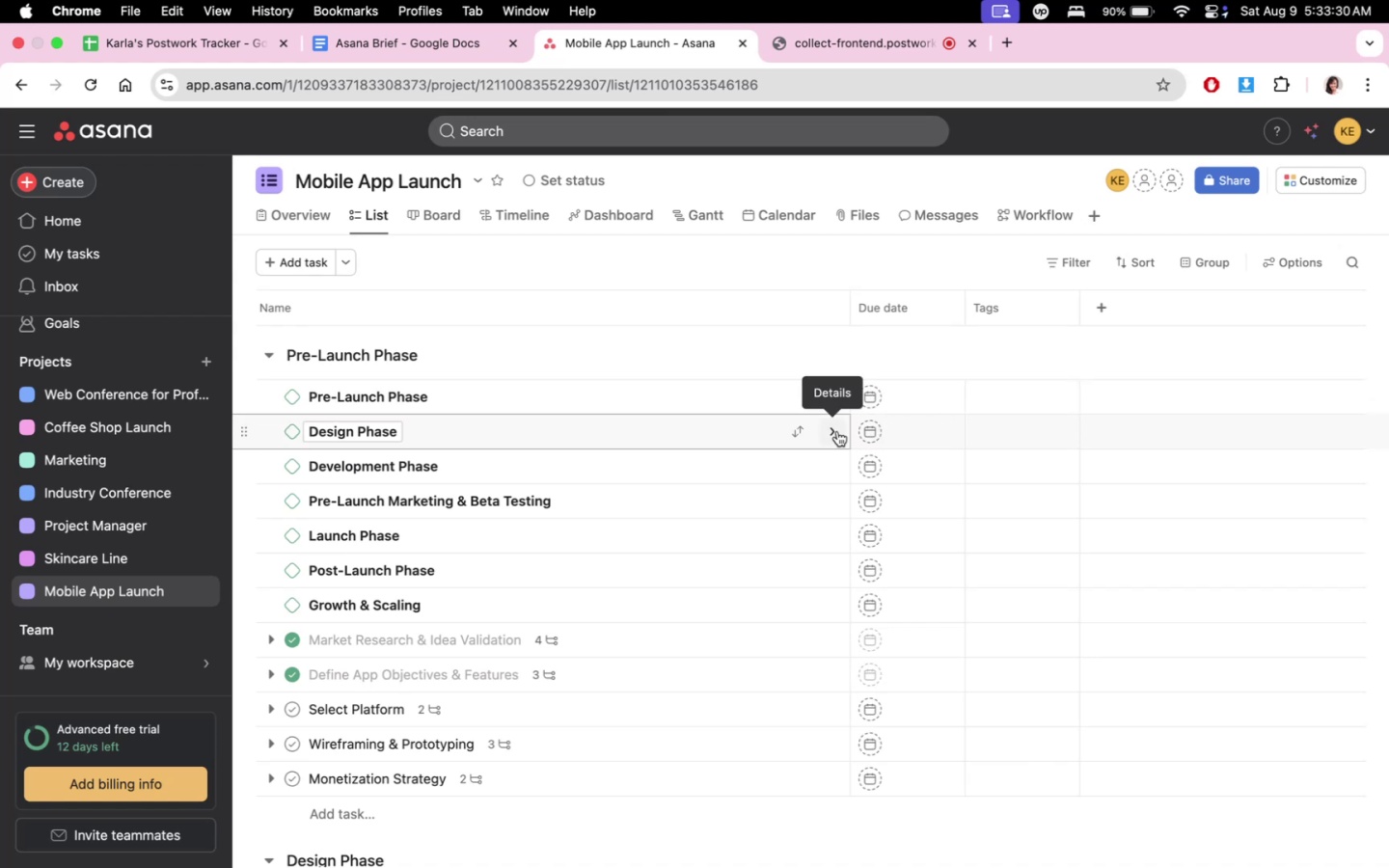 
wait(20.95)
 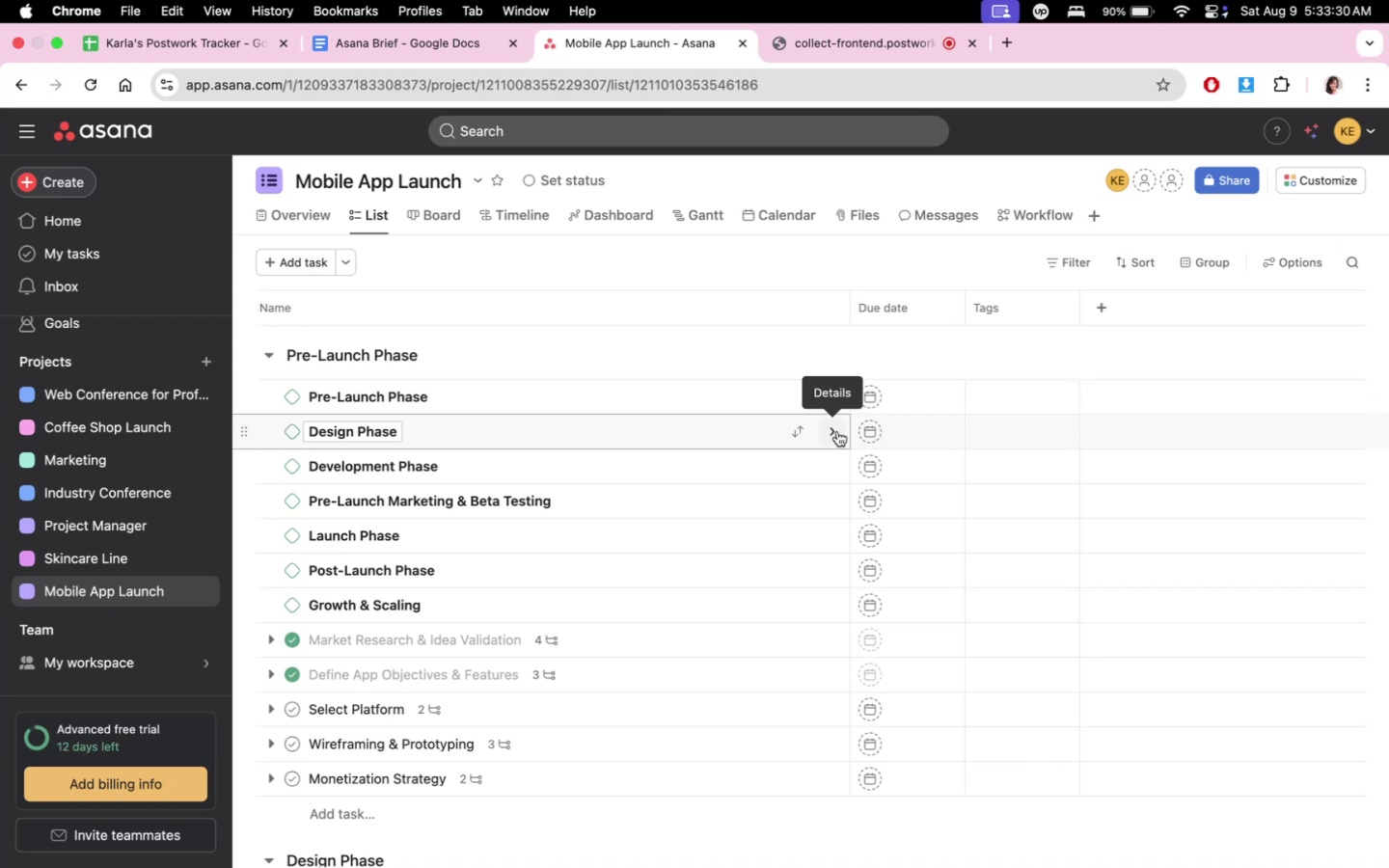 
left_click([928, 395])
 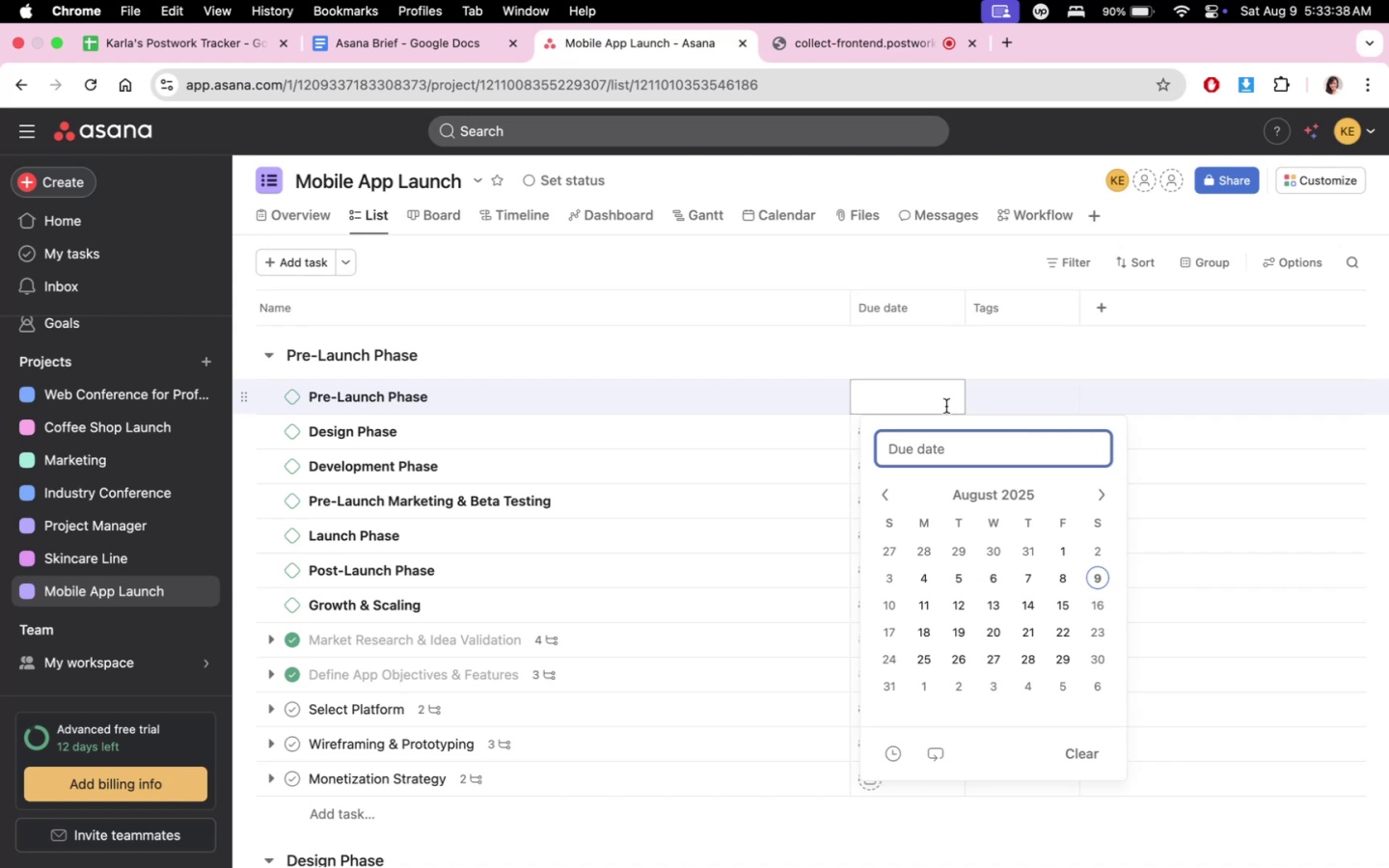 
left_click([939, 357])
 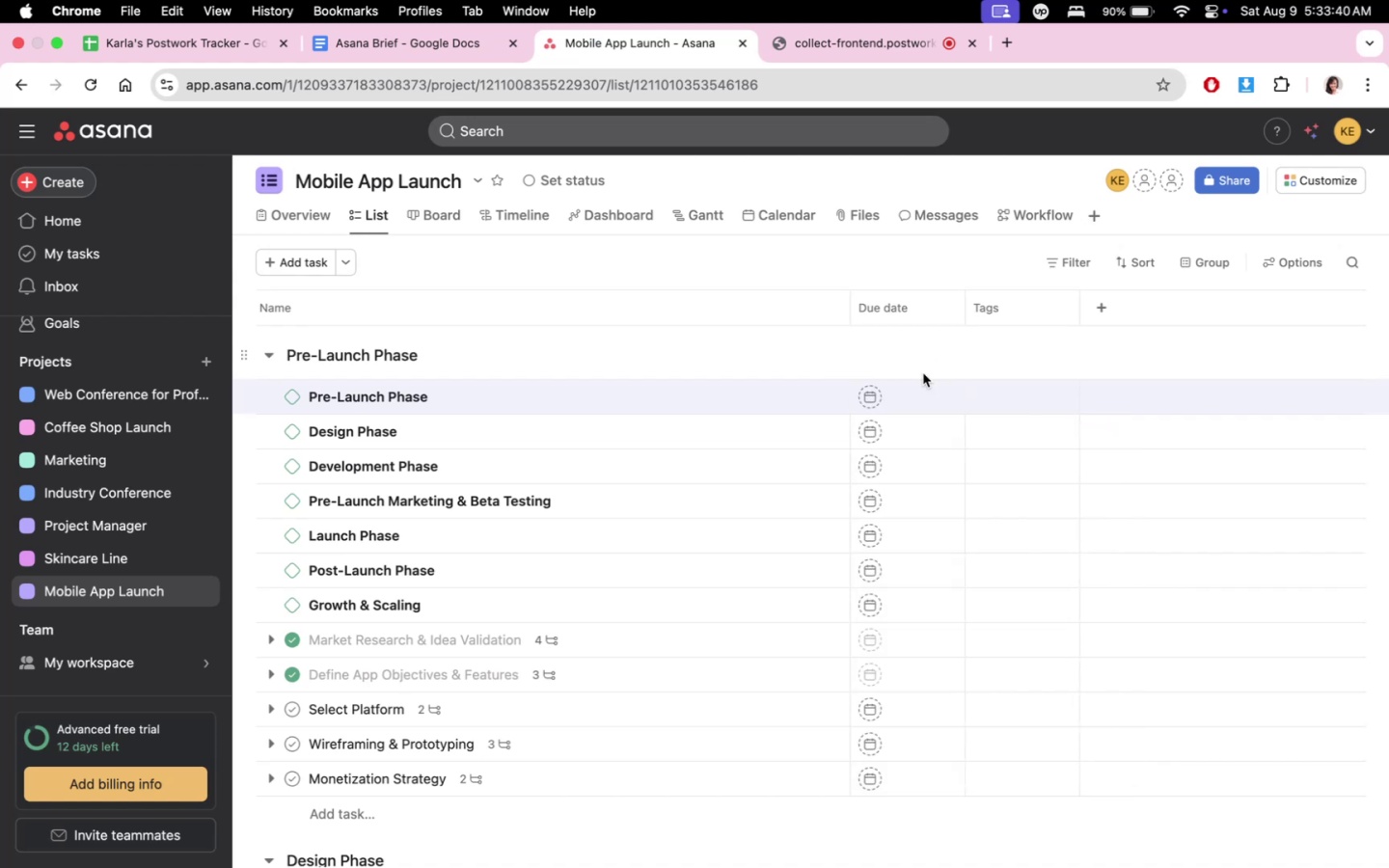 
left_click([900, 403])
 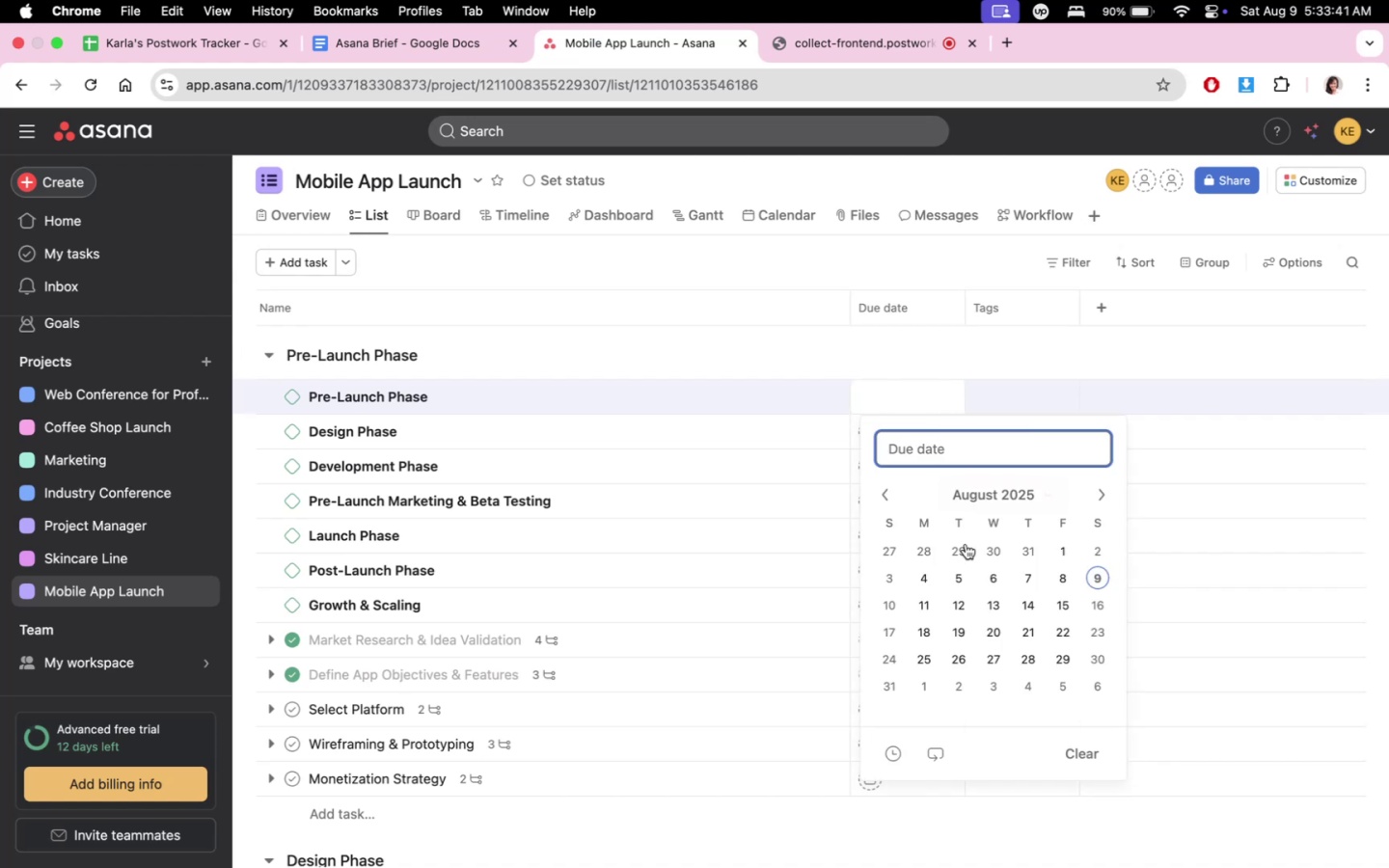 
left_click([966, 569])
 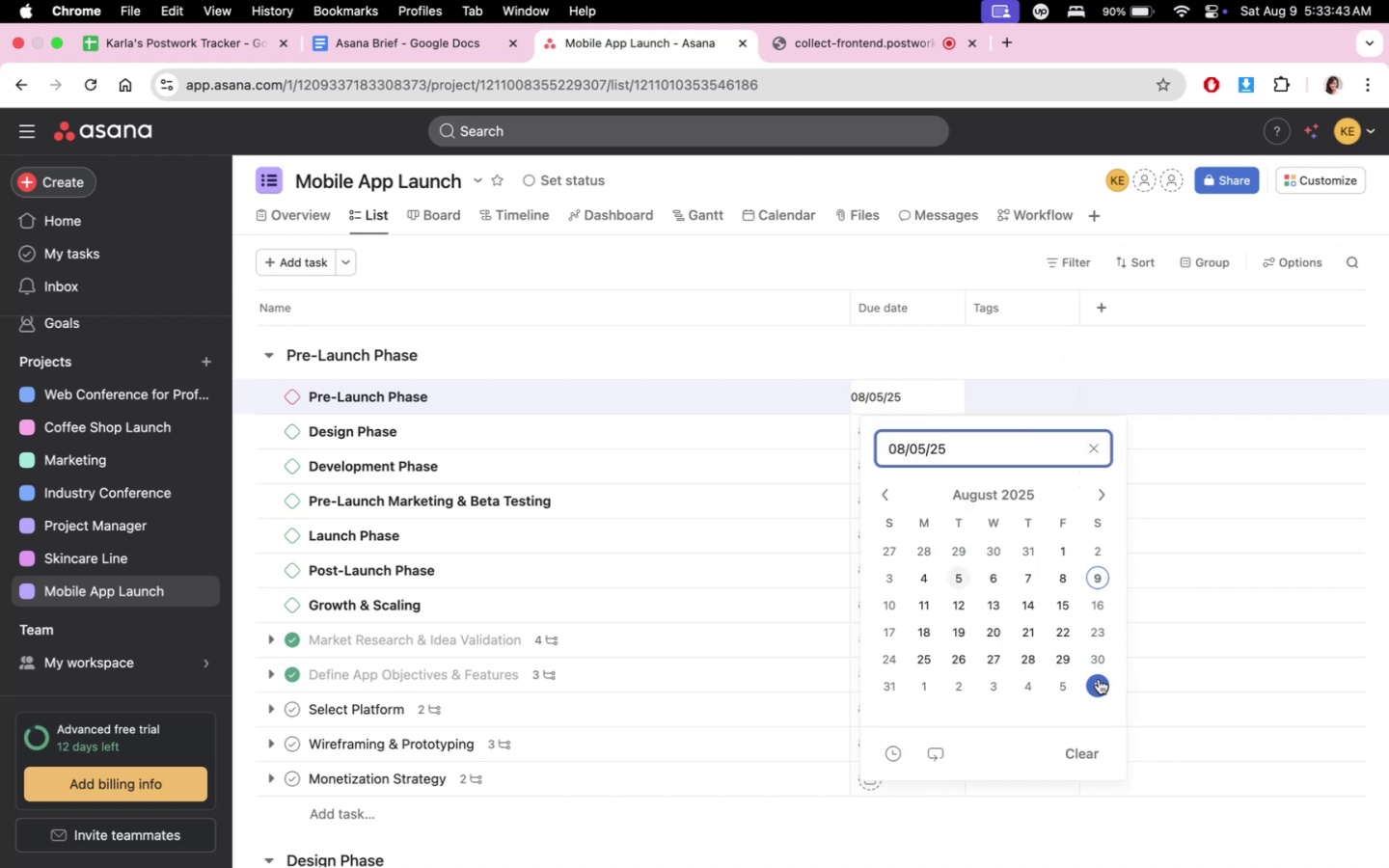 
left_click([1089, 663])
 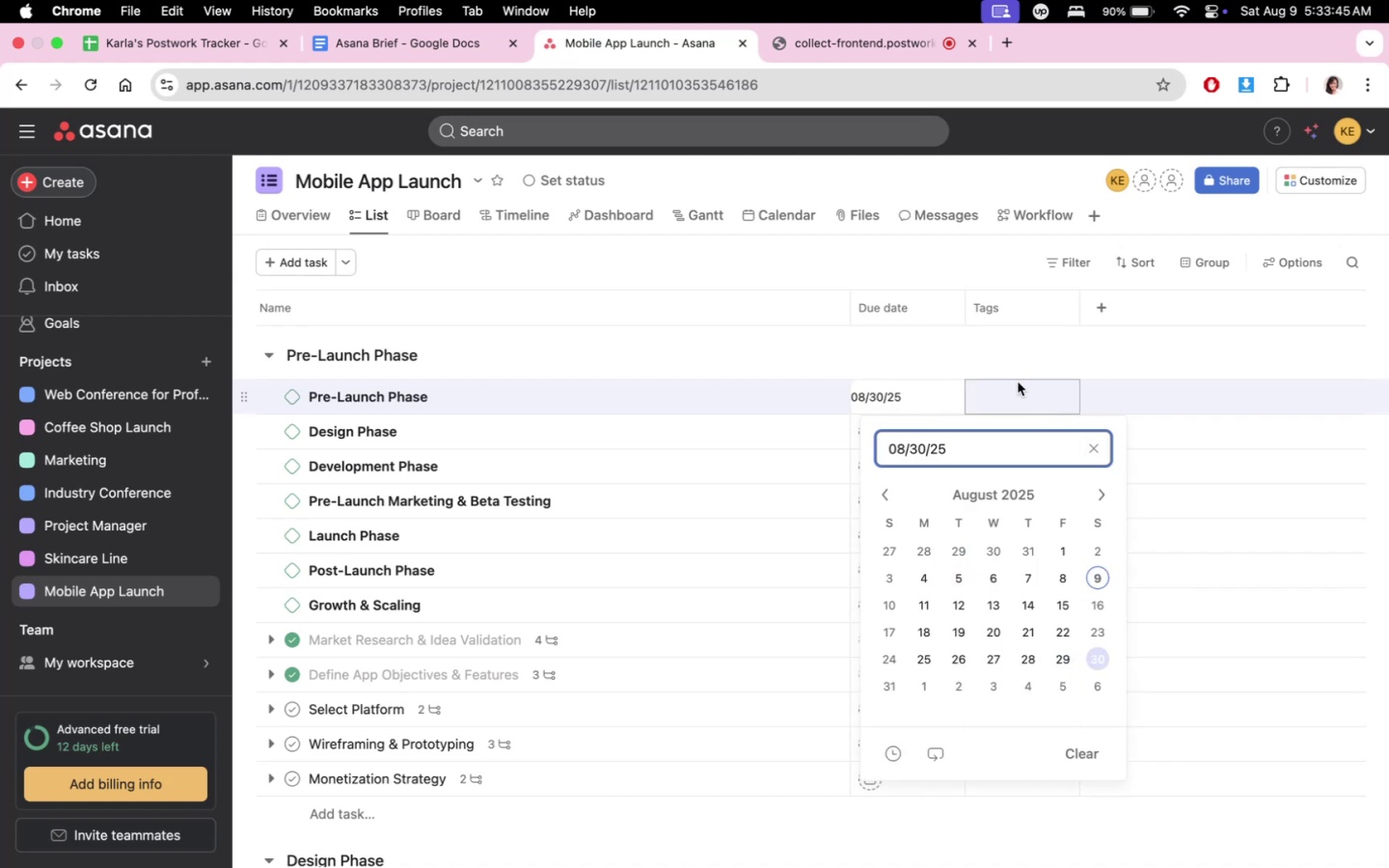 
left_click([996, 341])
 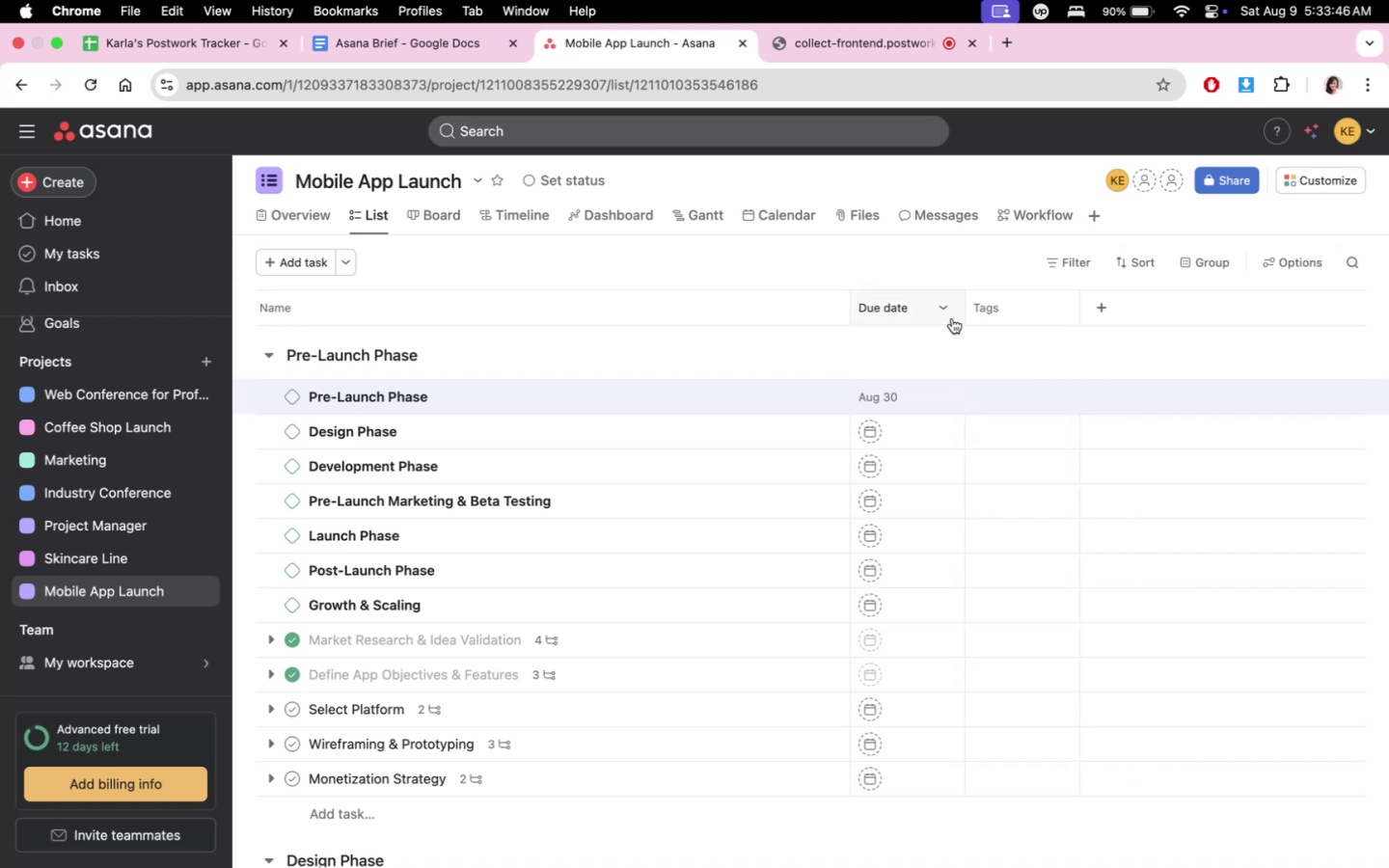 
left_click([943, 316])
 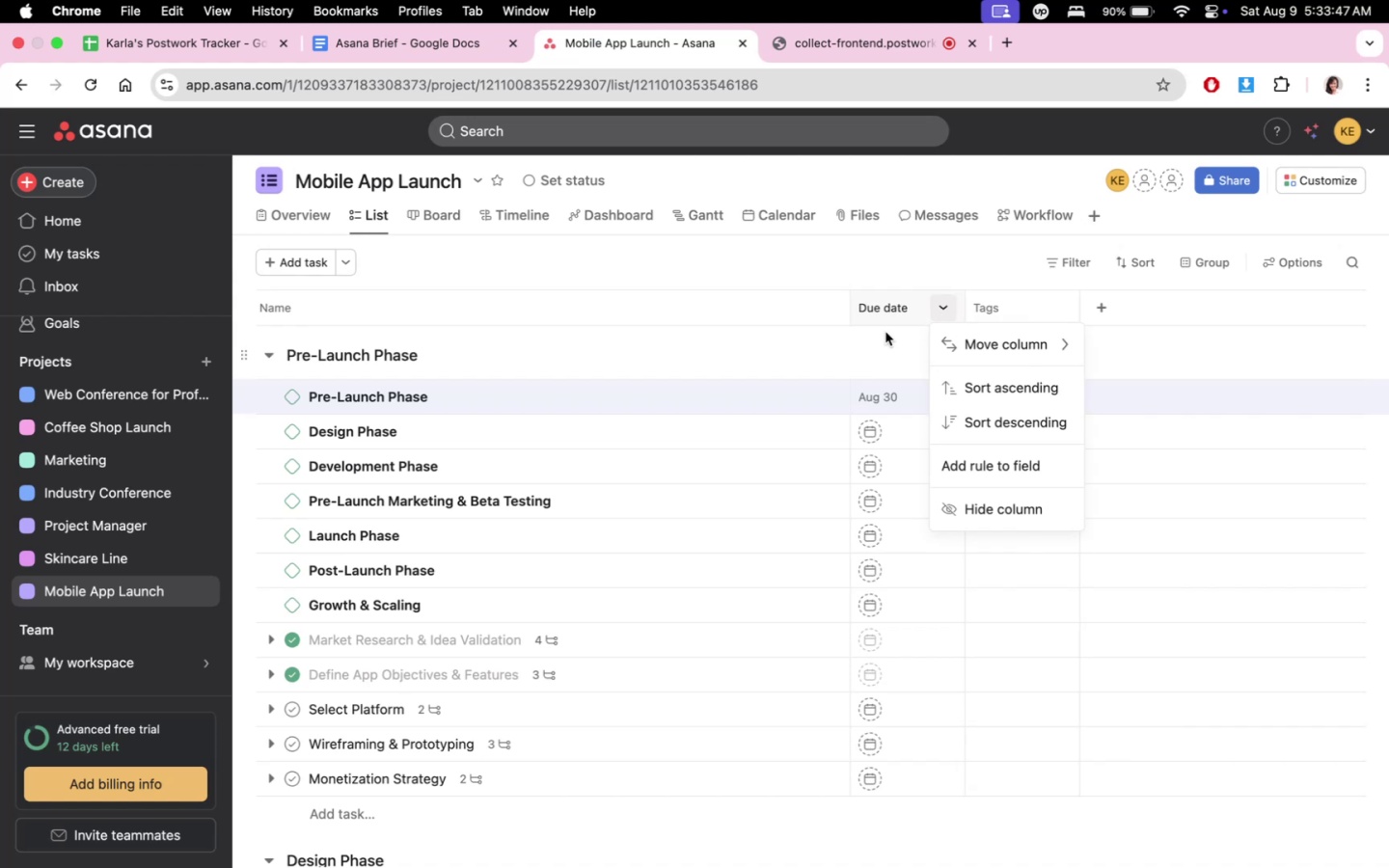 
left_click([880, 338])
 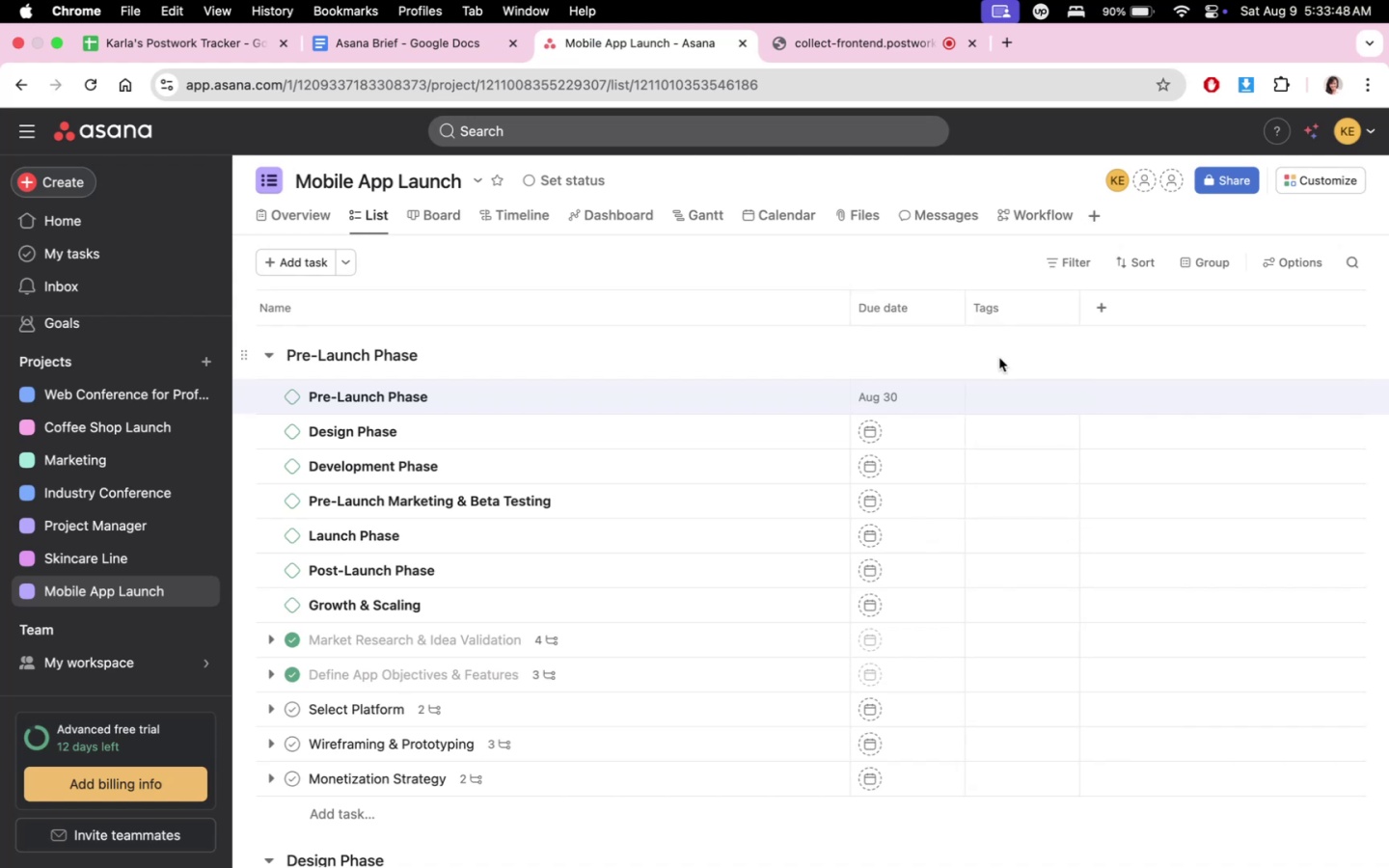 
mouse_move([952, 409])
 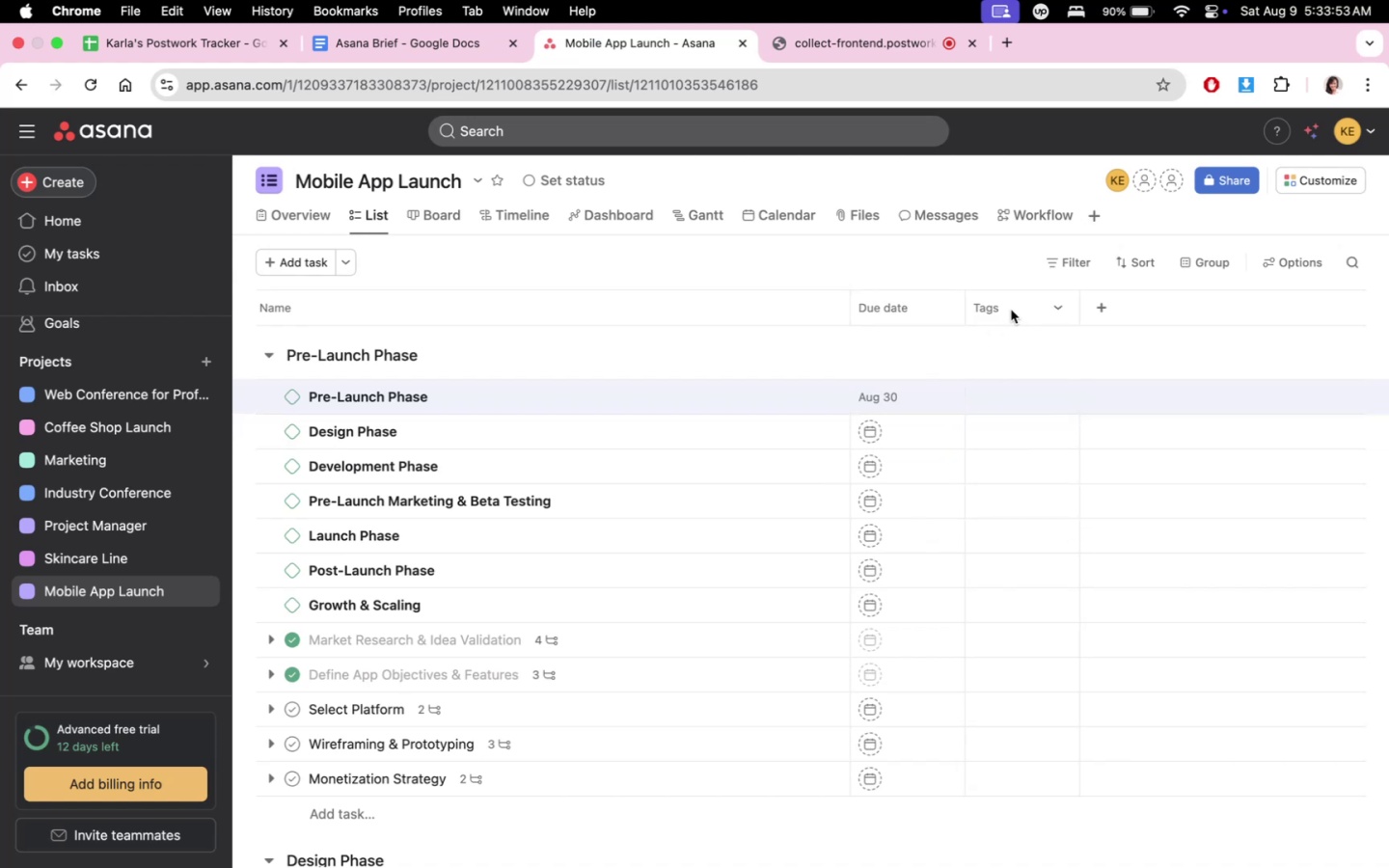 
left_click([1008, 333])
 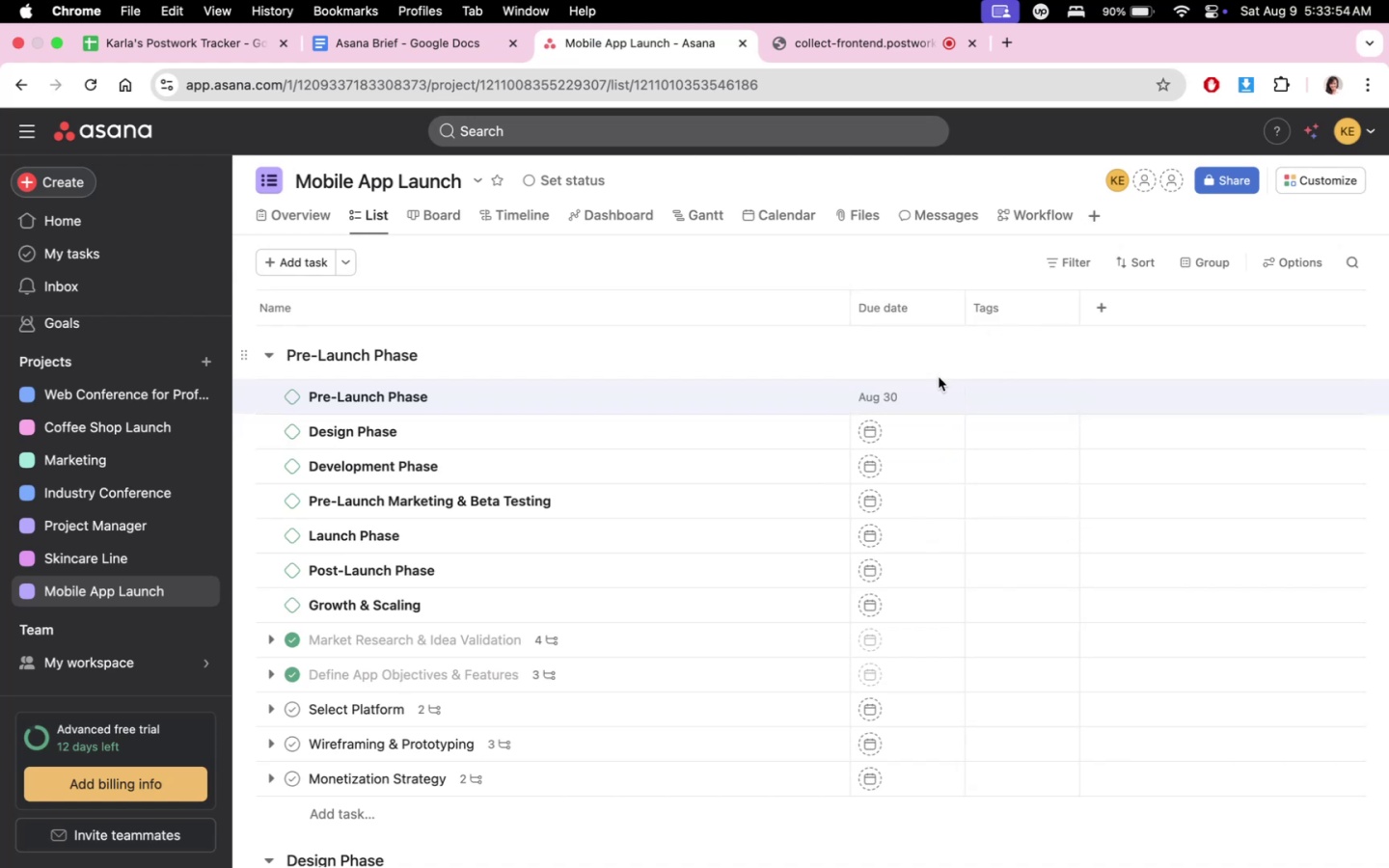 
mouse_move([931, 418])
 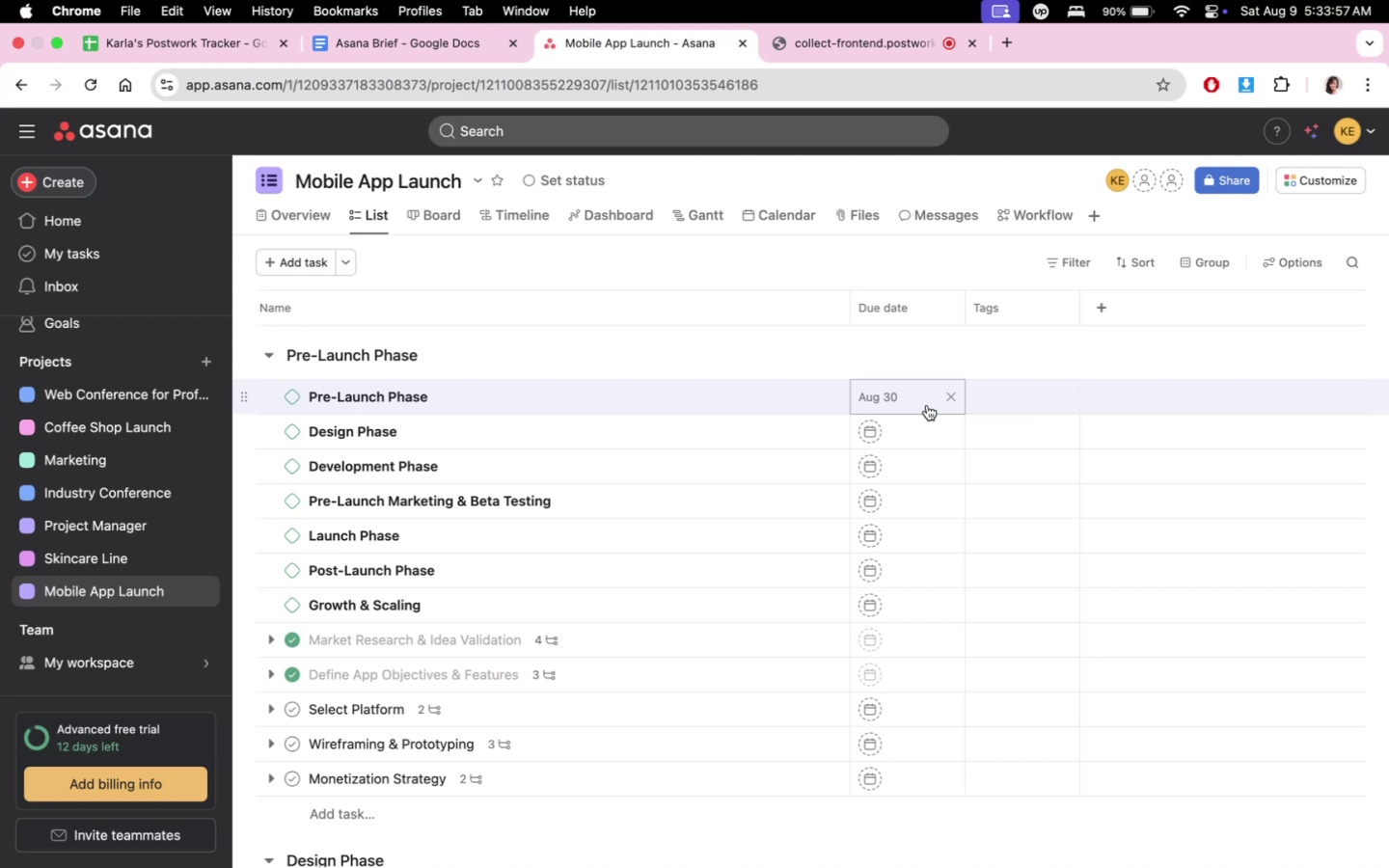 
mouse_move([967, 415])
 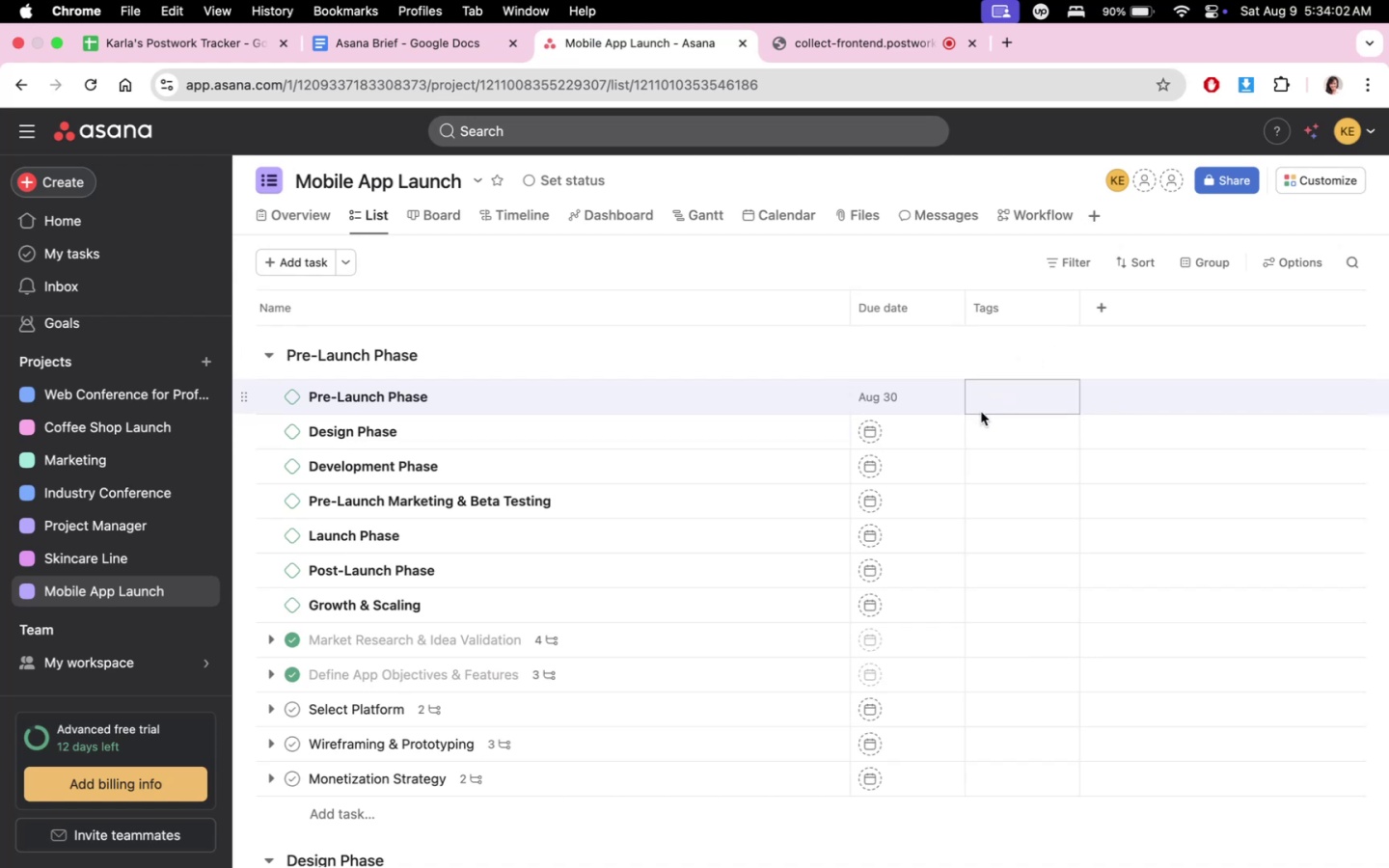 
mouse_move([945, 452])
 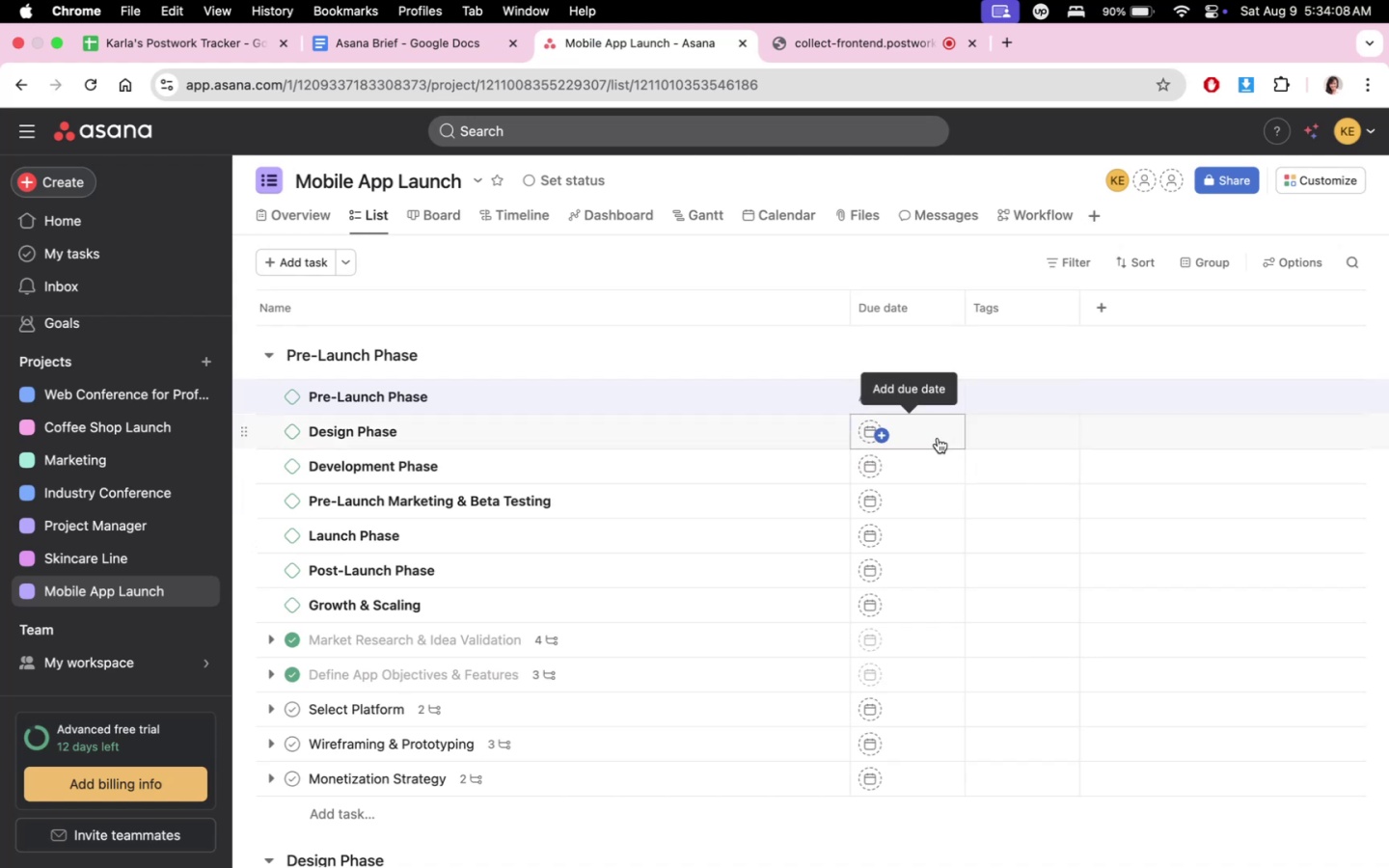 
wait(5.93)
 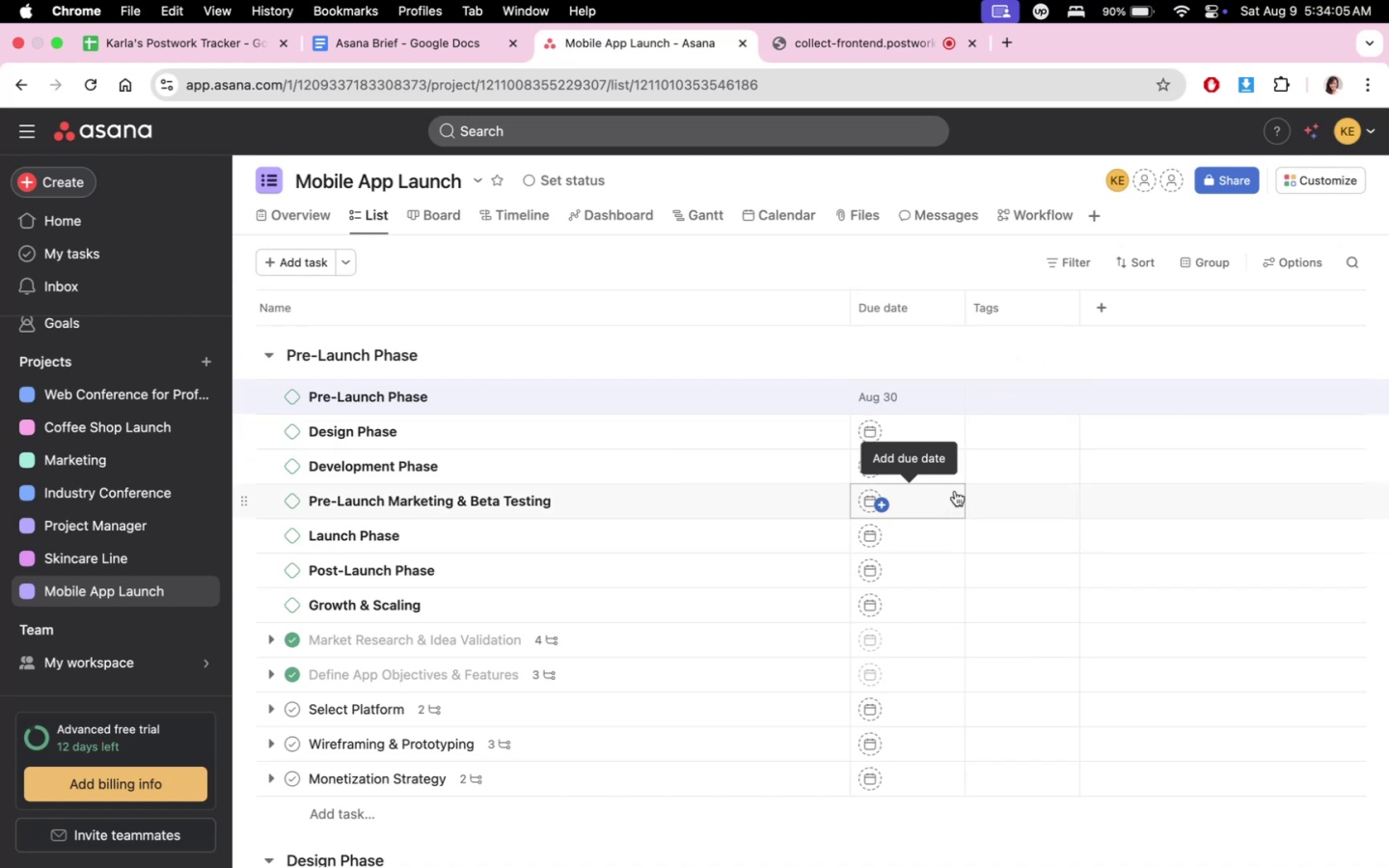 
left_click([938, 438])
 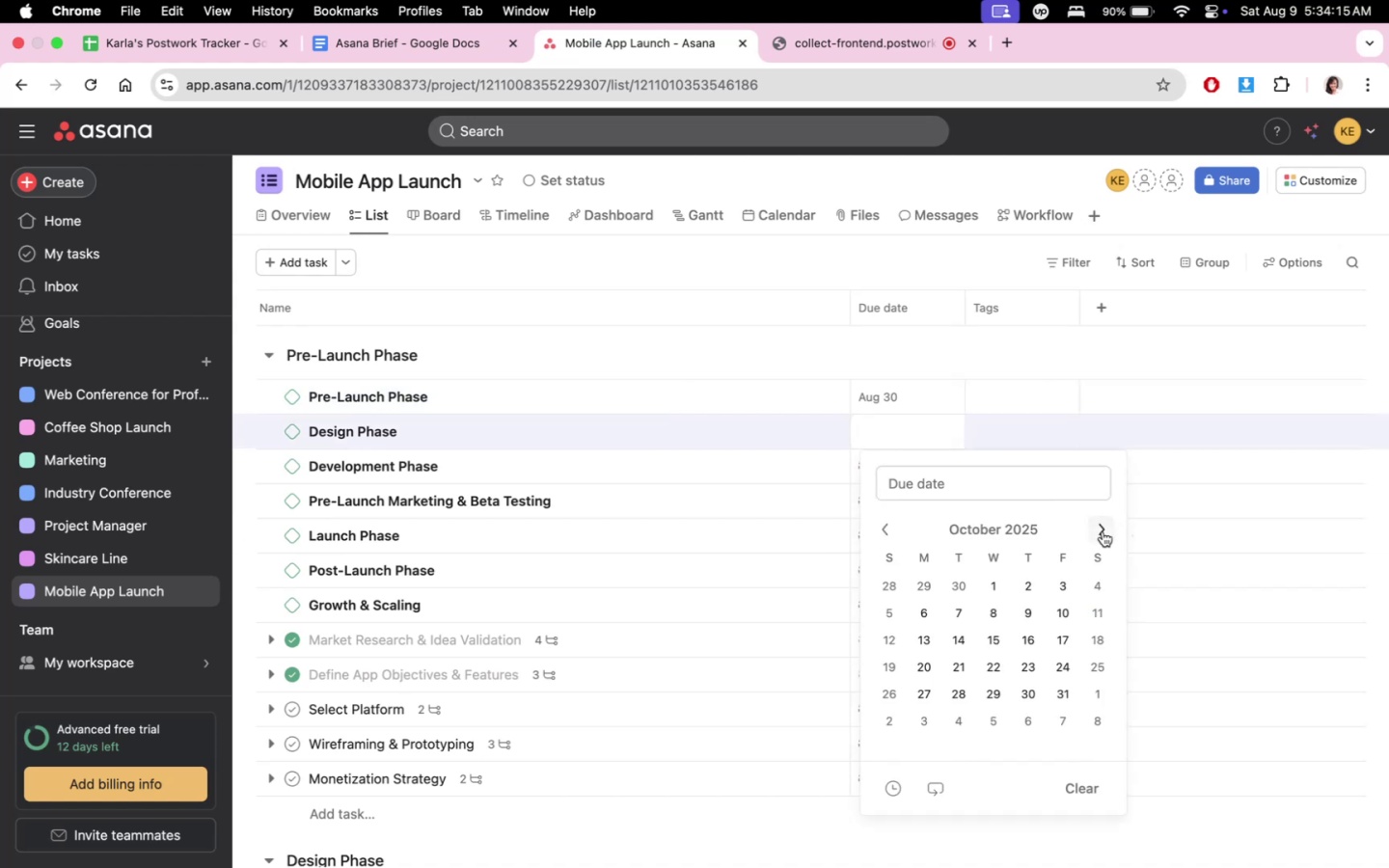 
wait(6.64)
 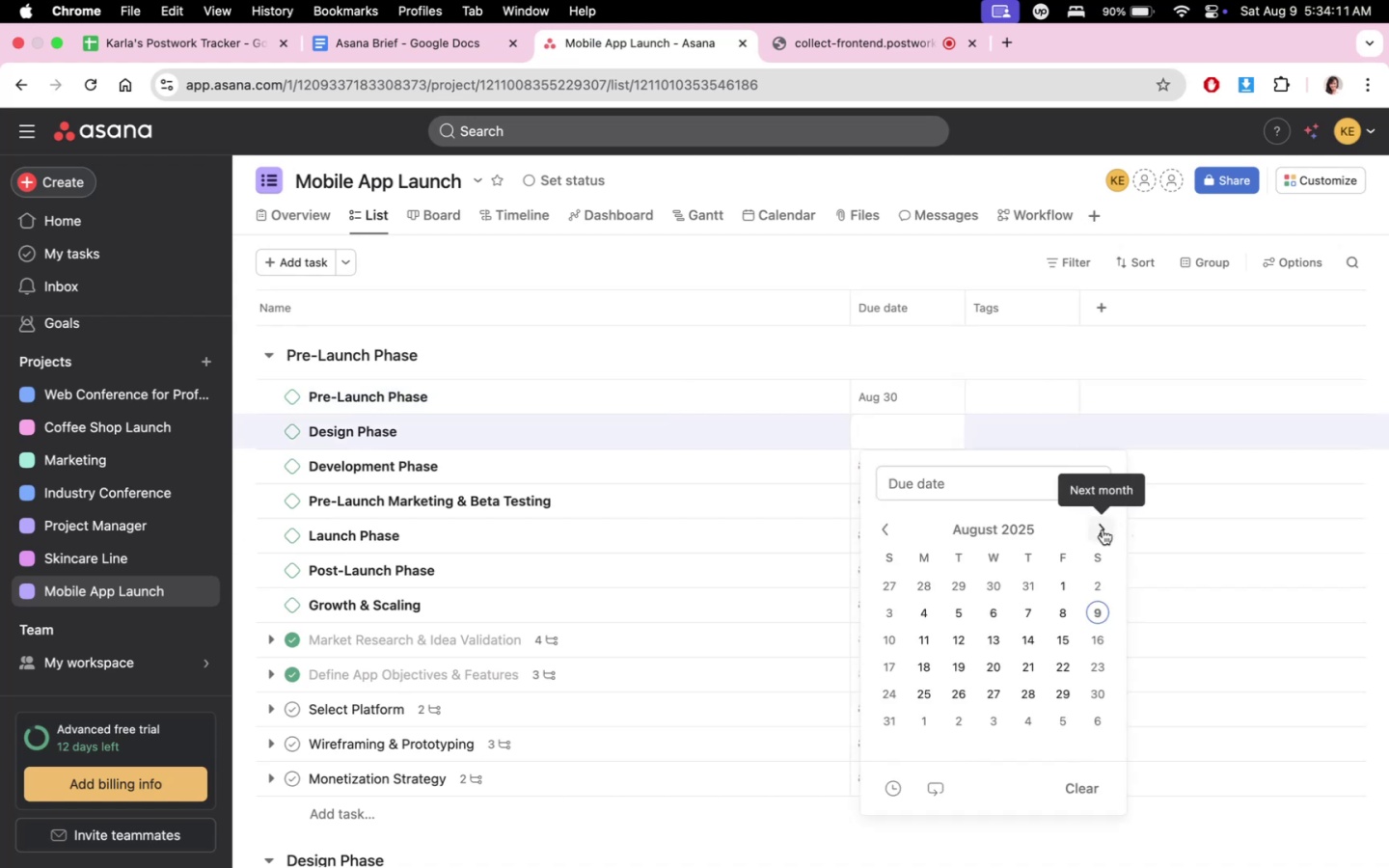 
double_click([1040, 366])
 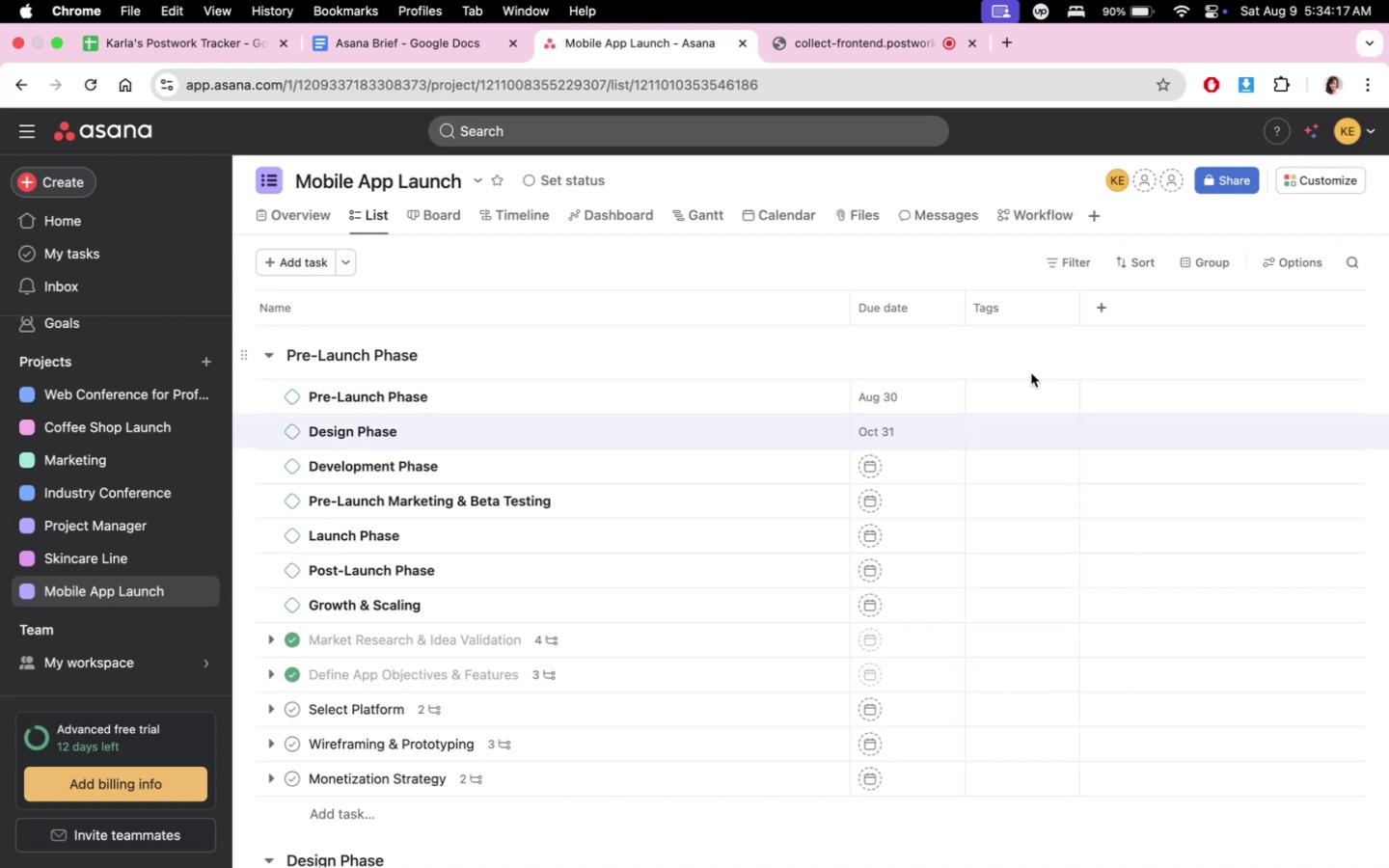 
mouse_move([918, 478])
 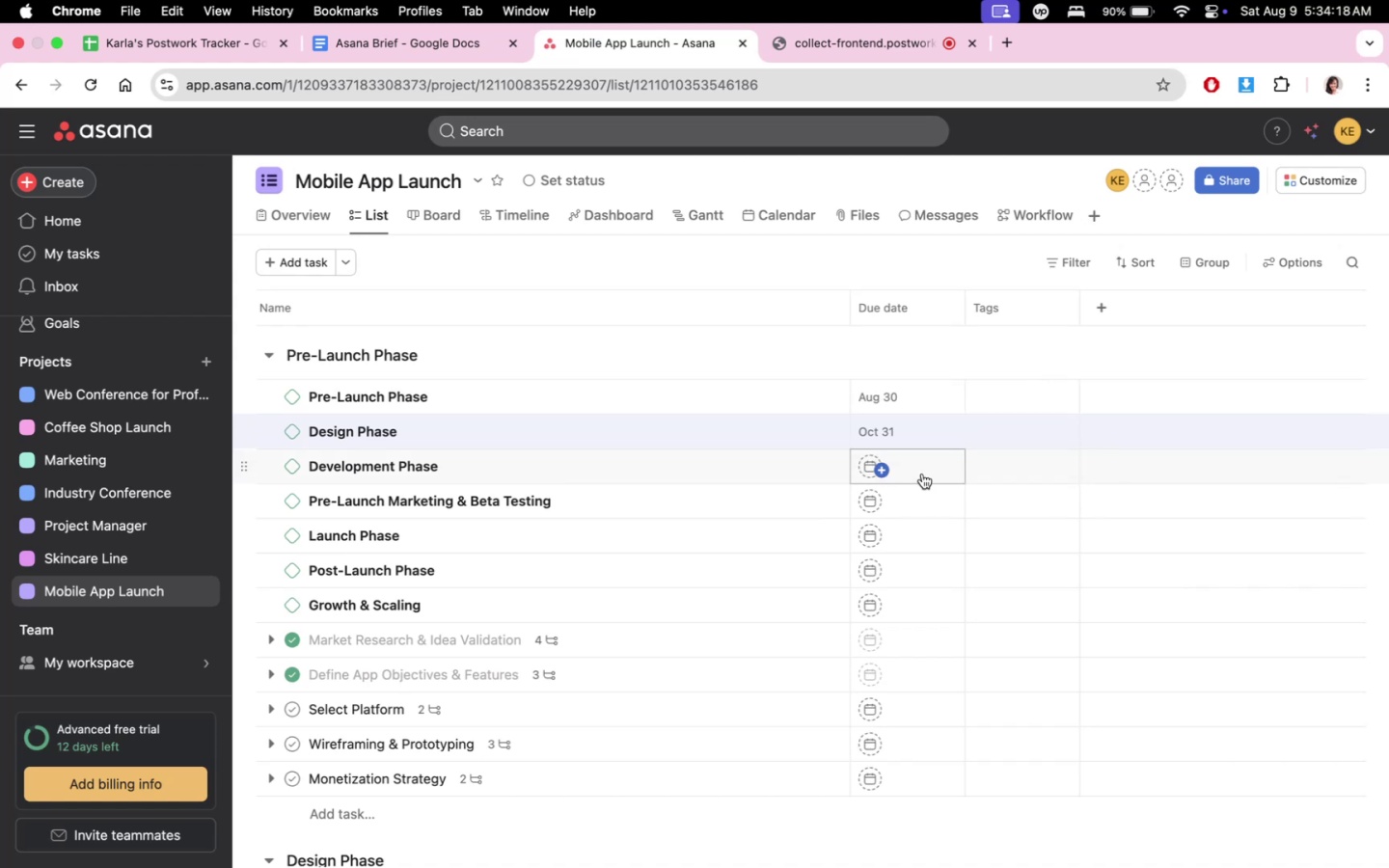 
left_click([922, 474])
 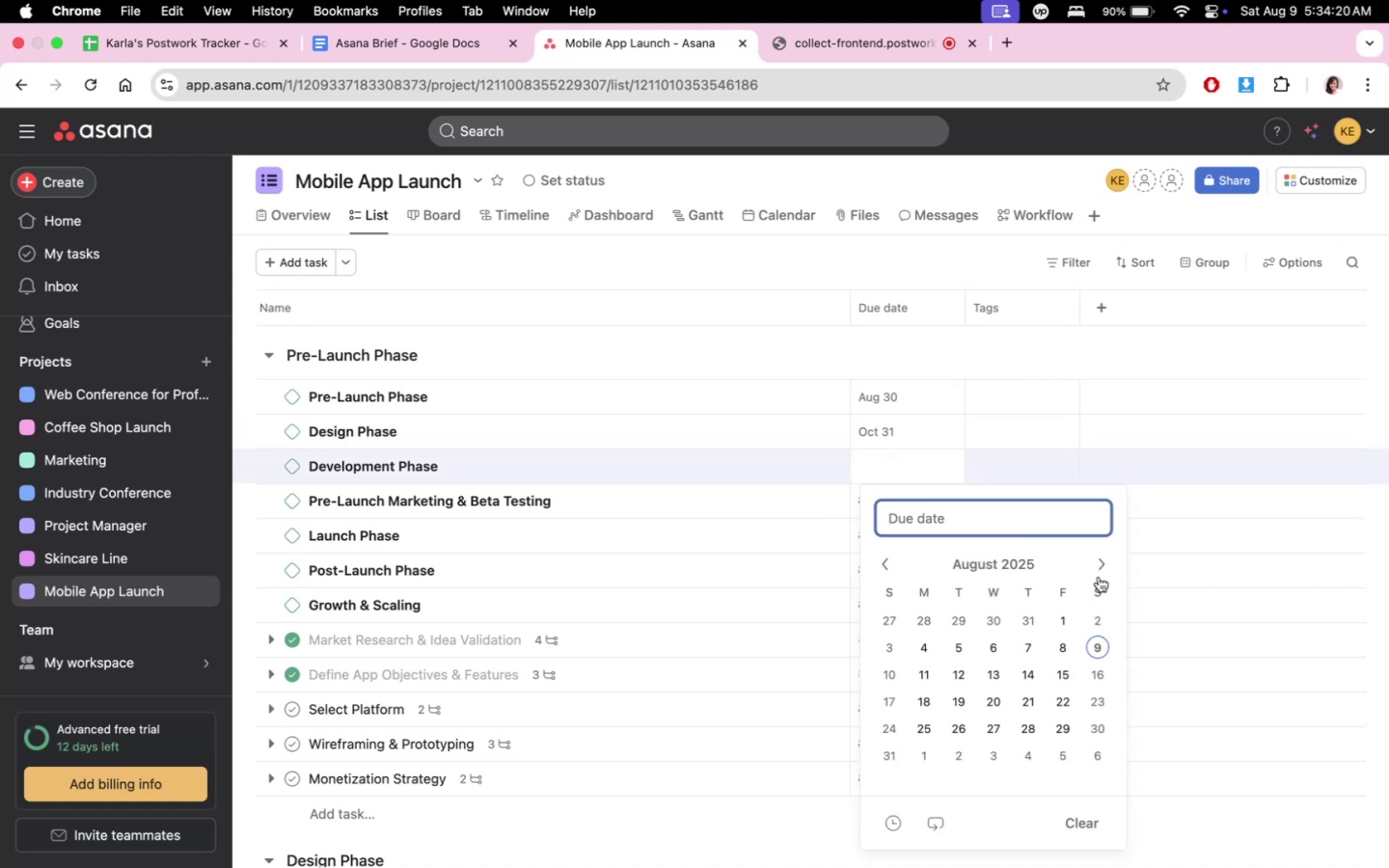 
left_click([1100, 566])
 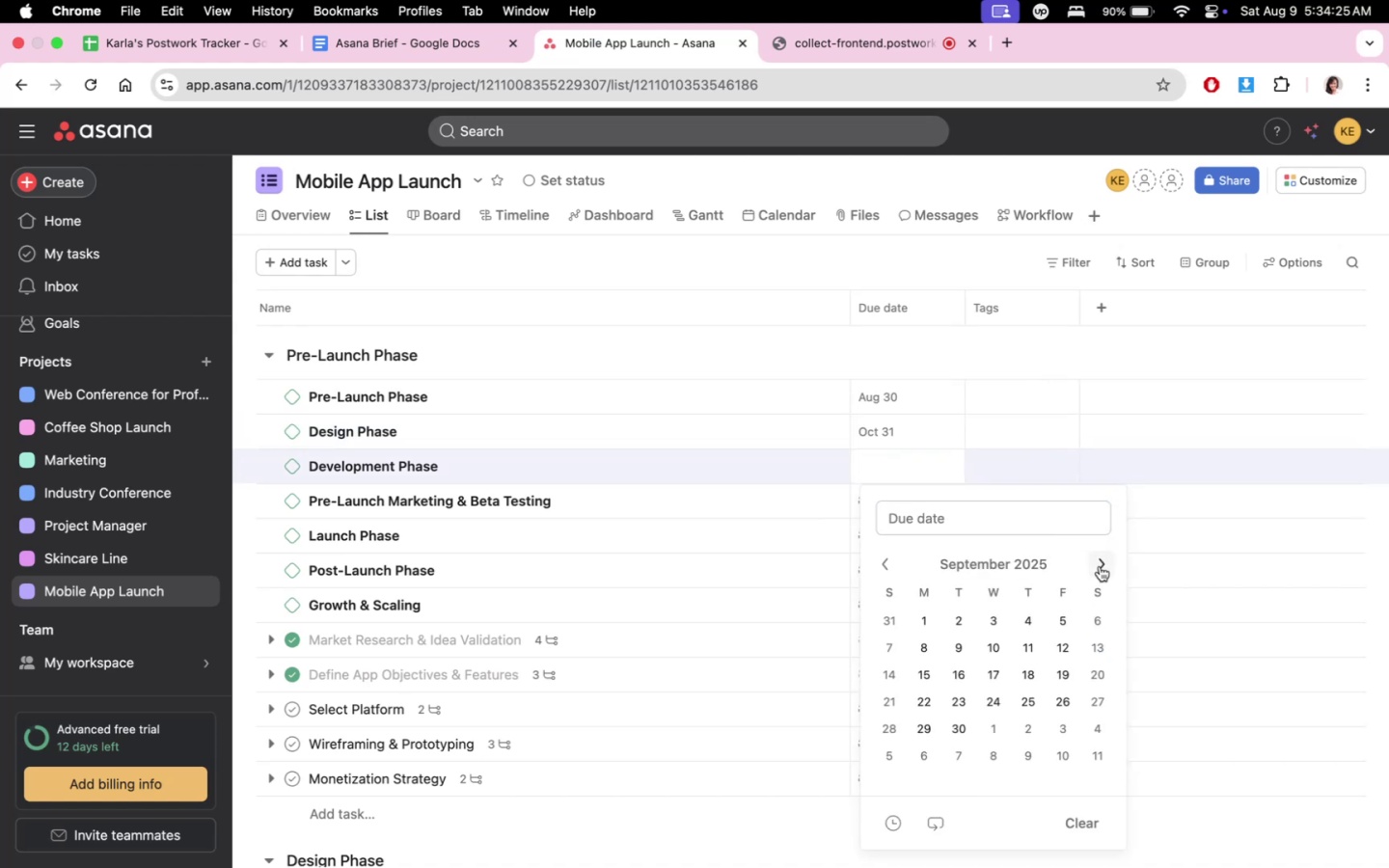 
wait(6.41)
 